 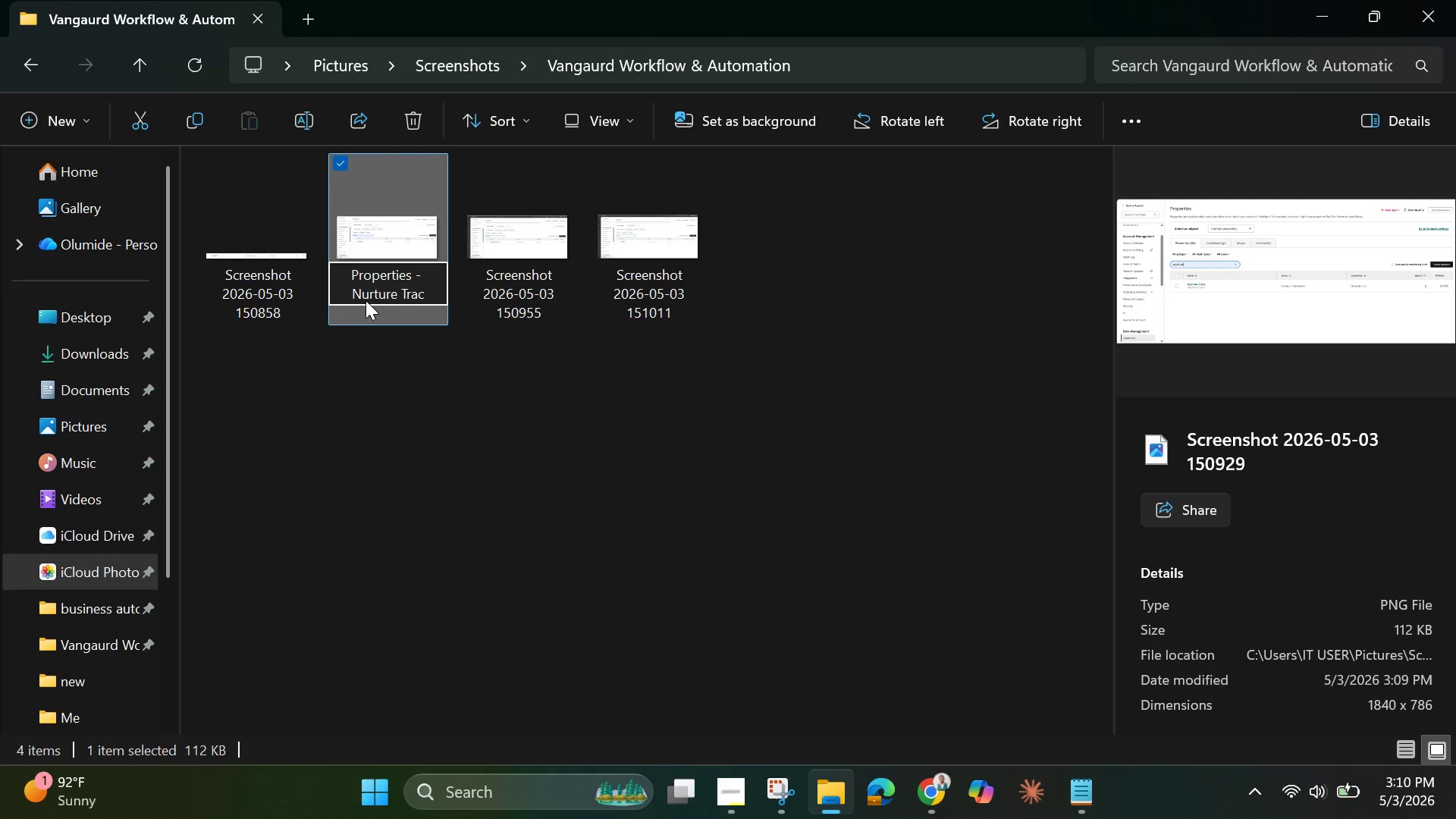 
left_click_drag(start_coordinate=[343, 267], to_coordinate=[433, 267])
 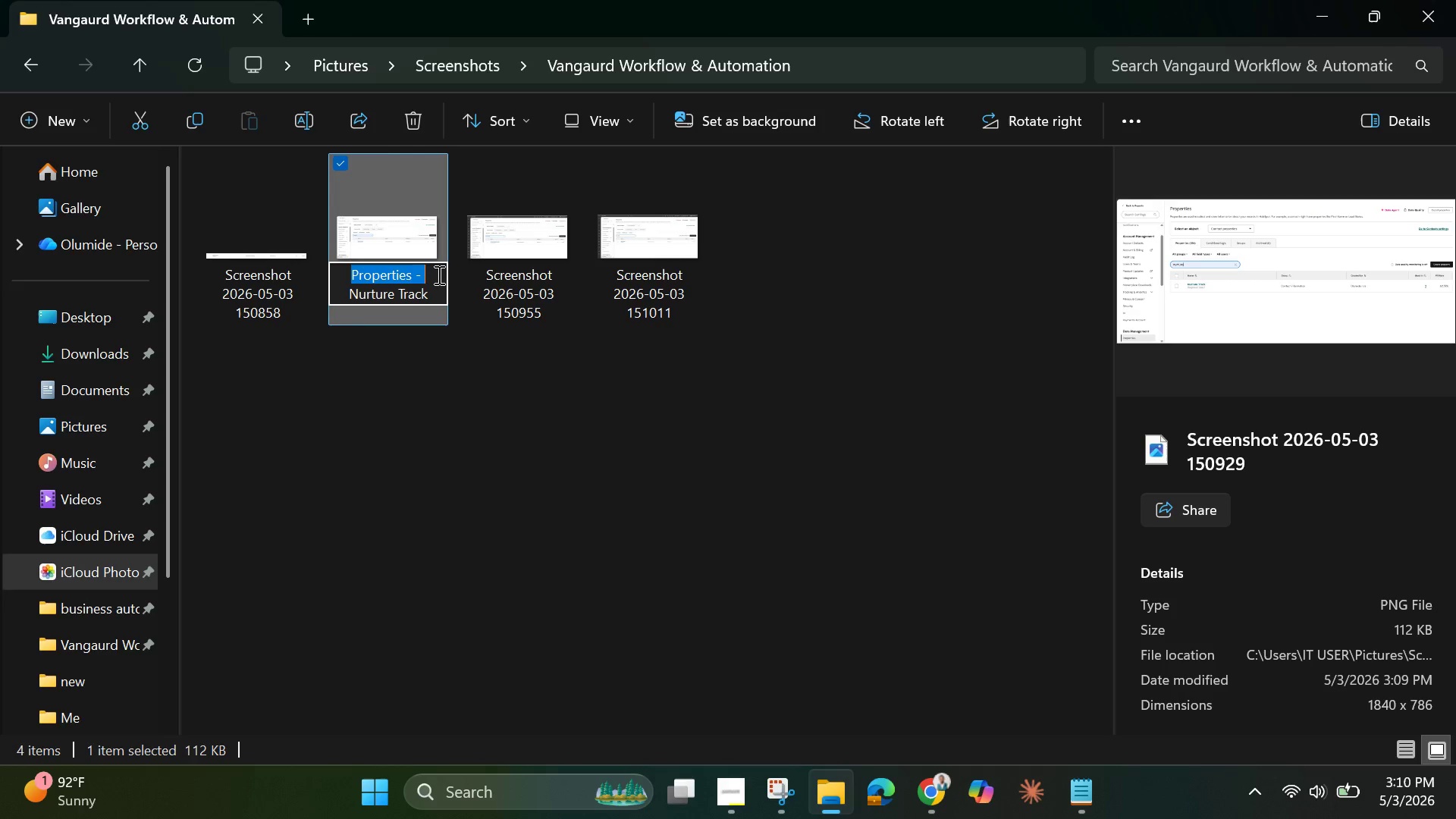 
key(Control+C)
 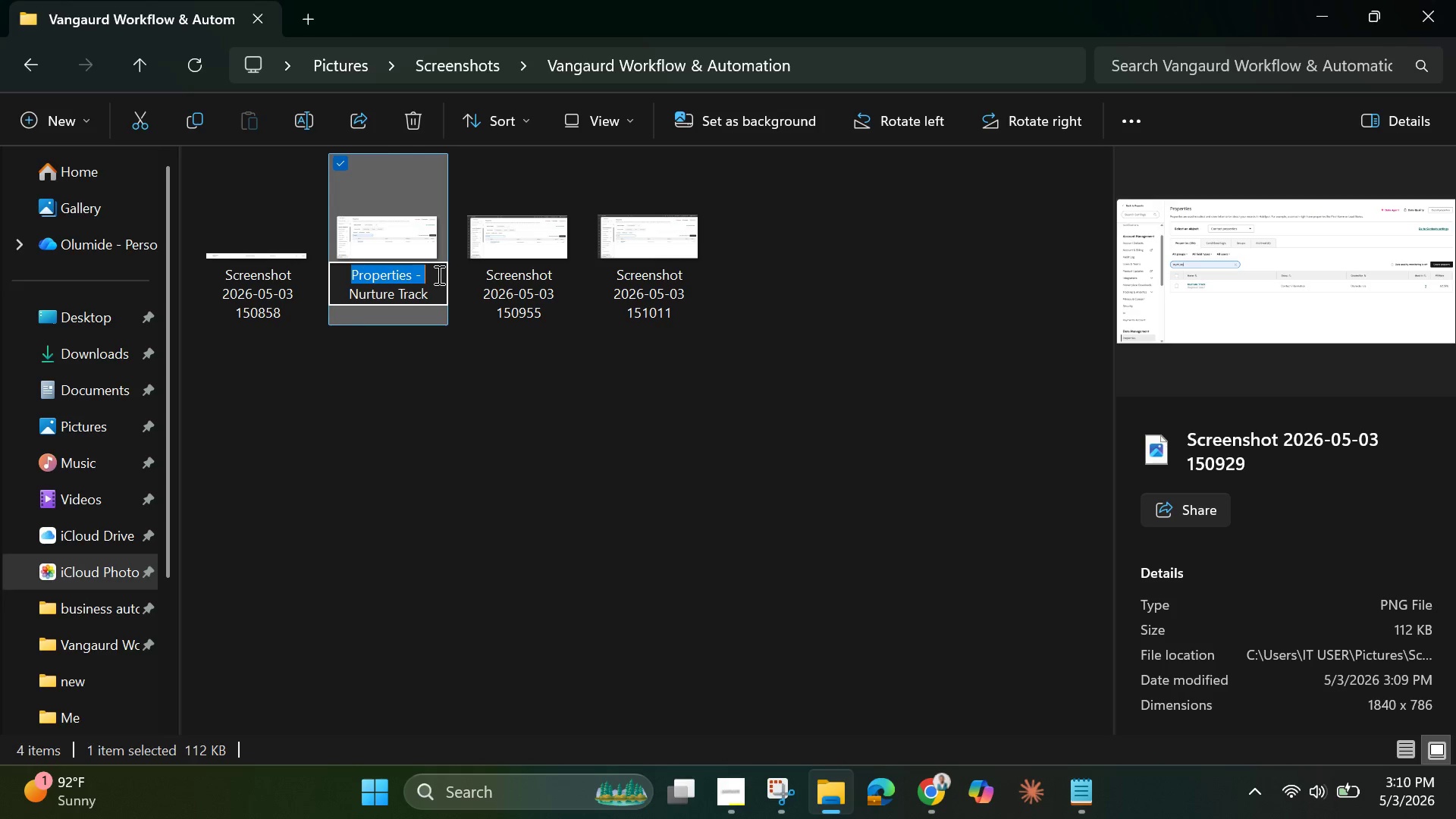 
key(Enter)
 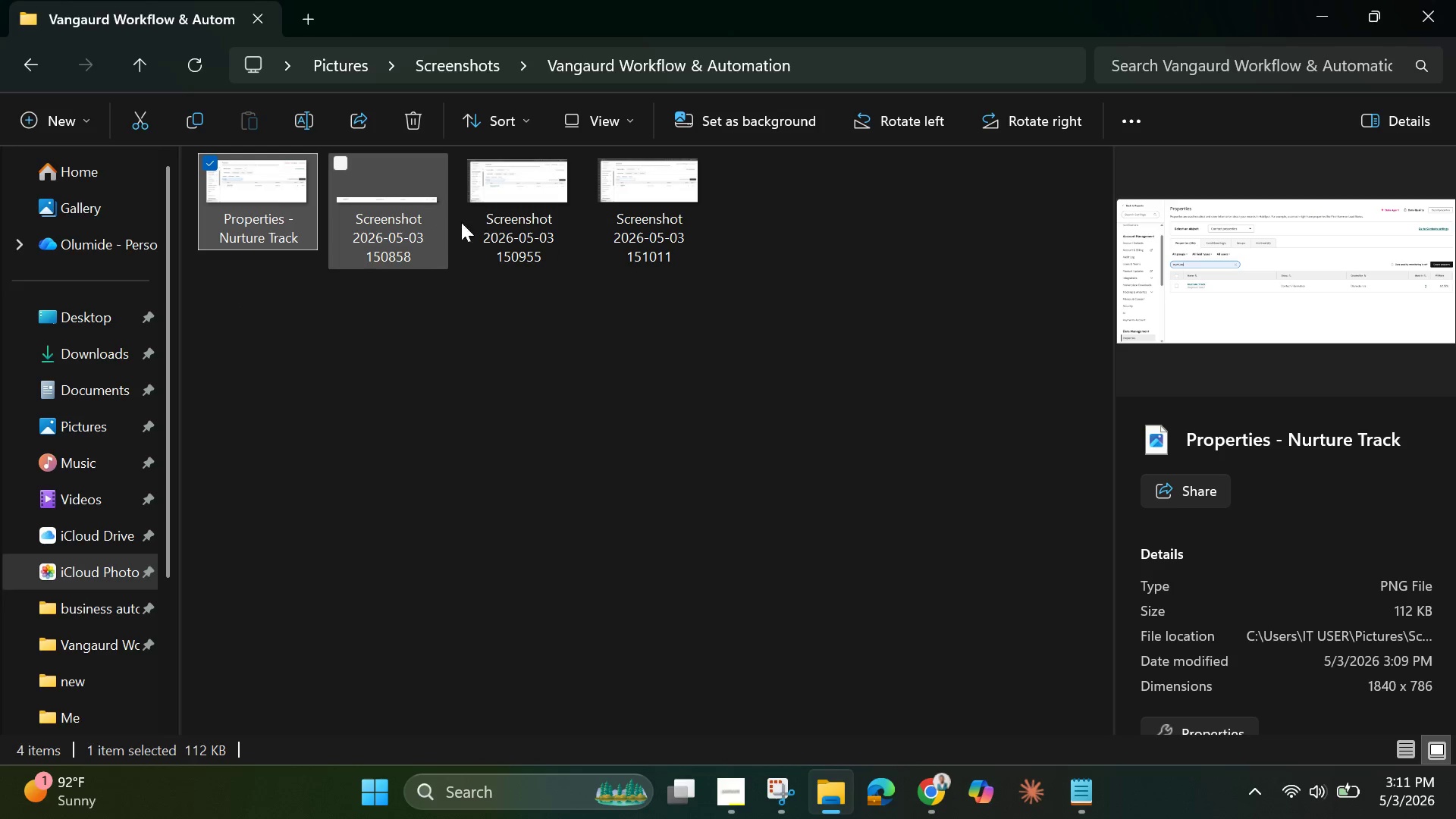 
left_click([493, 221])
 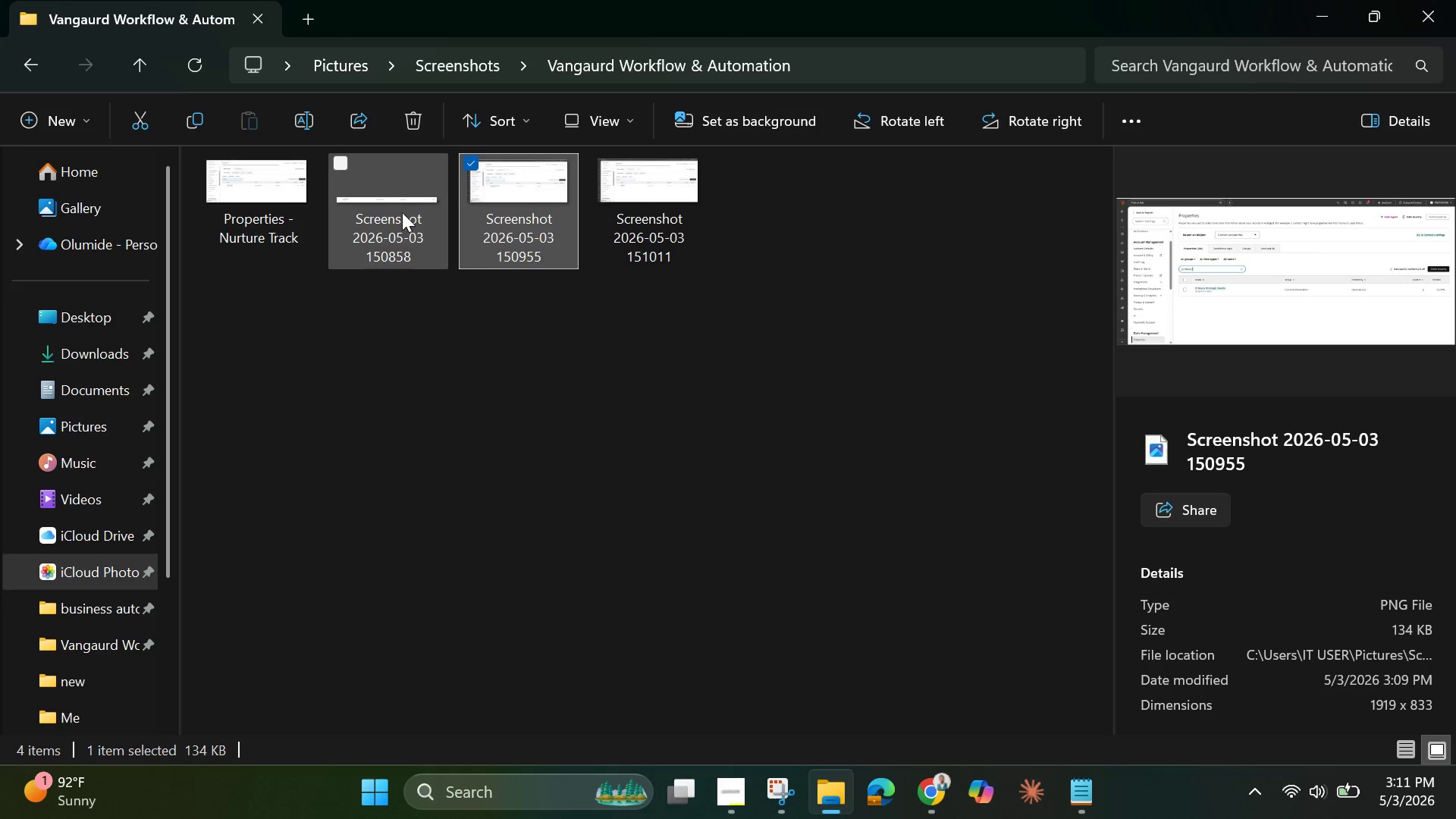 
left_click([402, 212])
 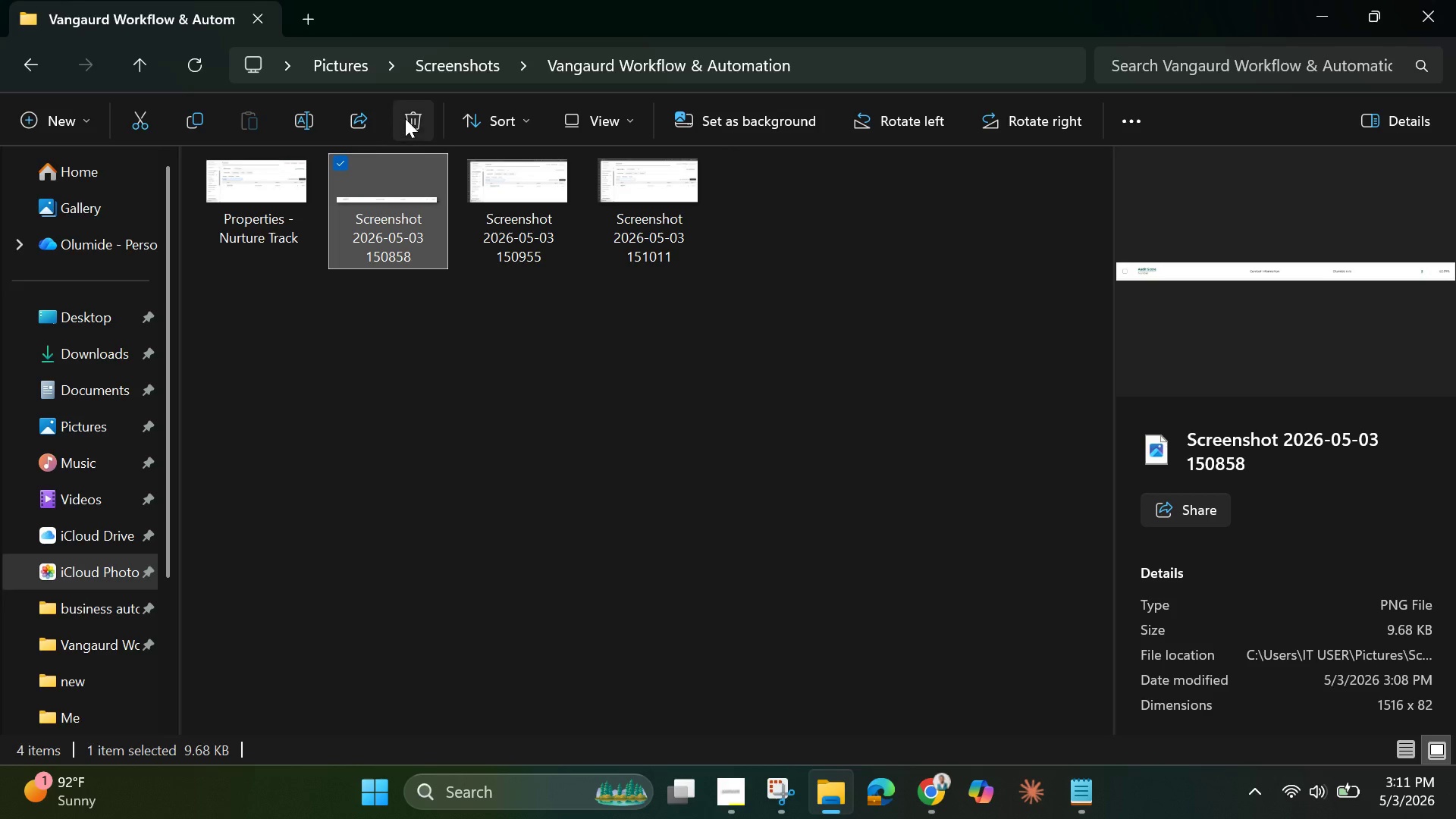 
left_click([410, 118])
 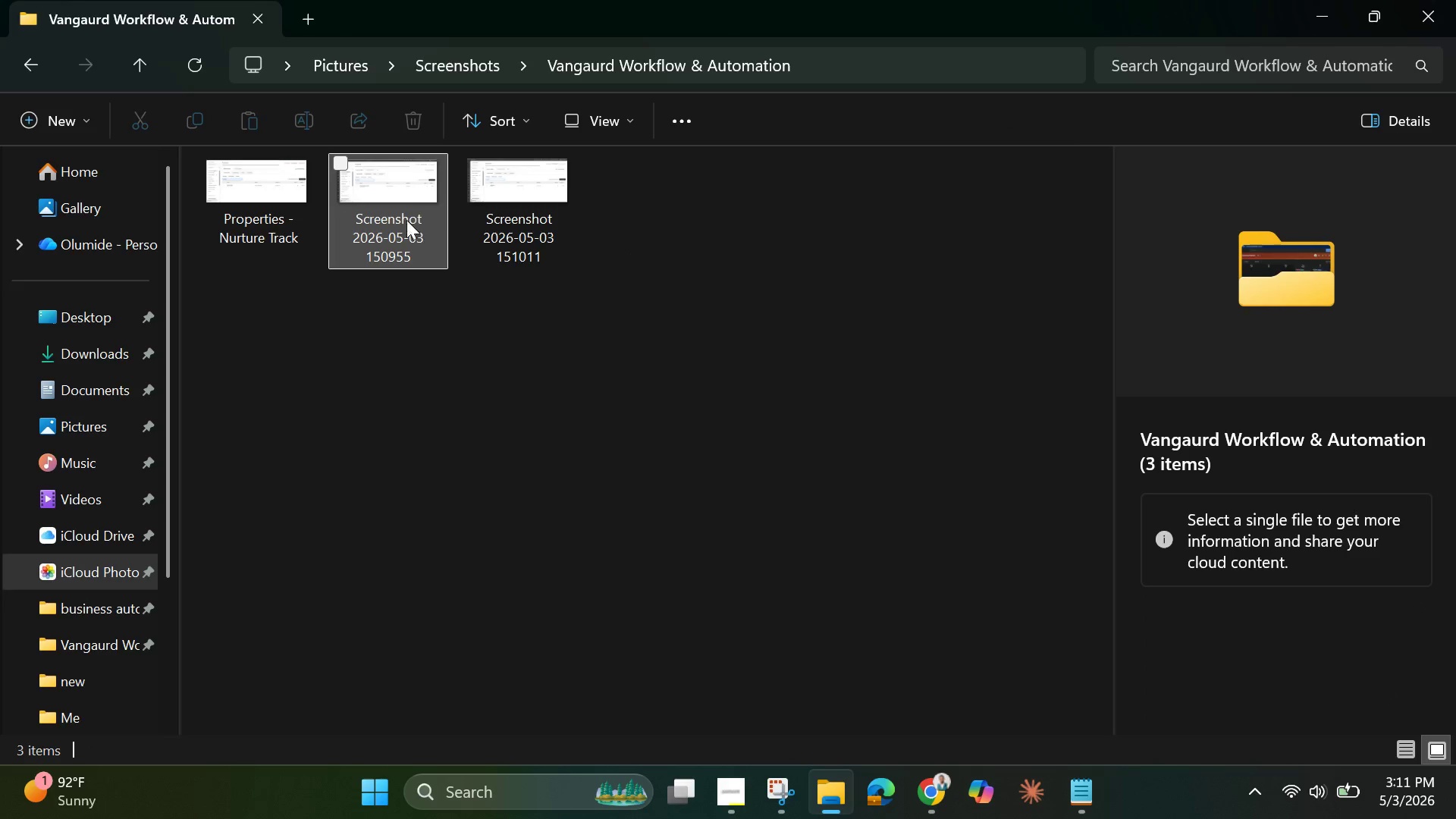 
left_click([392, 225])
 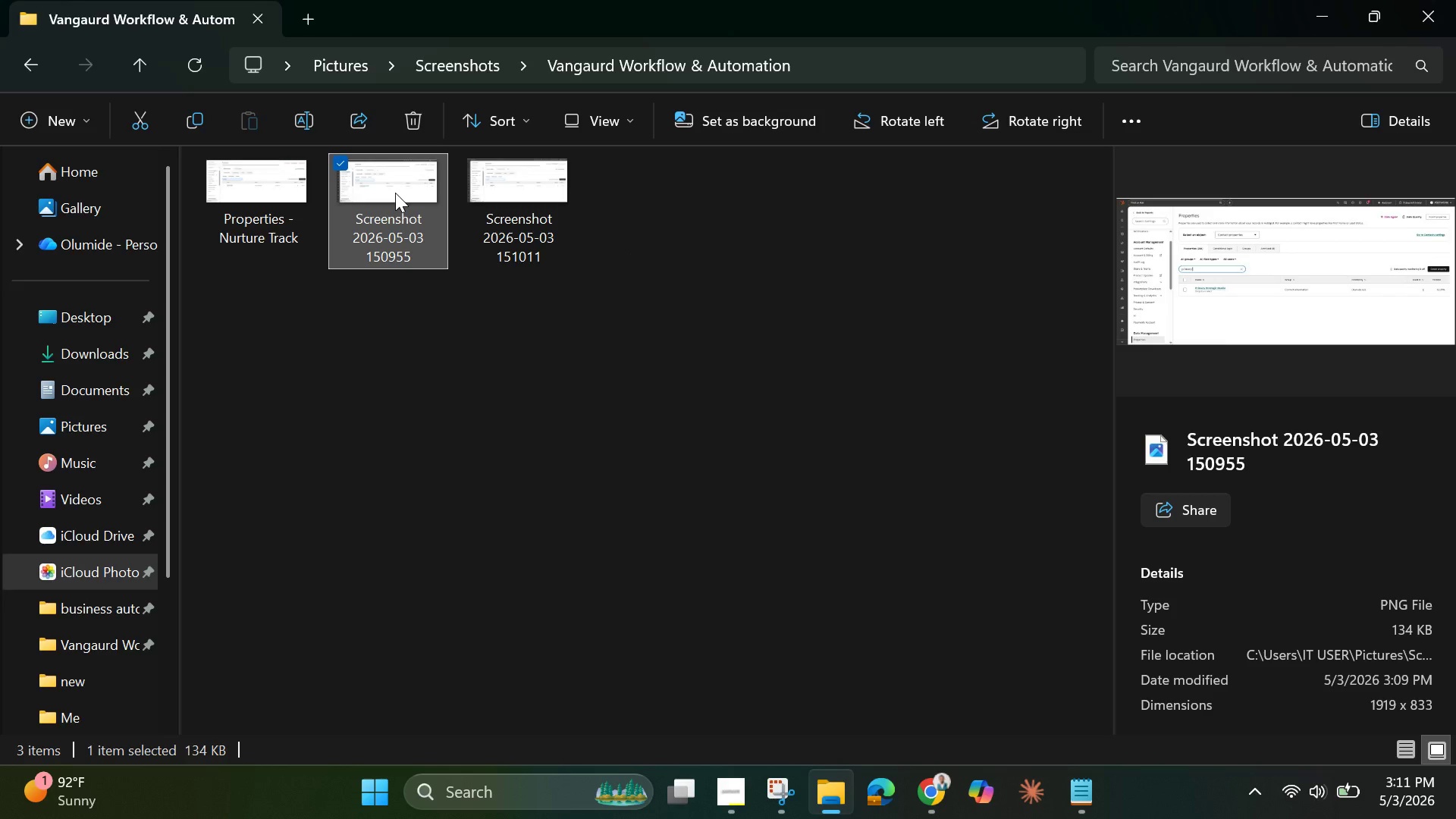 
double_click([395, 193])
 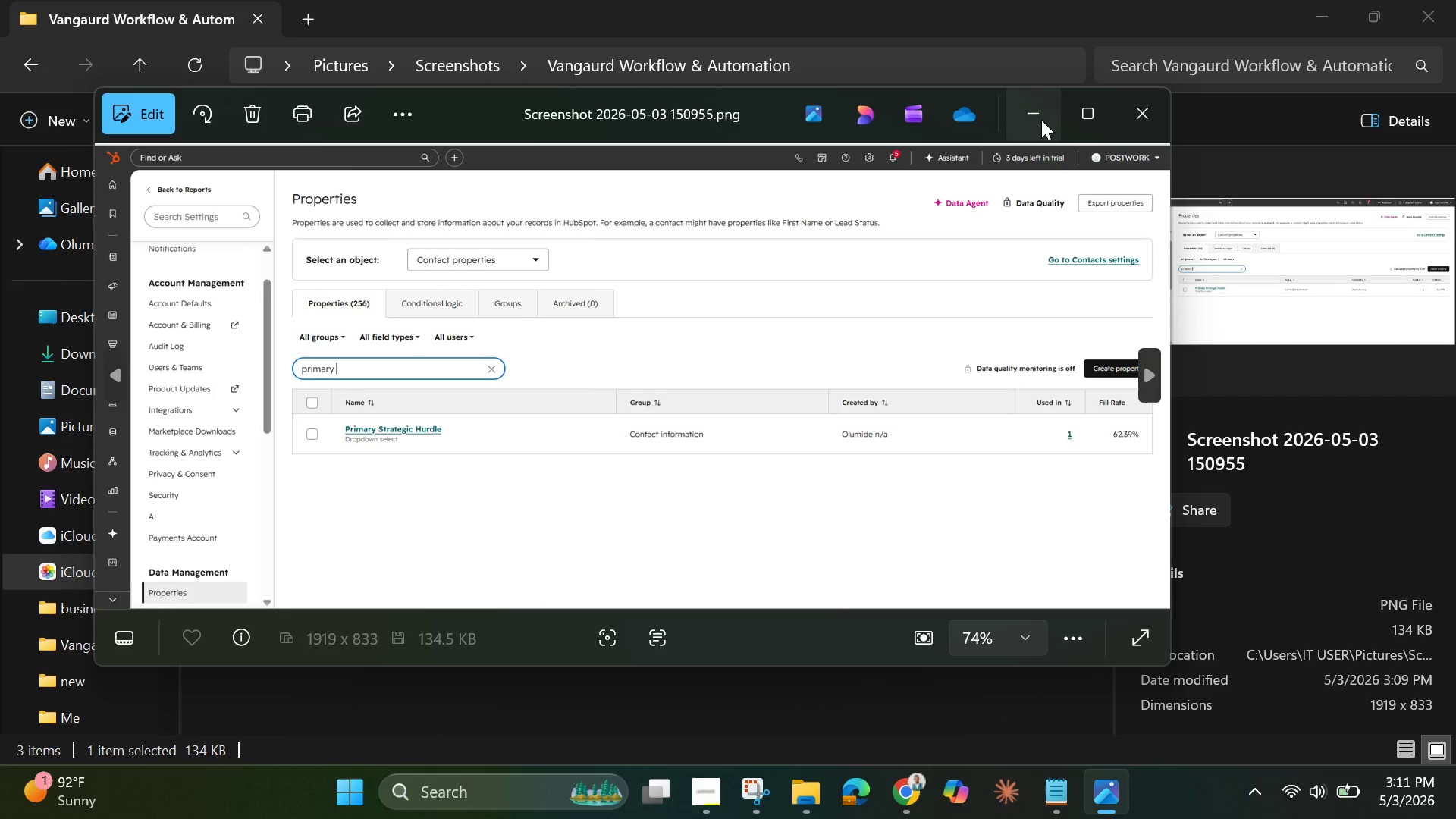 
left_click([1137, 119])
 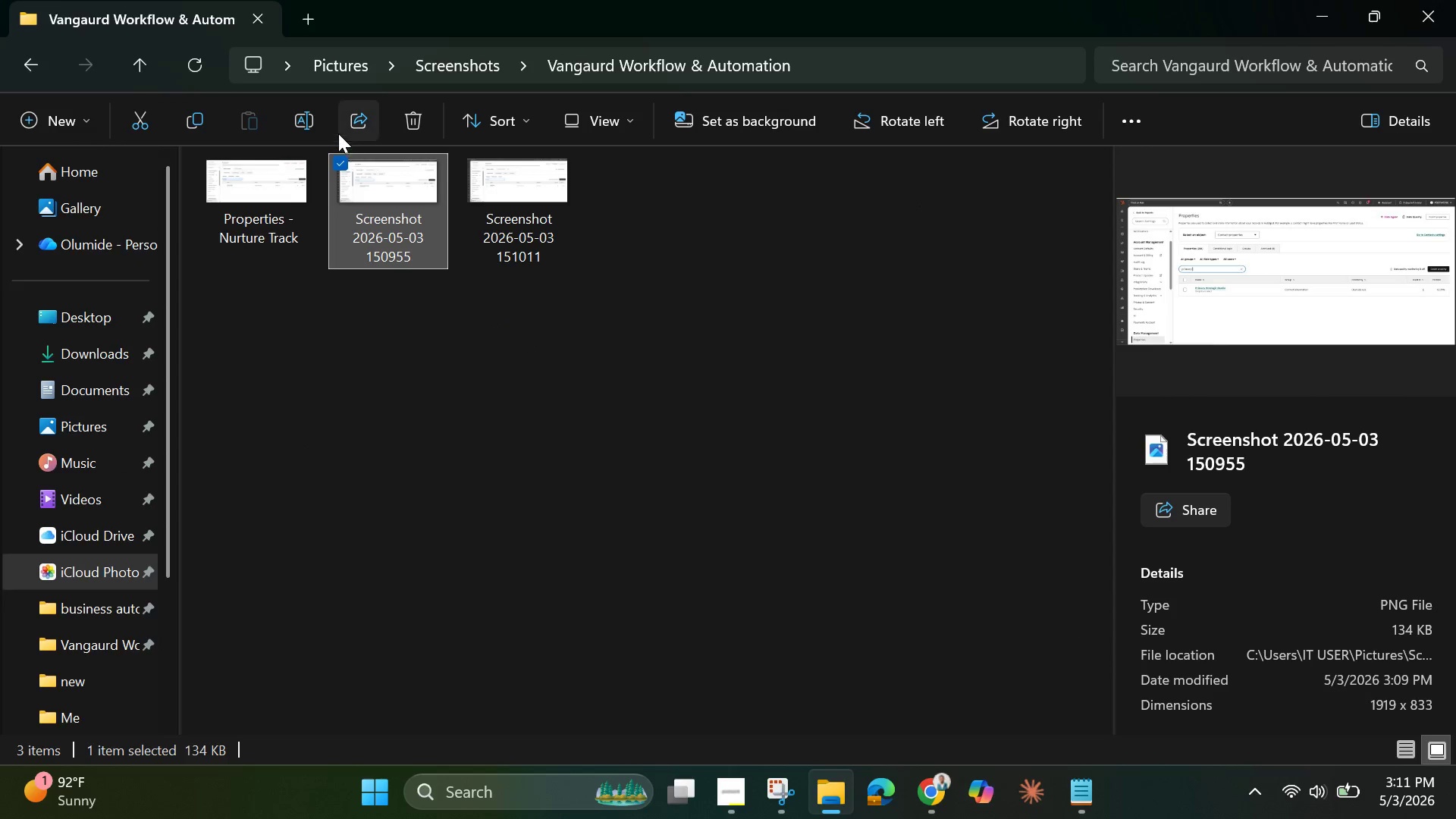 
left_click([309, 112])
 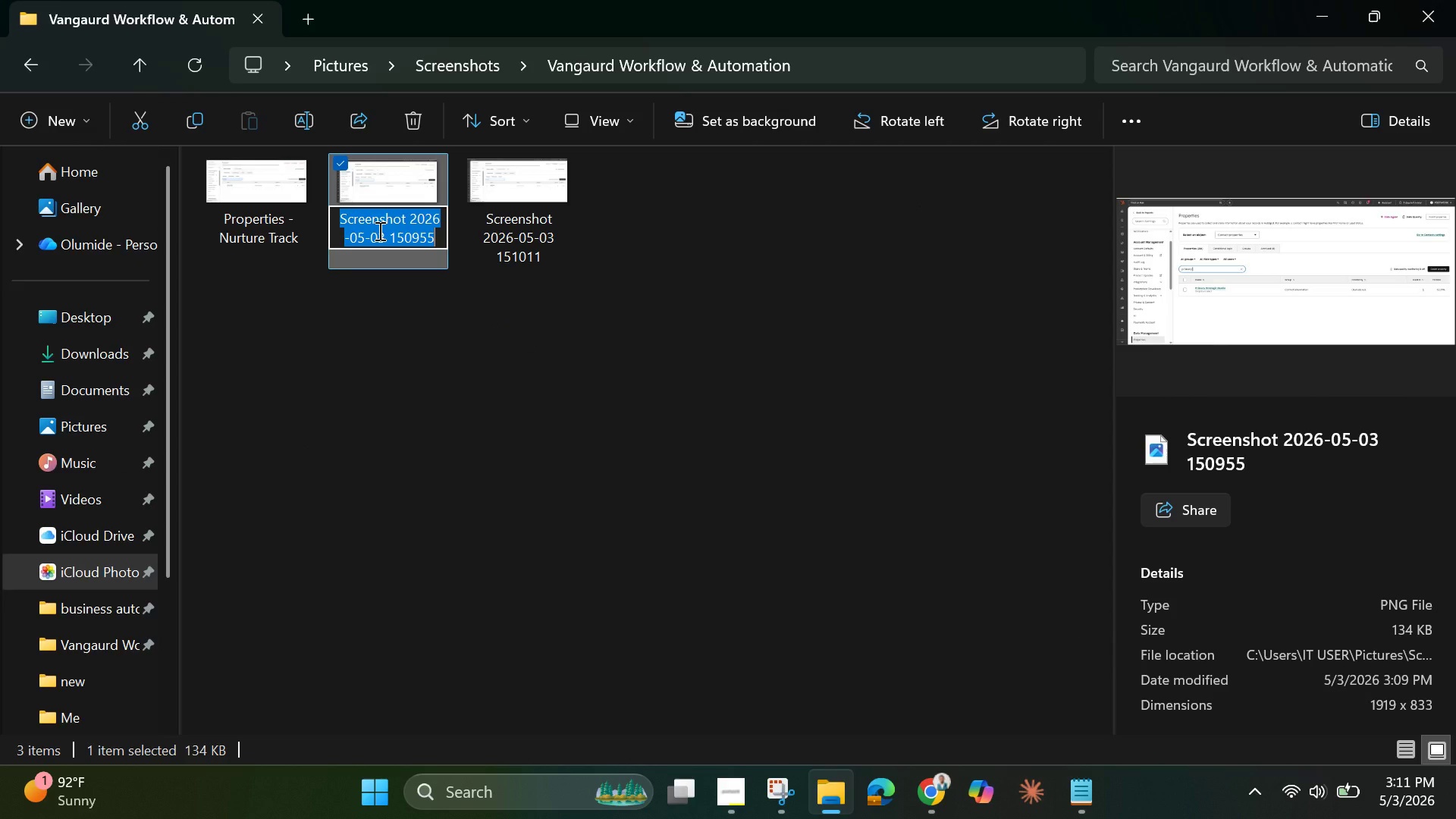 
key(Backspace)
 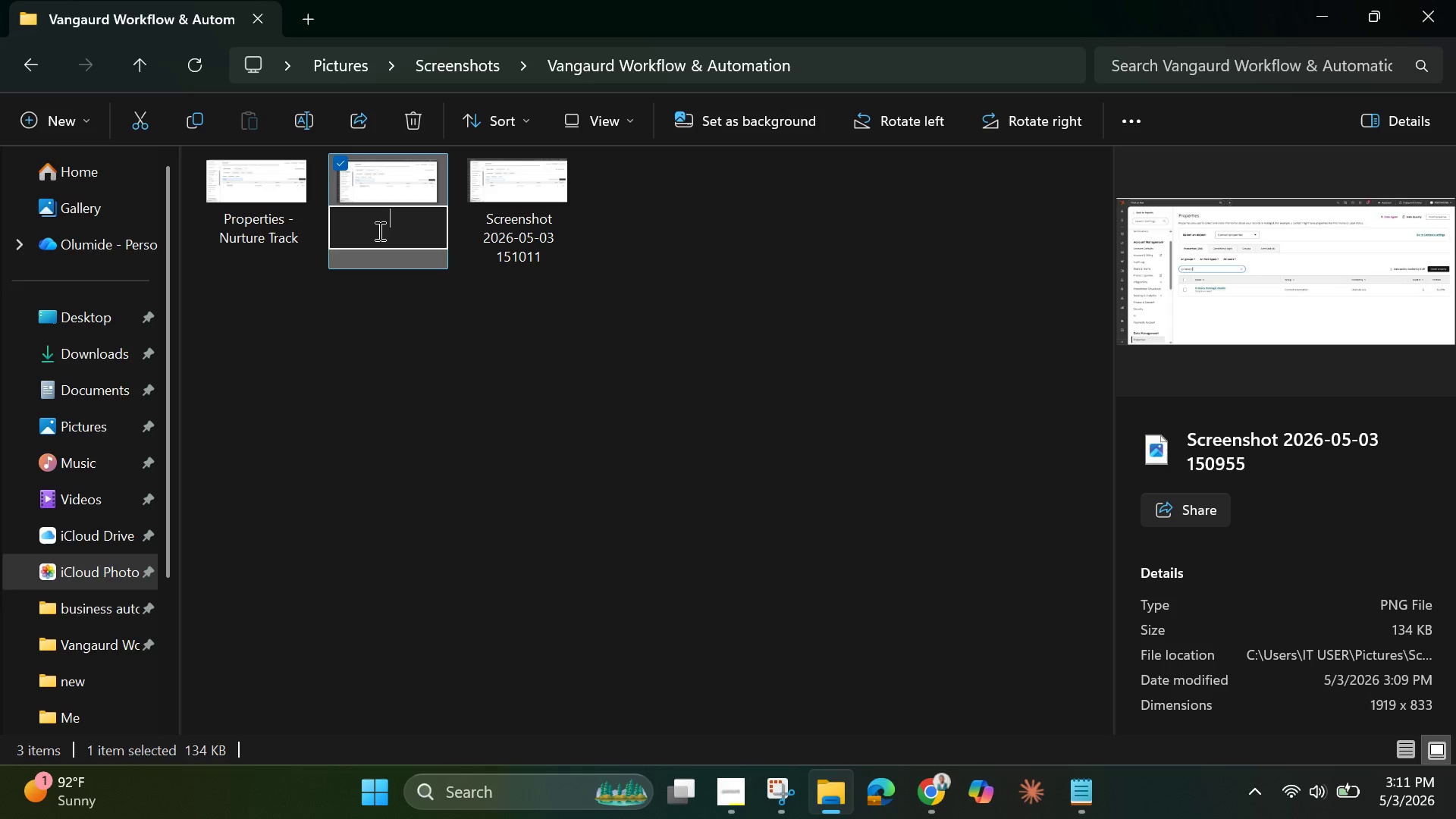 
key(Control+V)
 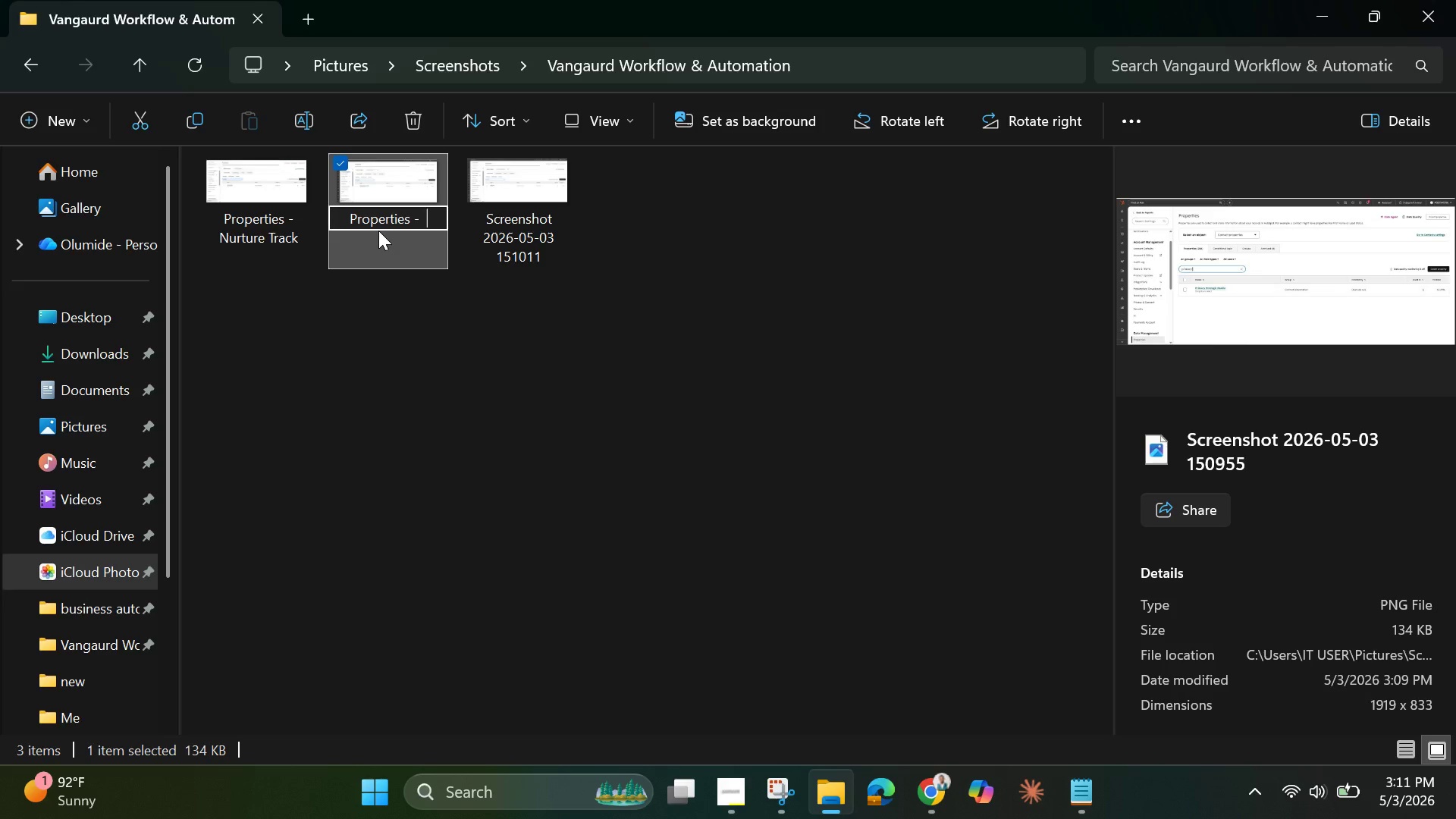 
type( )
key(Backspace)
type(Primary Strategic Hurdle)
 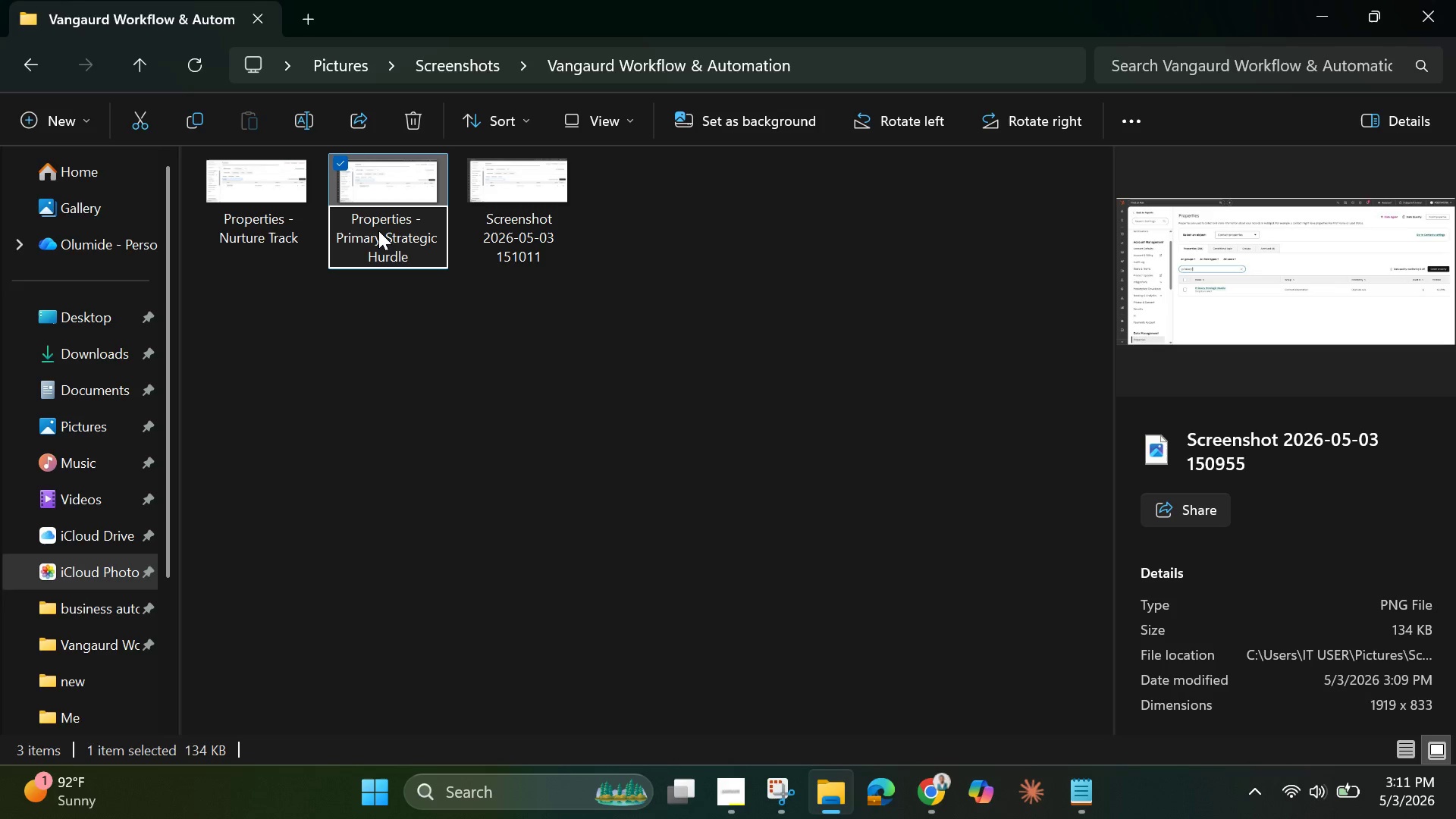 
key(Enter)
 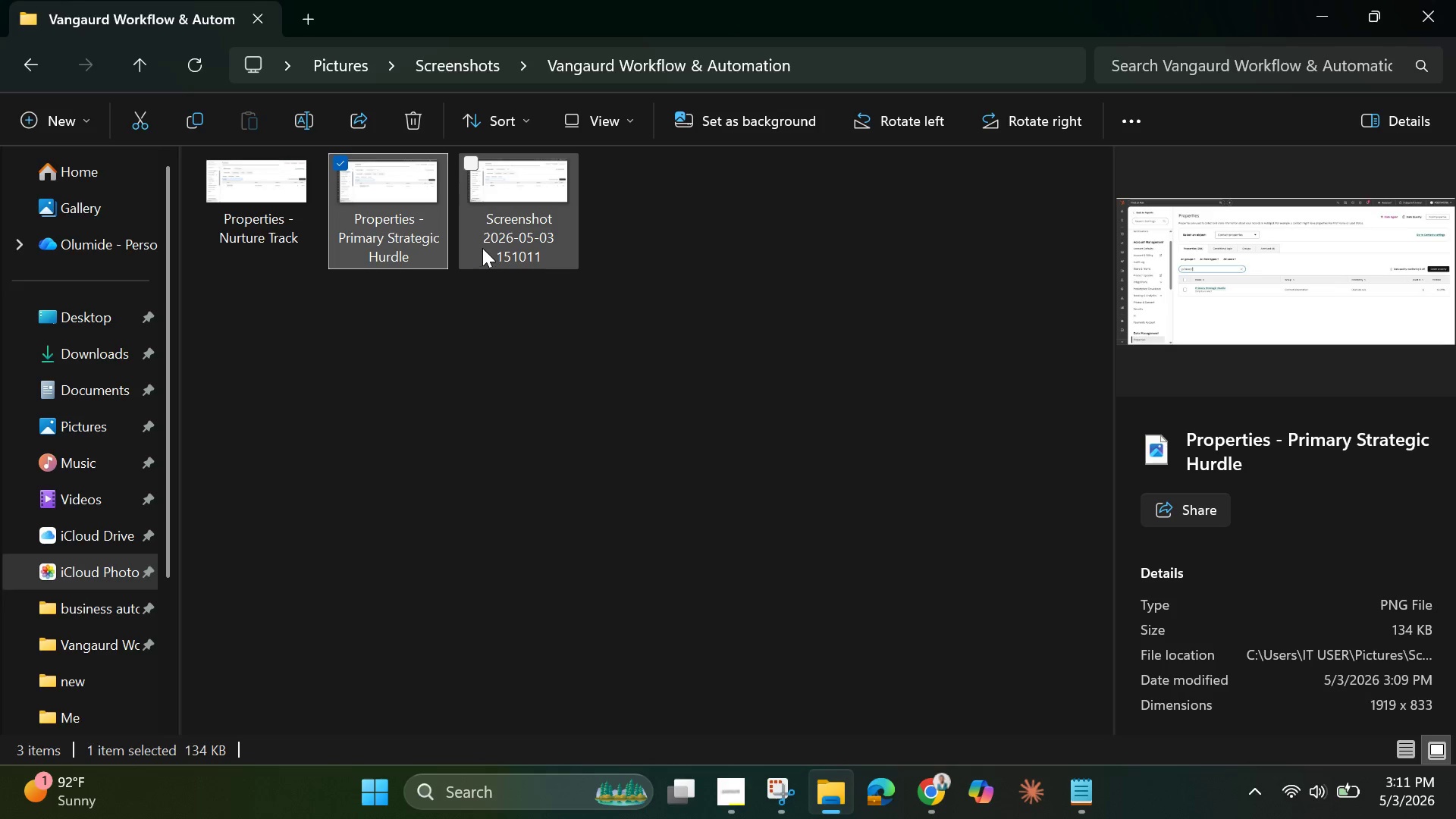 
left_click([486, 246])
 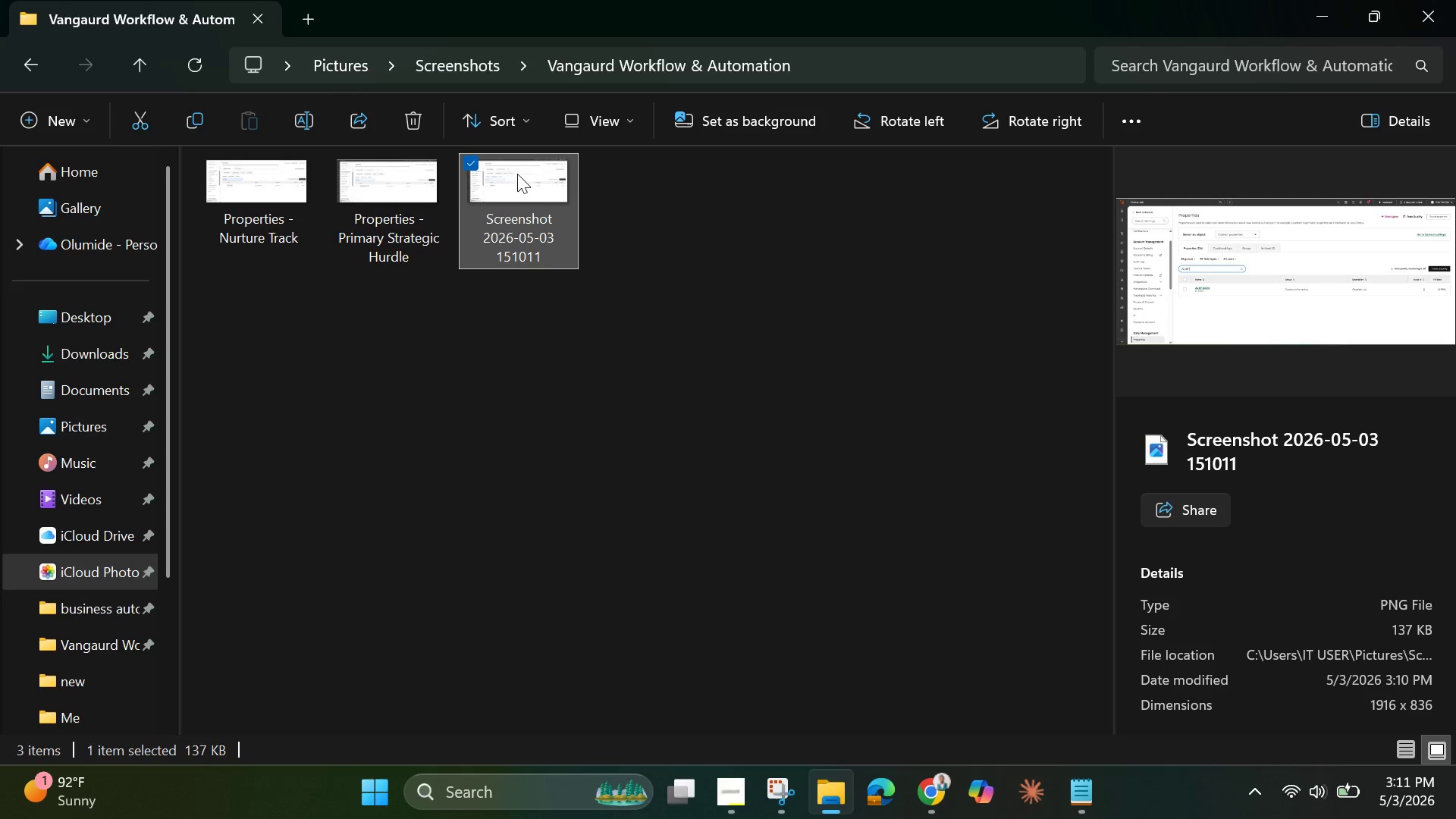 
double_click([523, 190])
 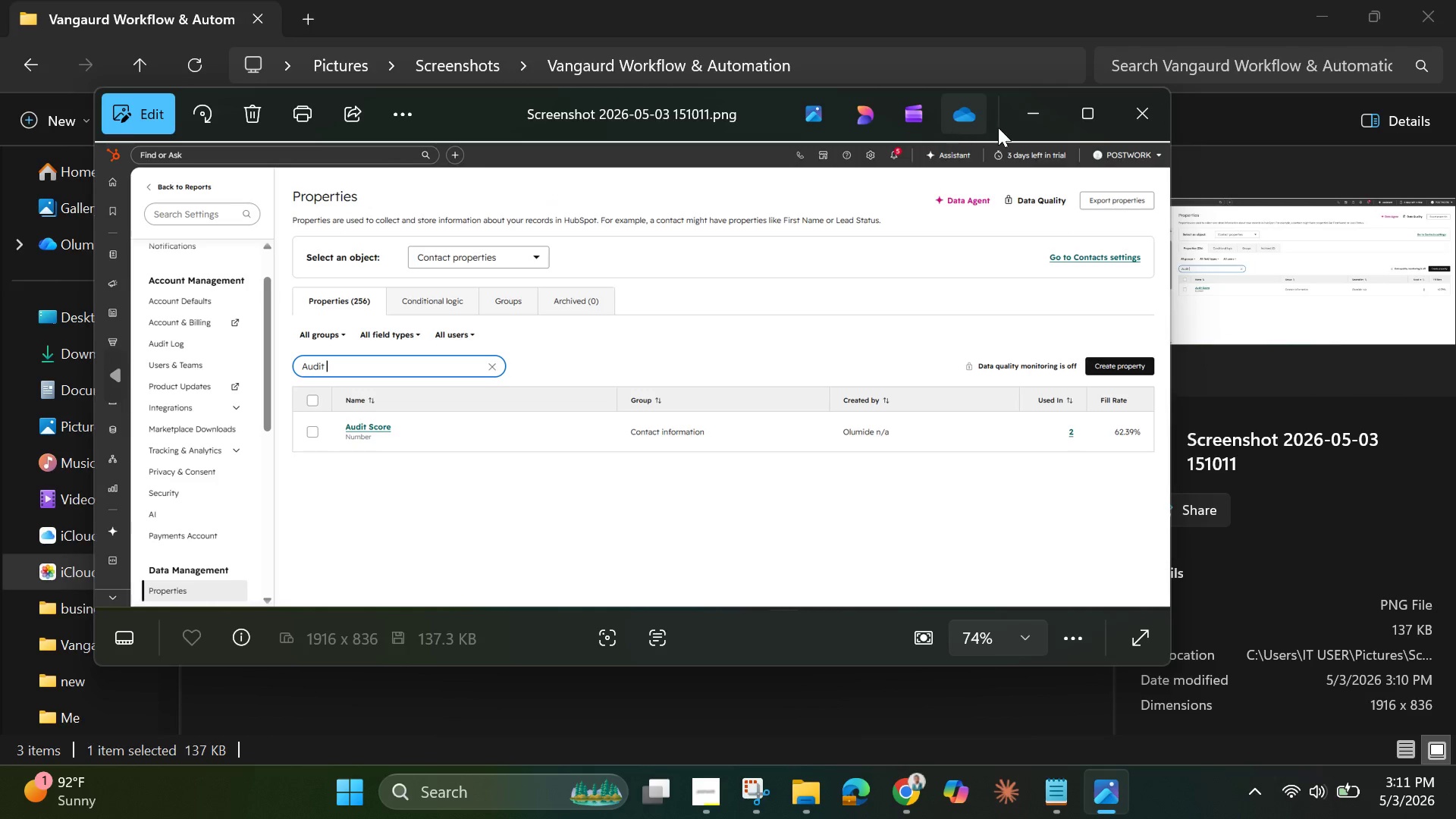 
left_click([1139, 110])
 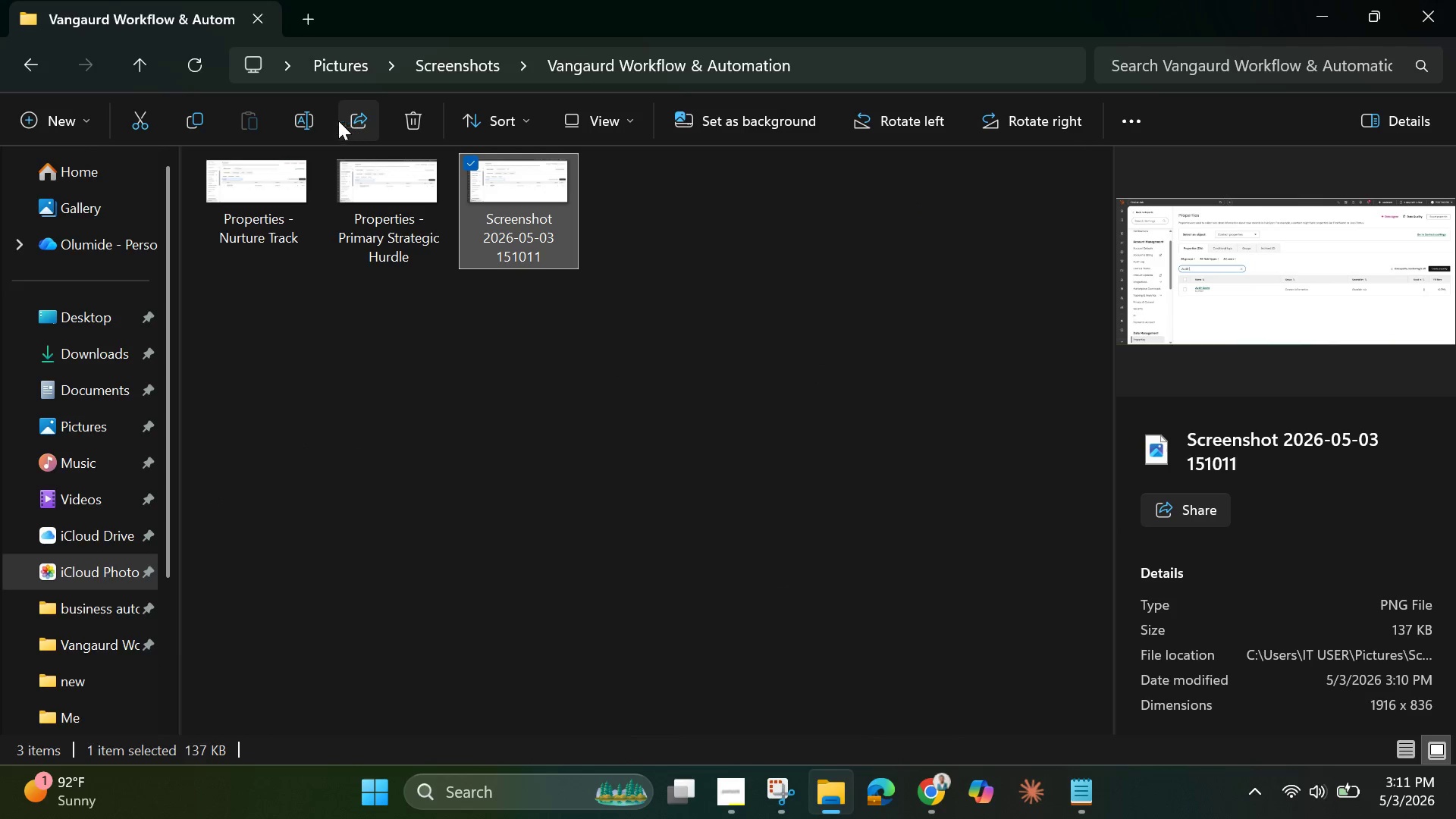 
left_click([314, 121])
 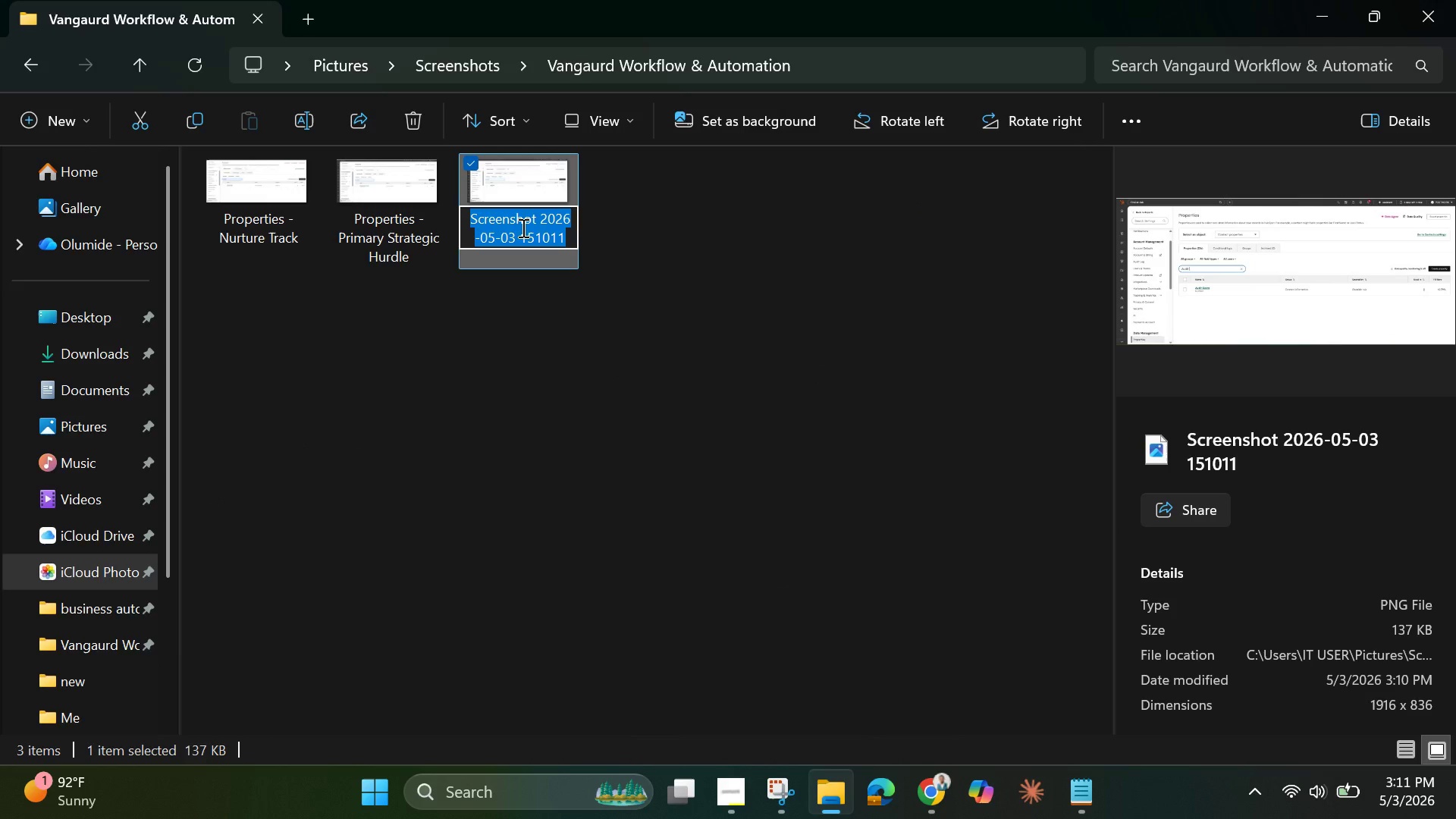 
key(Backspace)
 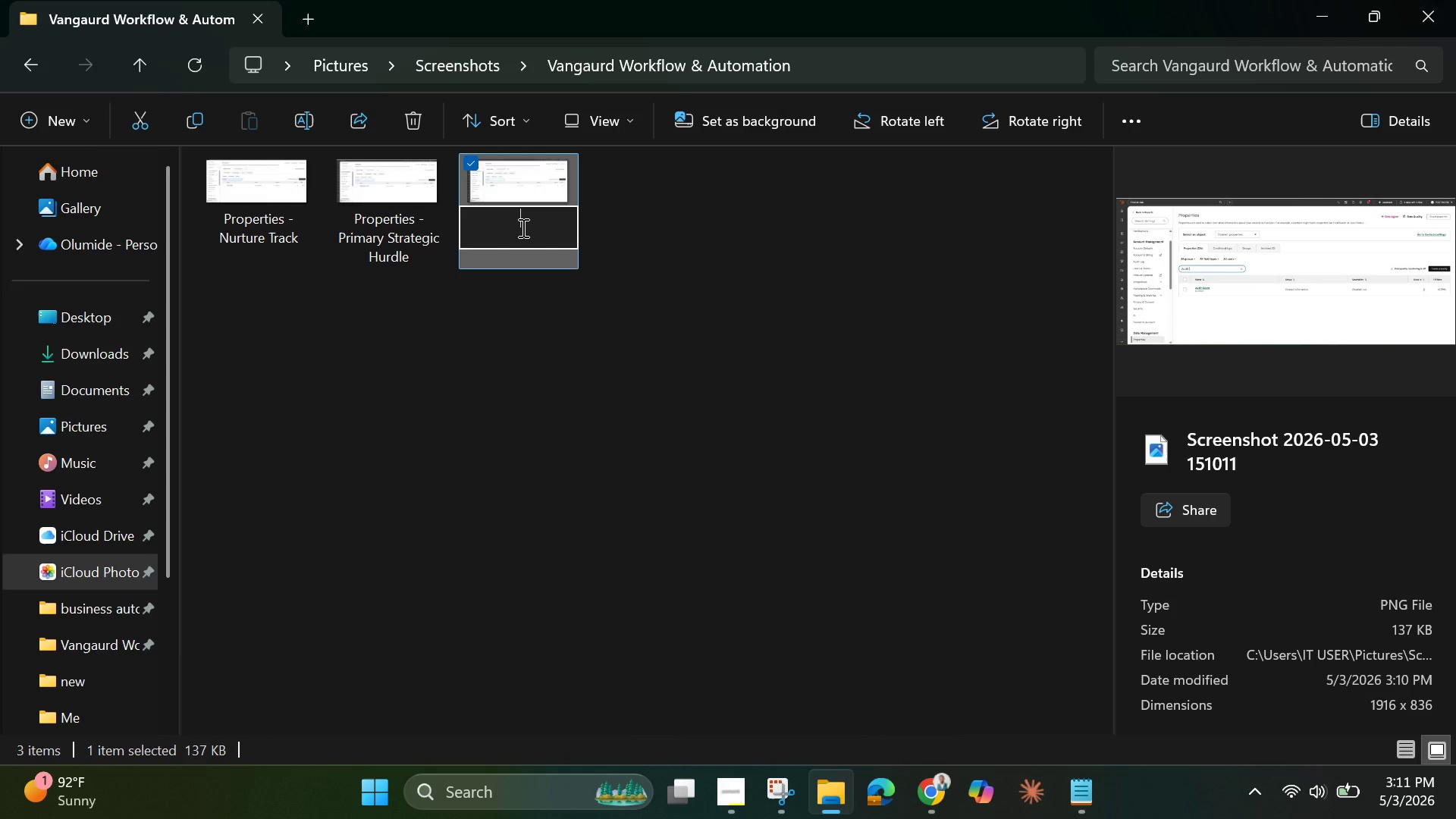 
key(Shift+A)
 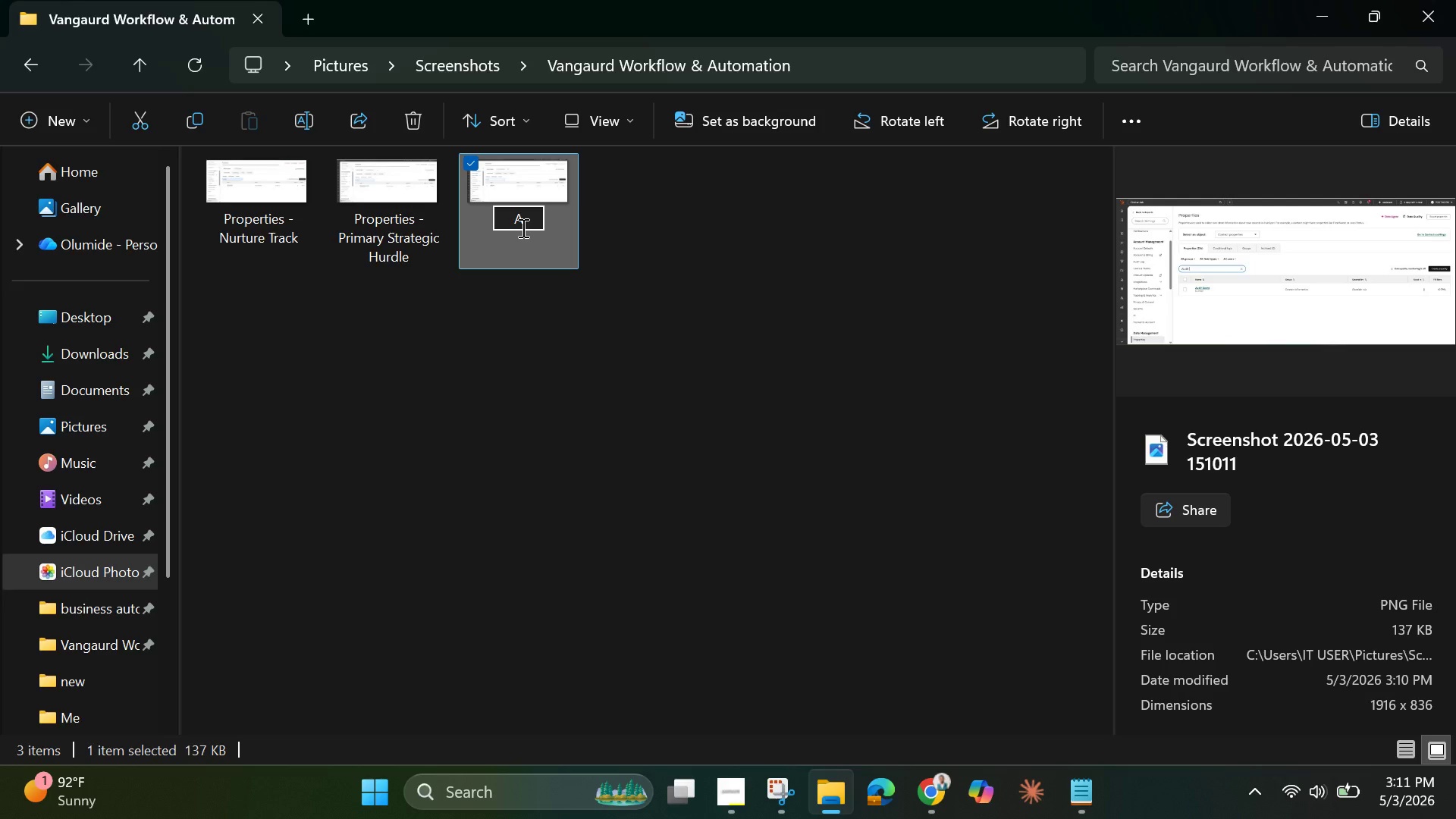 
key(Backspace)
 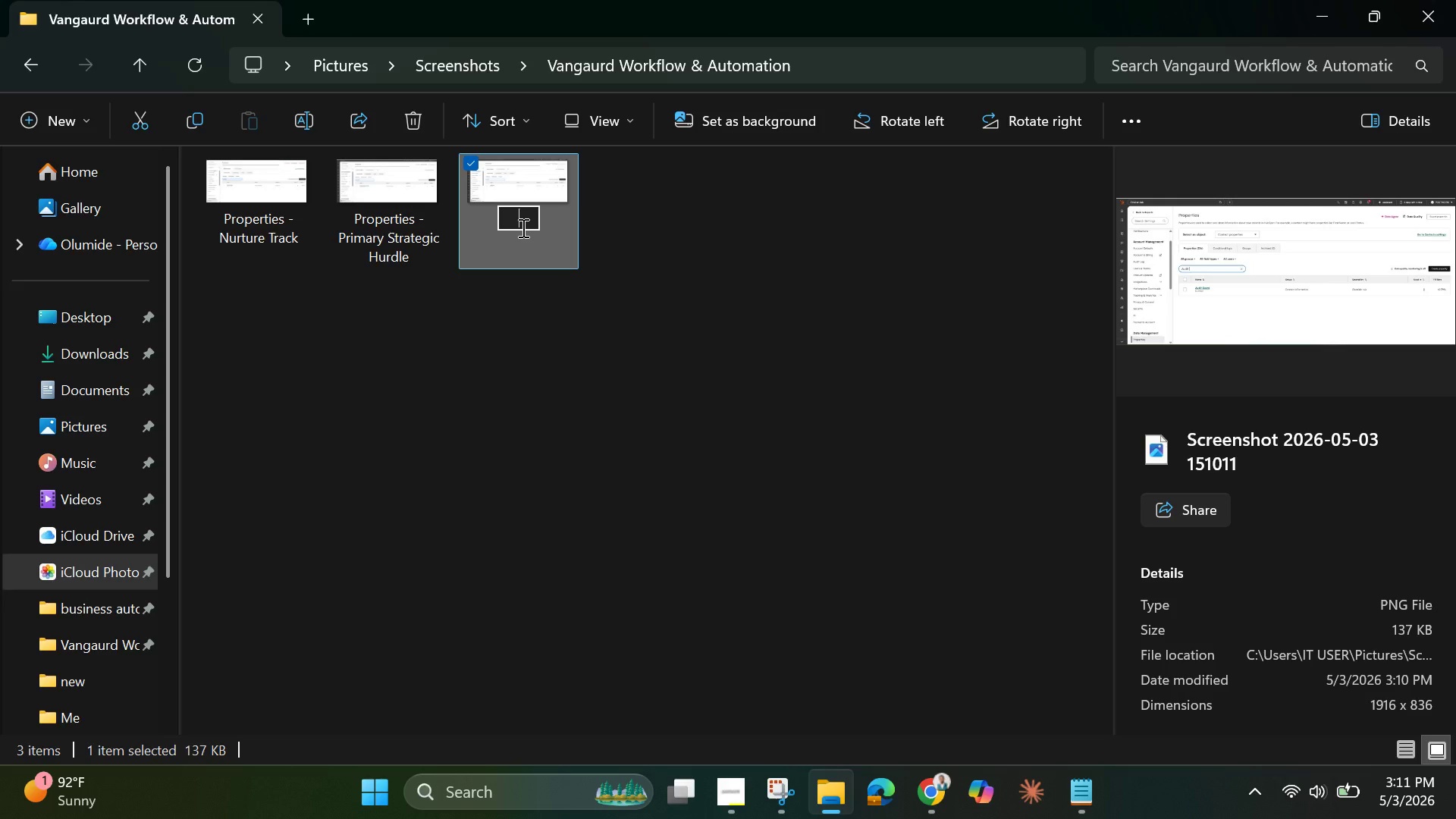 
key(Backspace)
 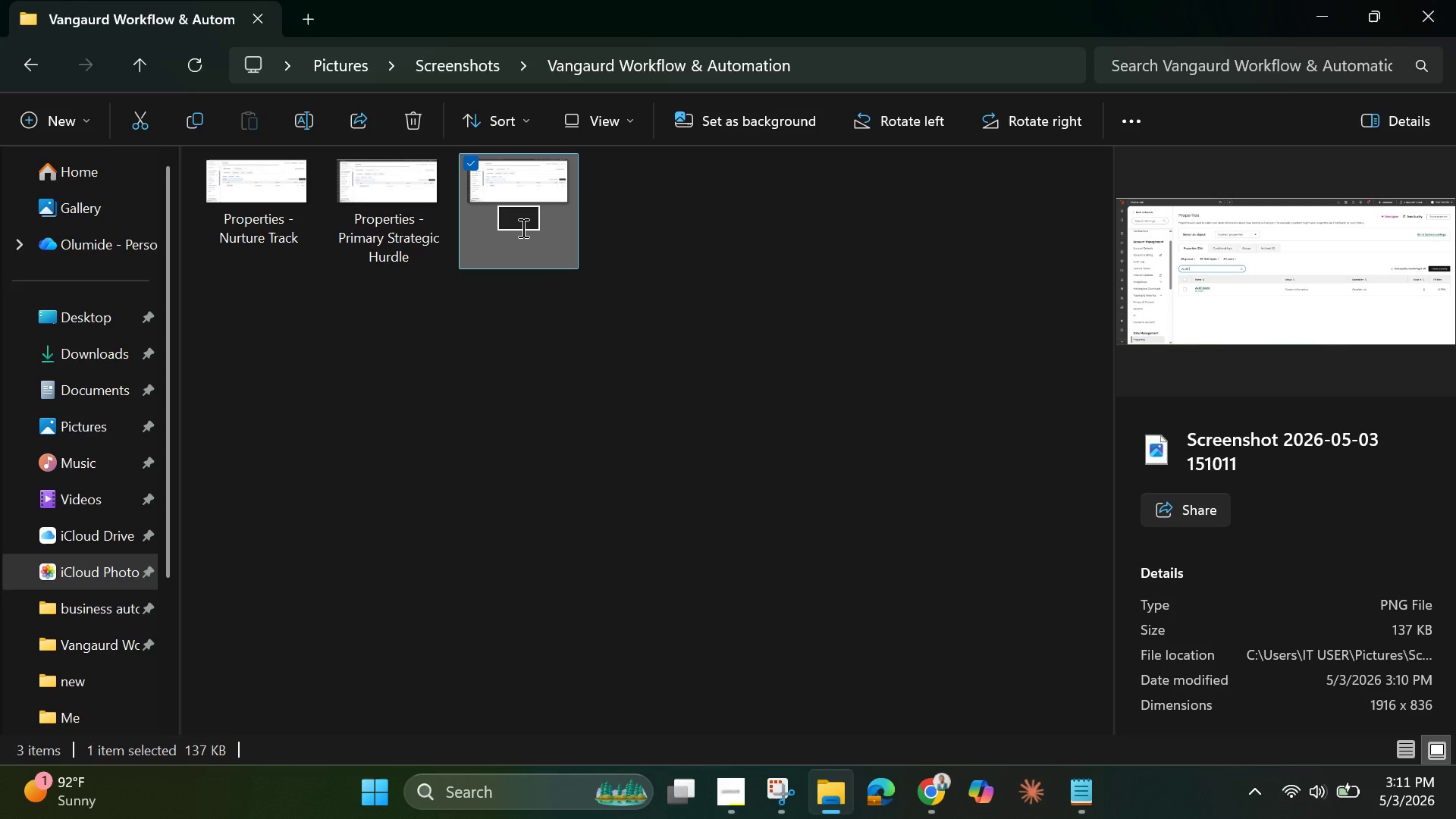 
key(Control+V)
 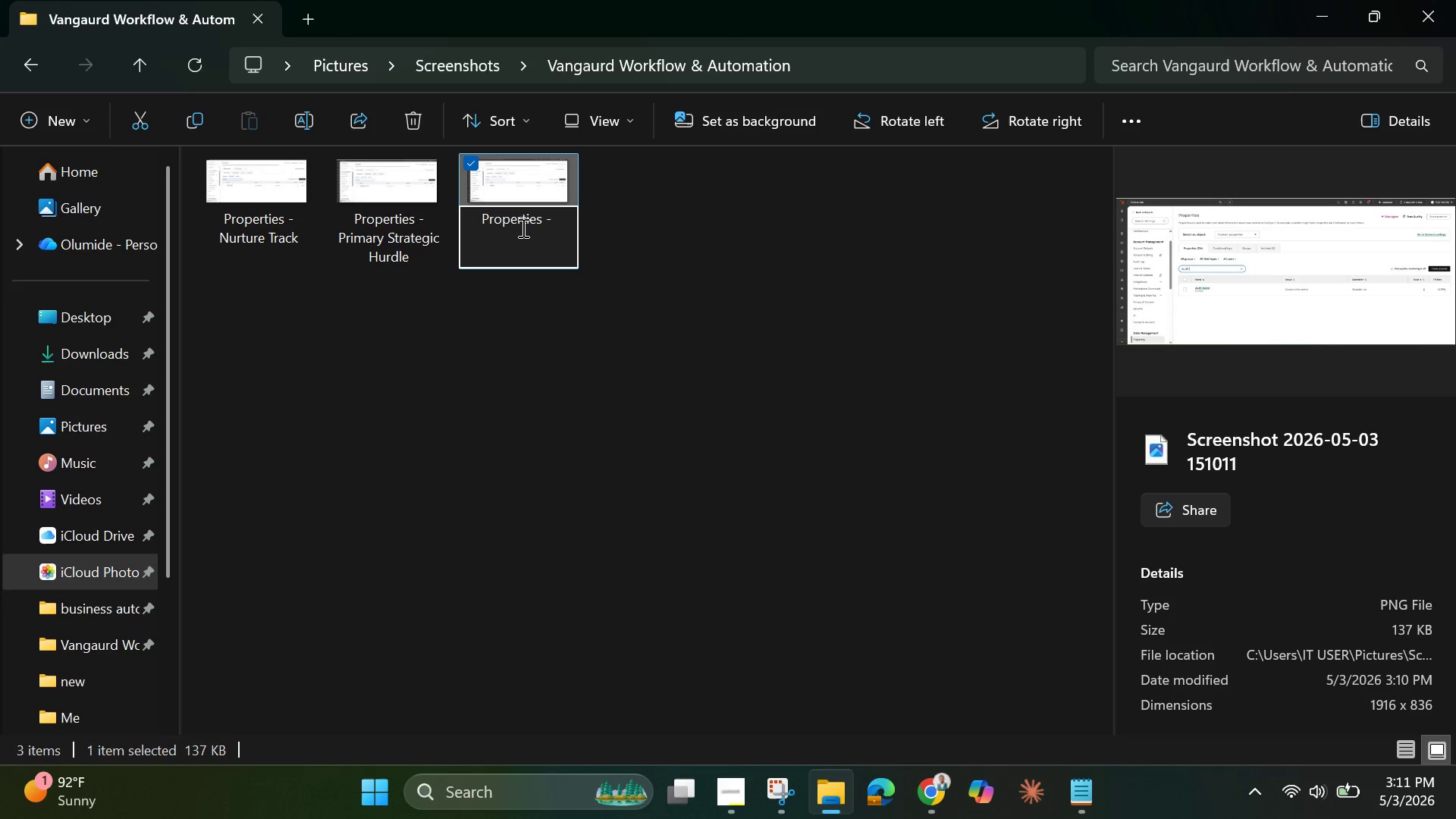 
wait(5.95)
 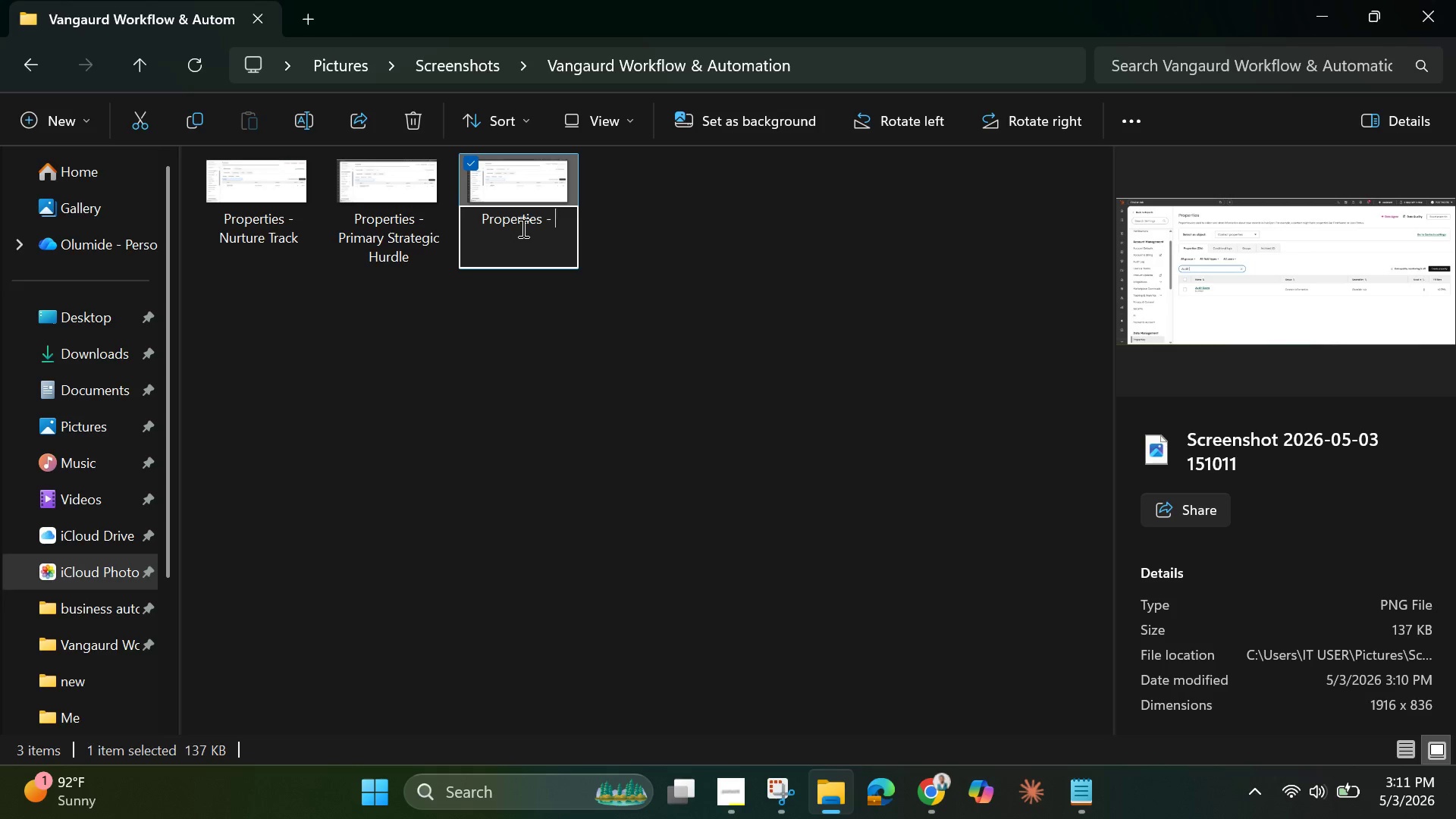 
type(Audit score)
 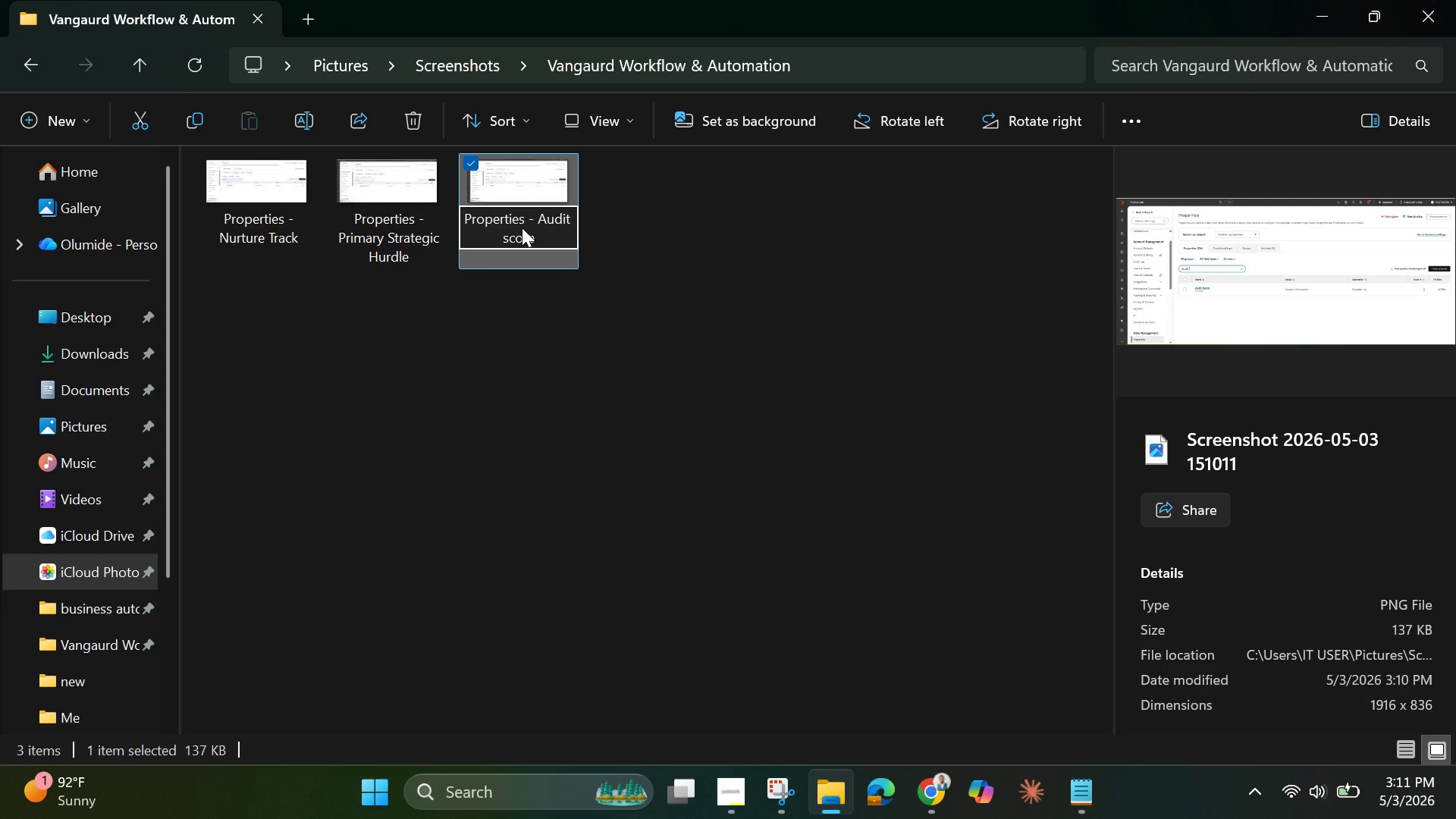 
key(Enter)
 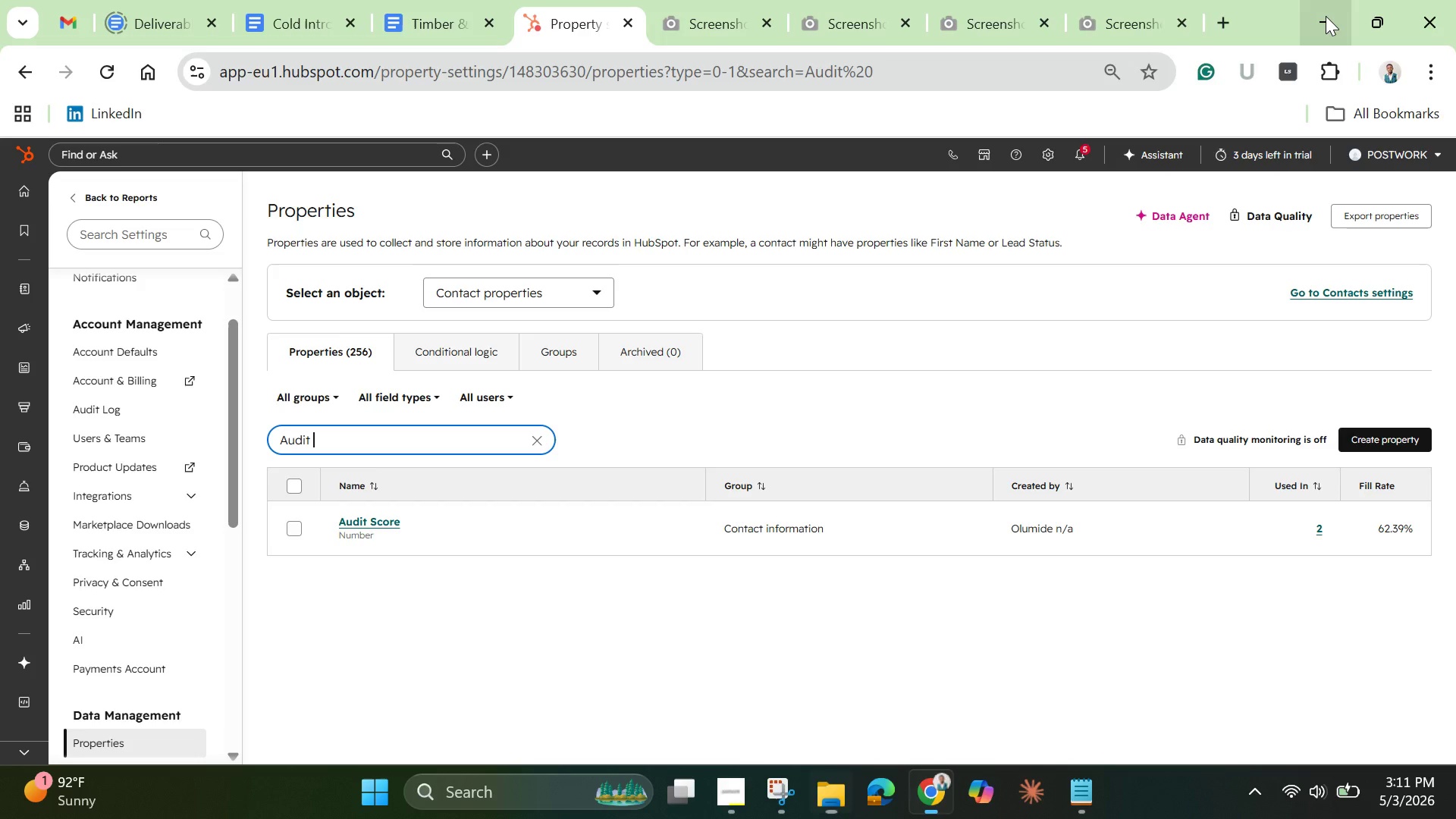 
mouse_move([44, 744])
 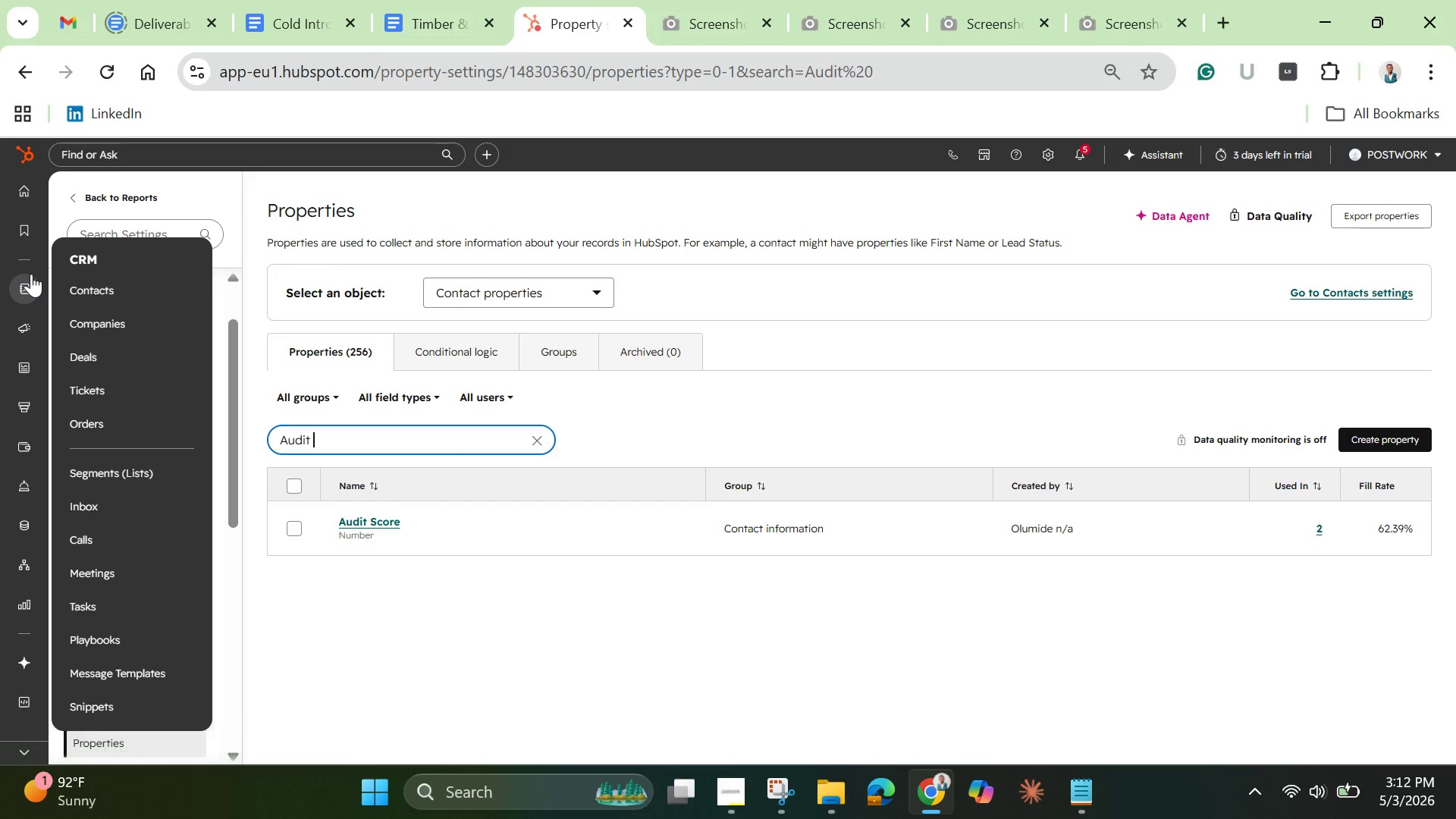 
left_click([129, 287])
 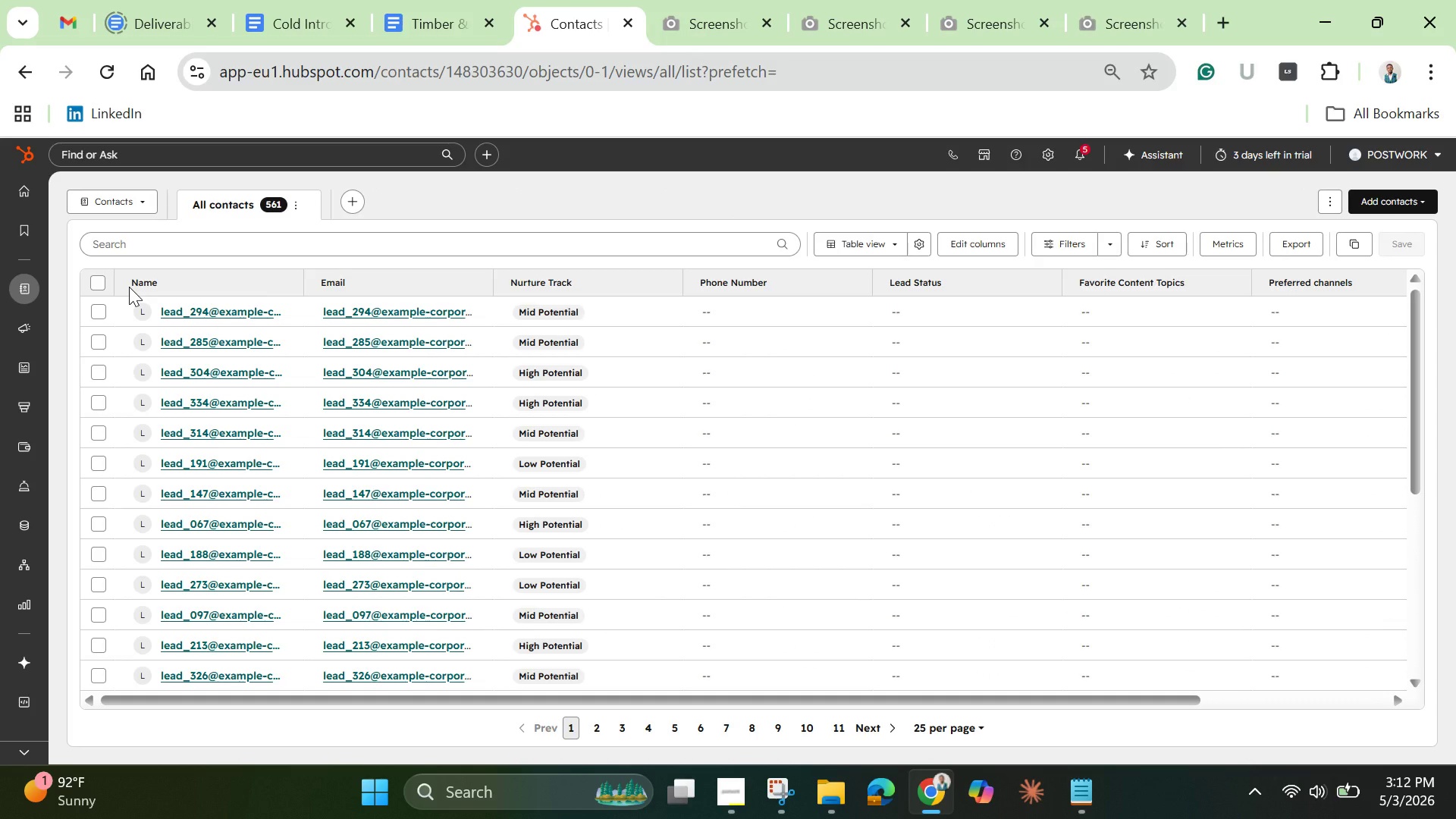 
wait(20.12)
 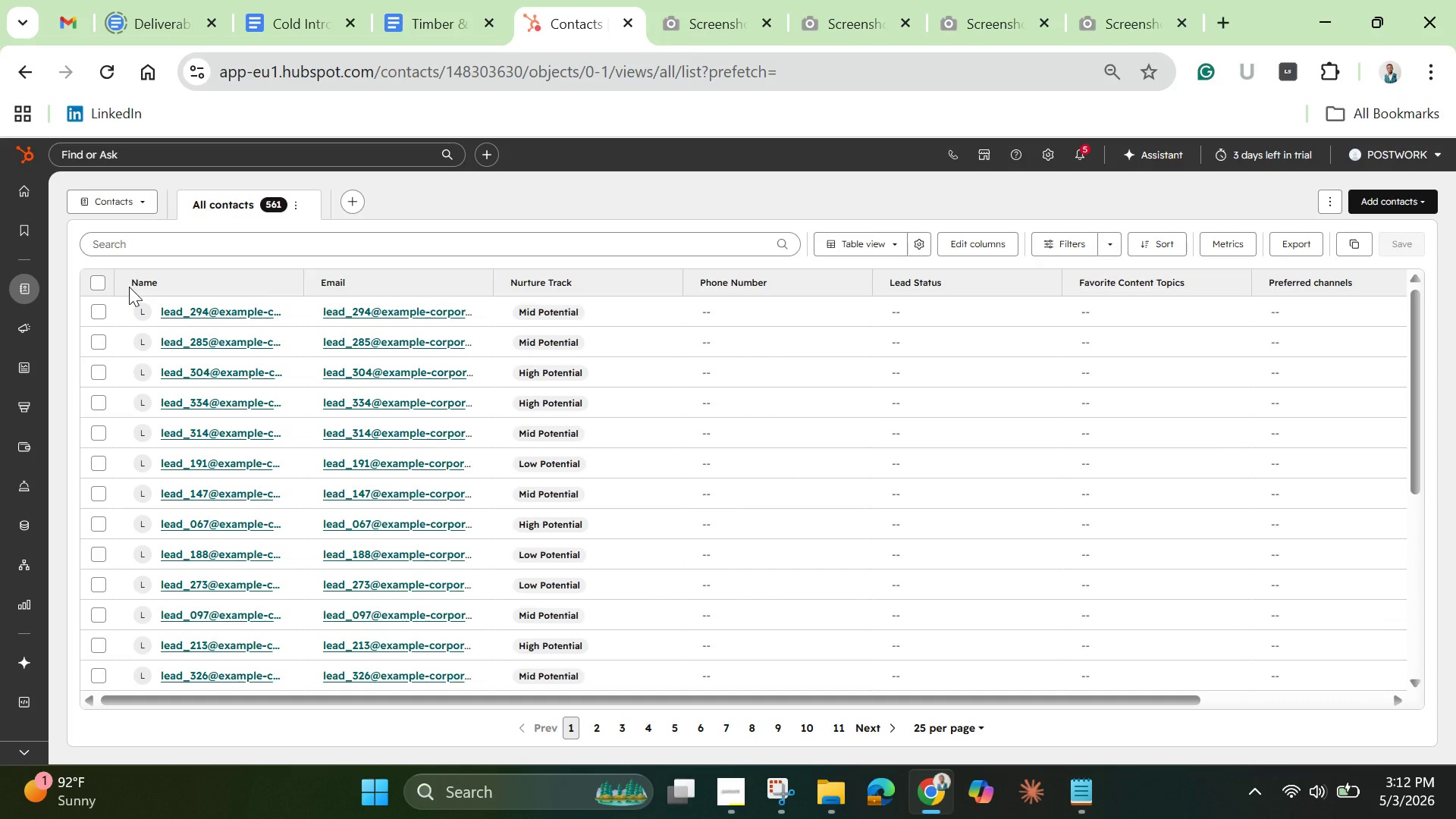 
left_click([294, 201])
 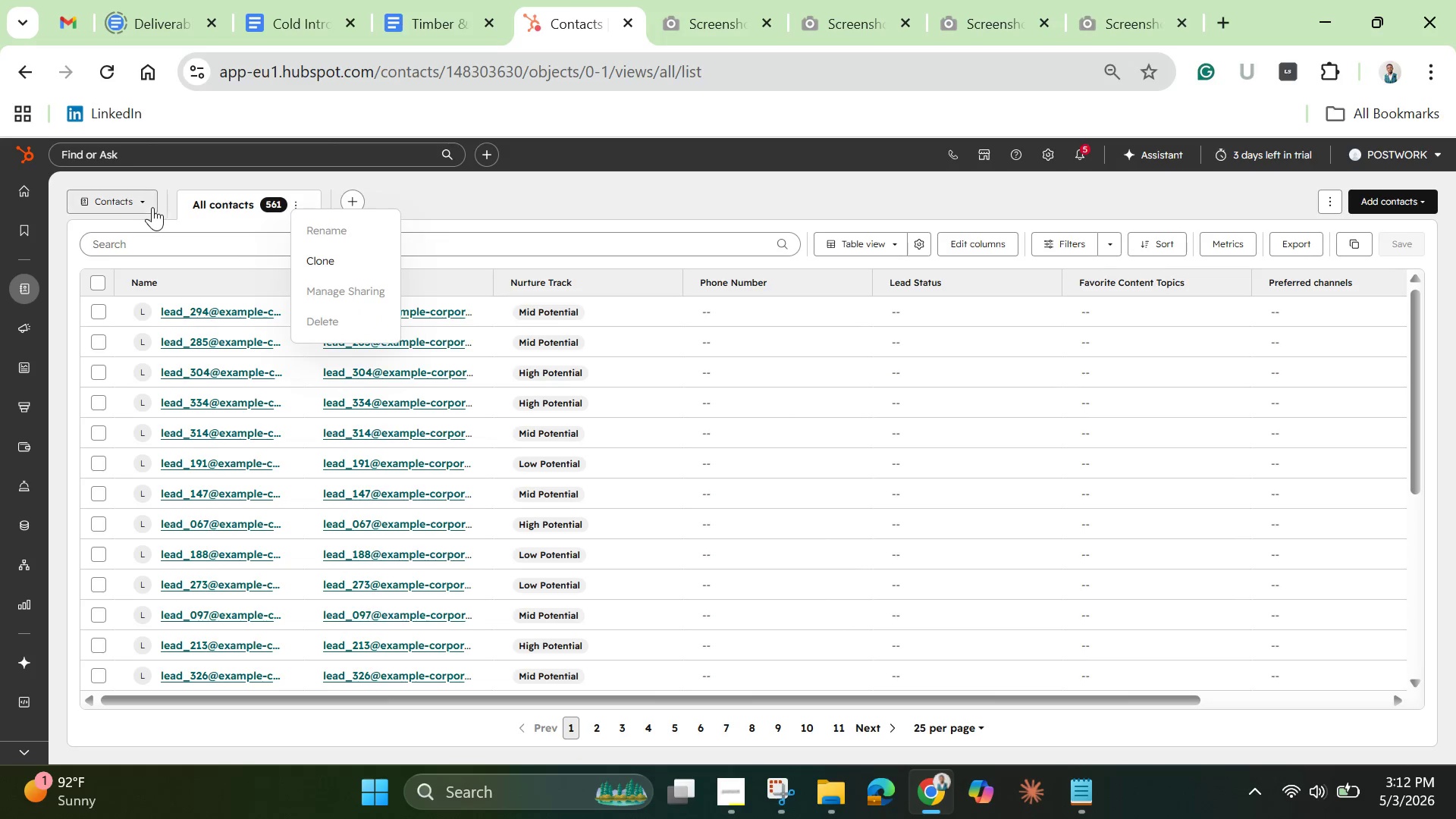 
left_click([142, 199])
 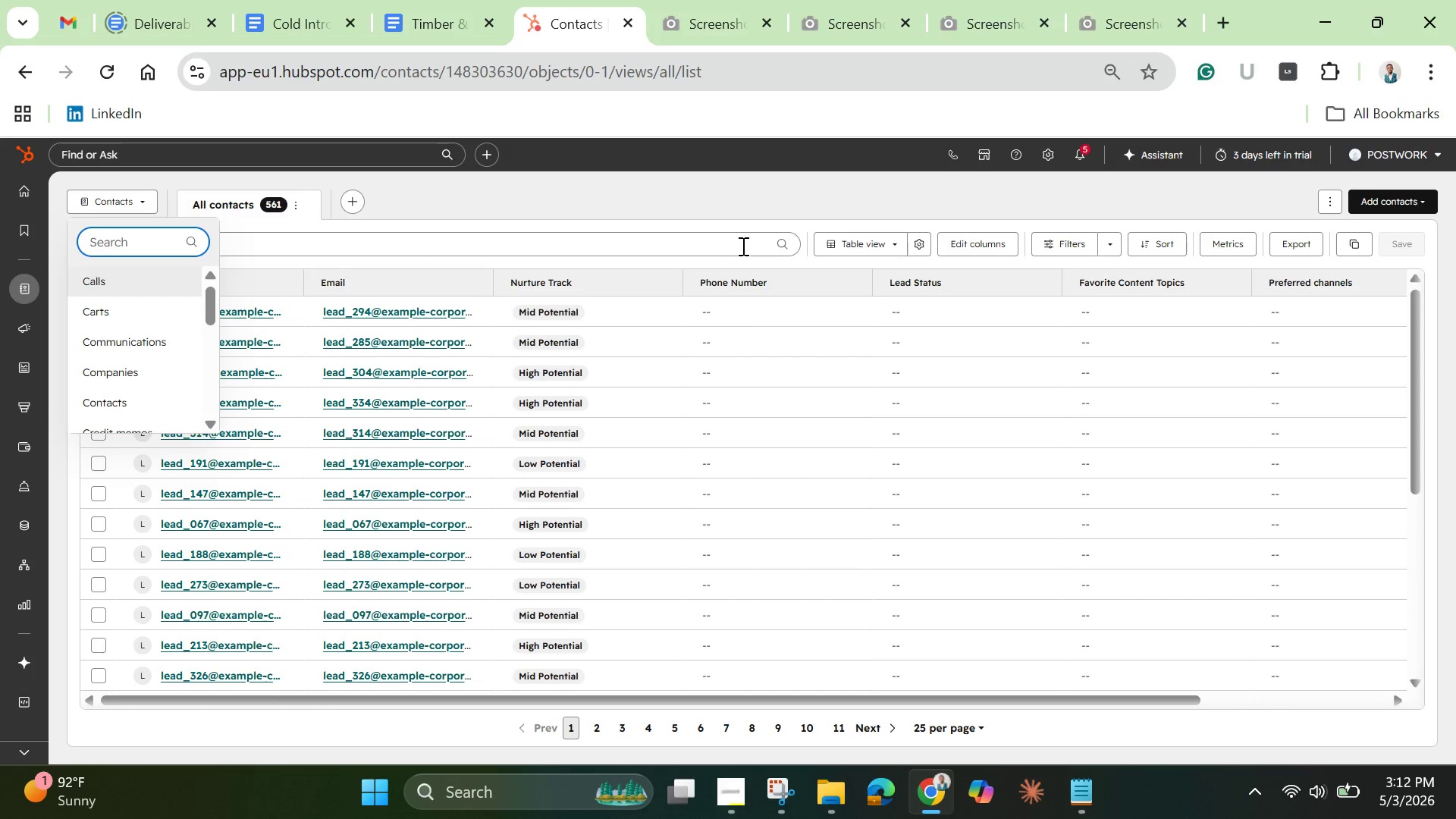 
left_click([689, 240])
 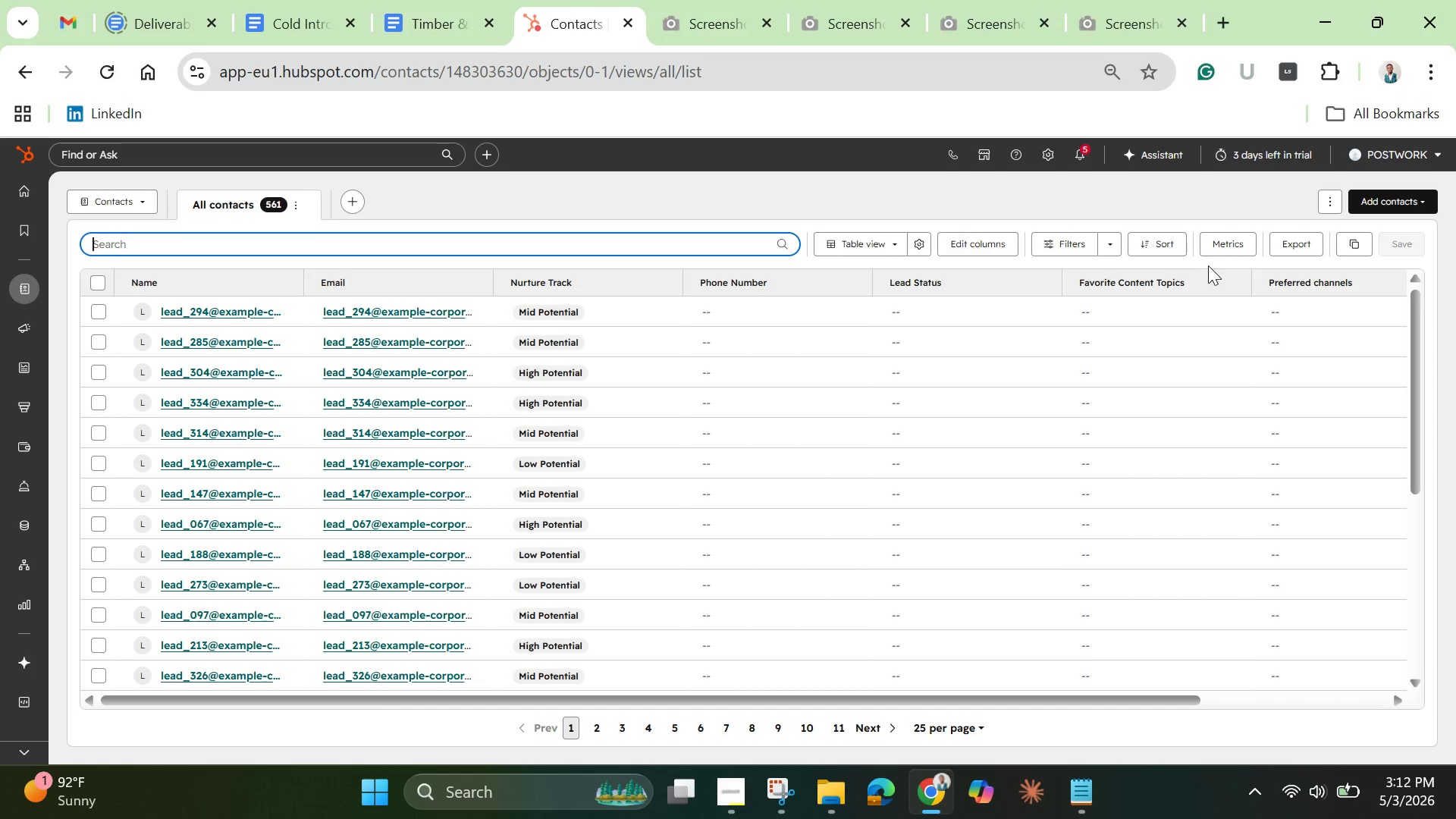 
left_click([1063, 234])
 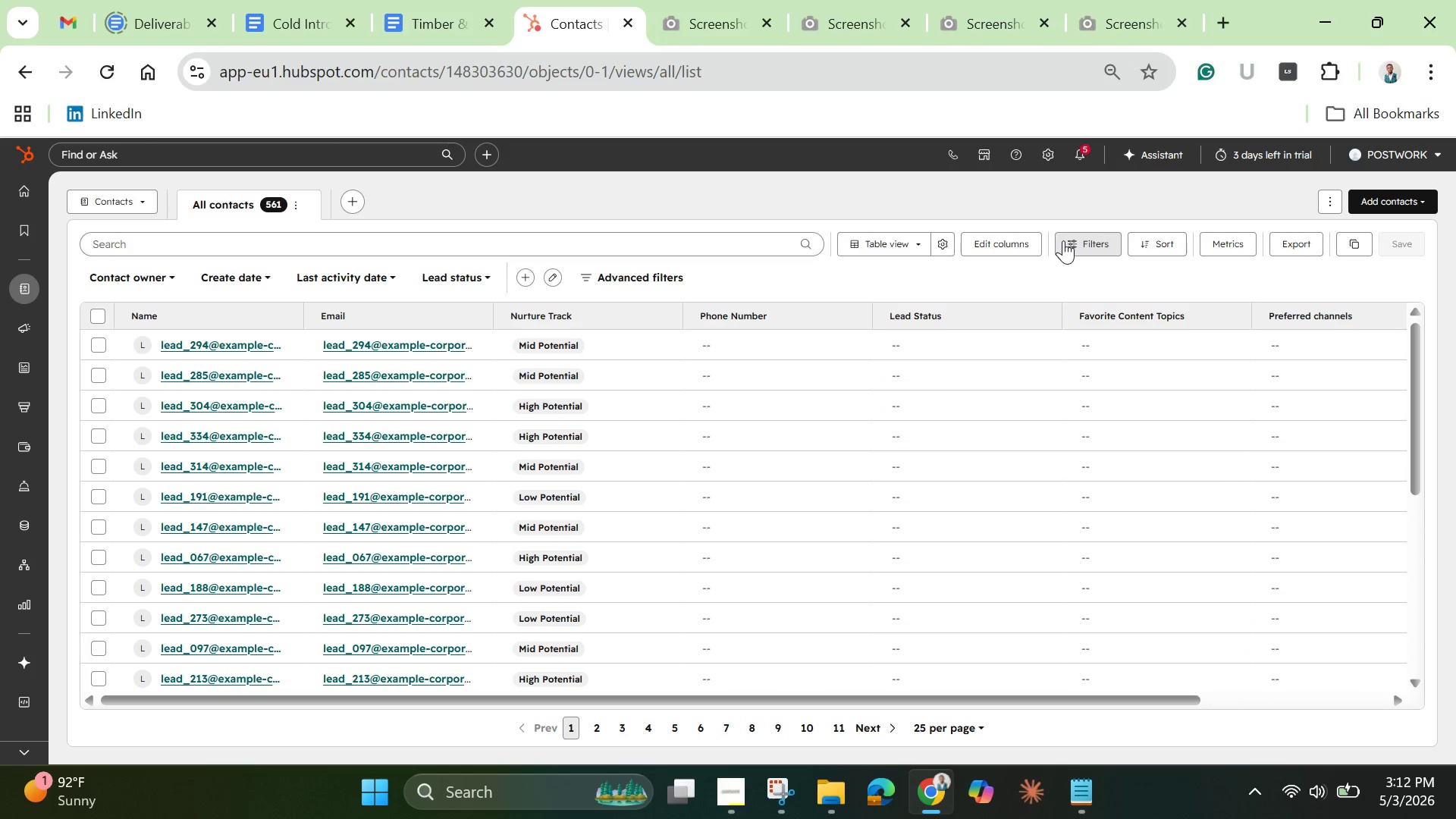 
left_click([1103, 246])
 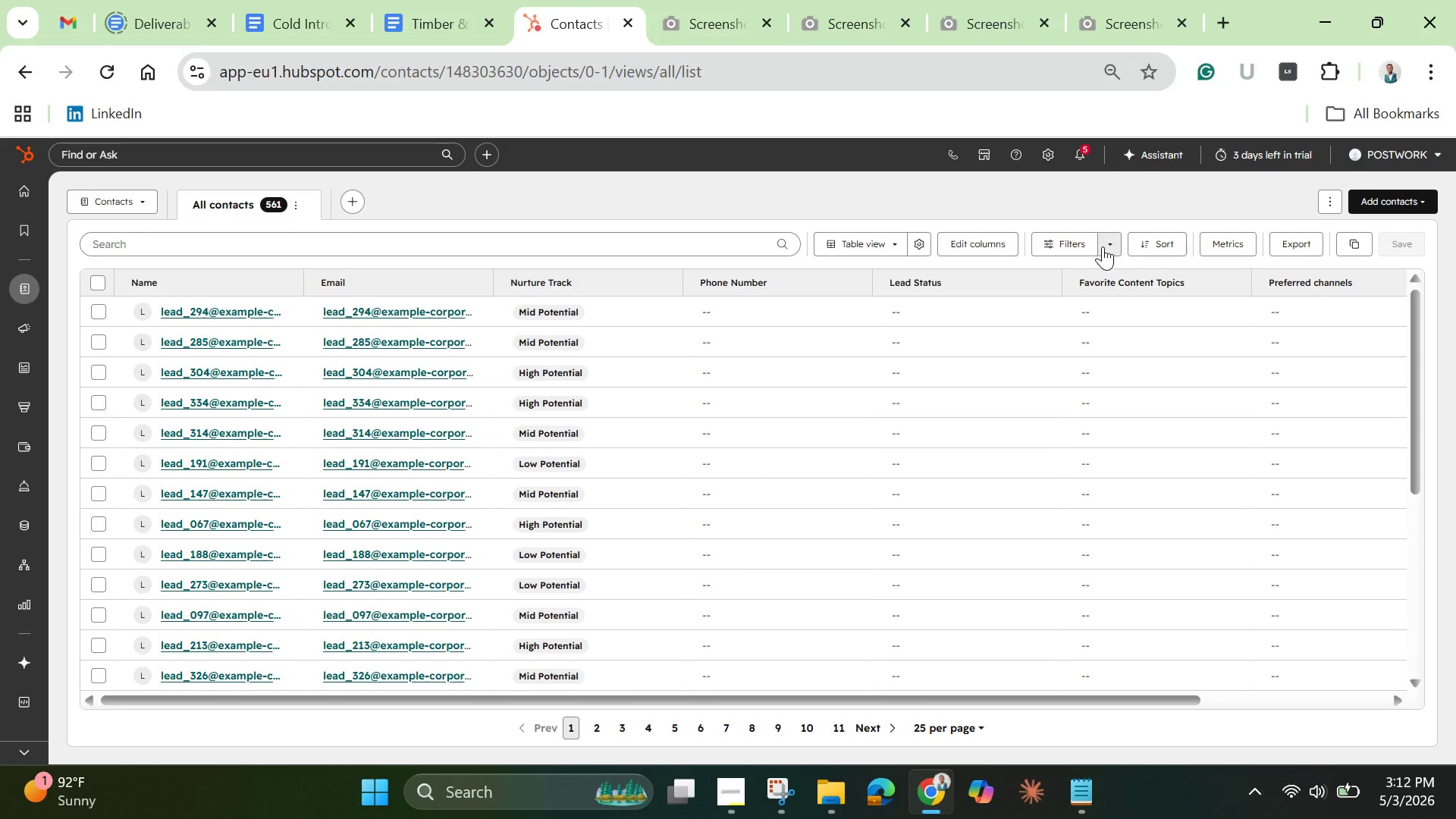 
left_click([1103, 246])
 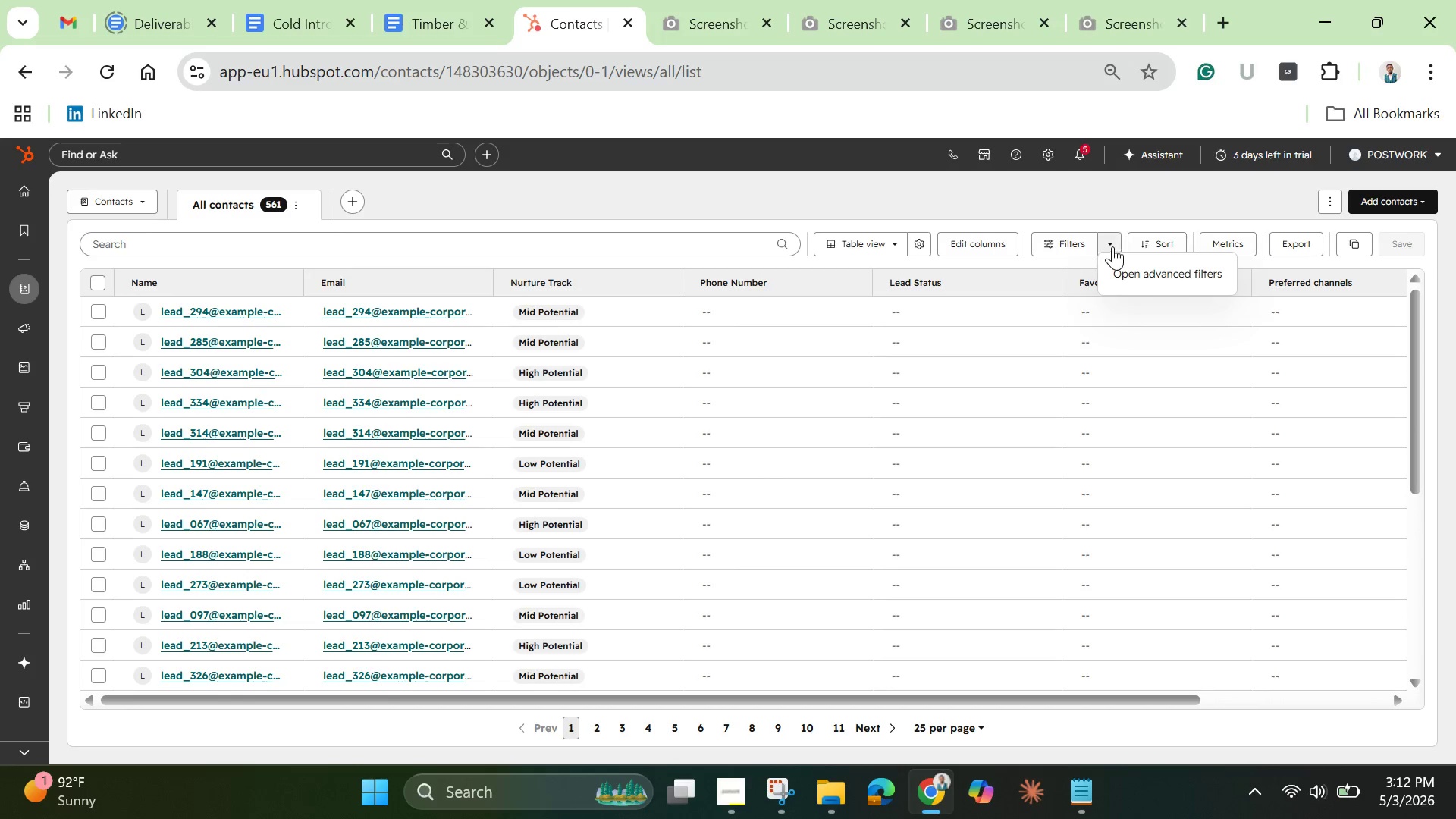 
left_click([1070, 243])
 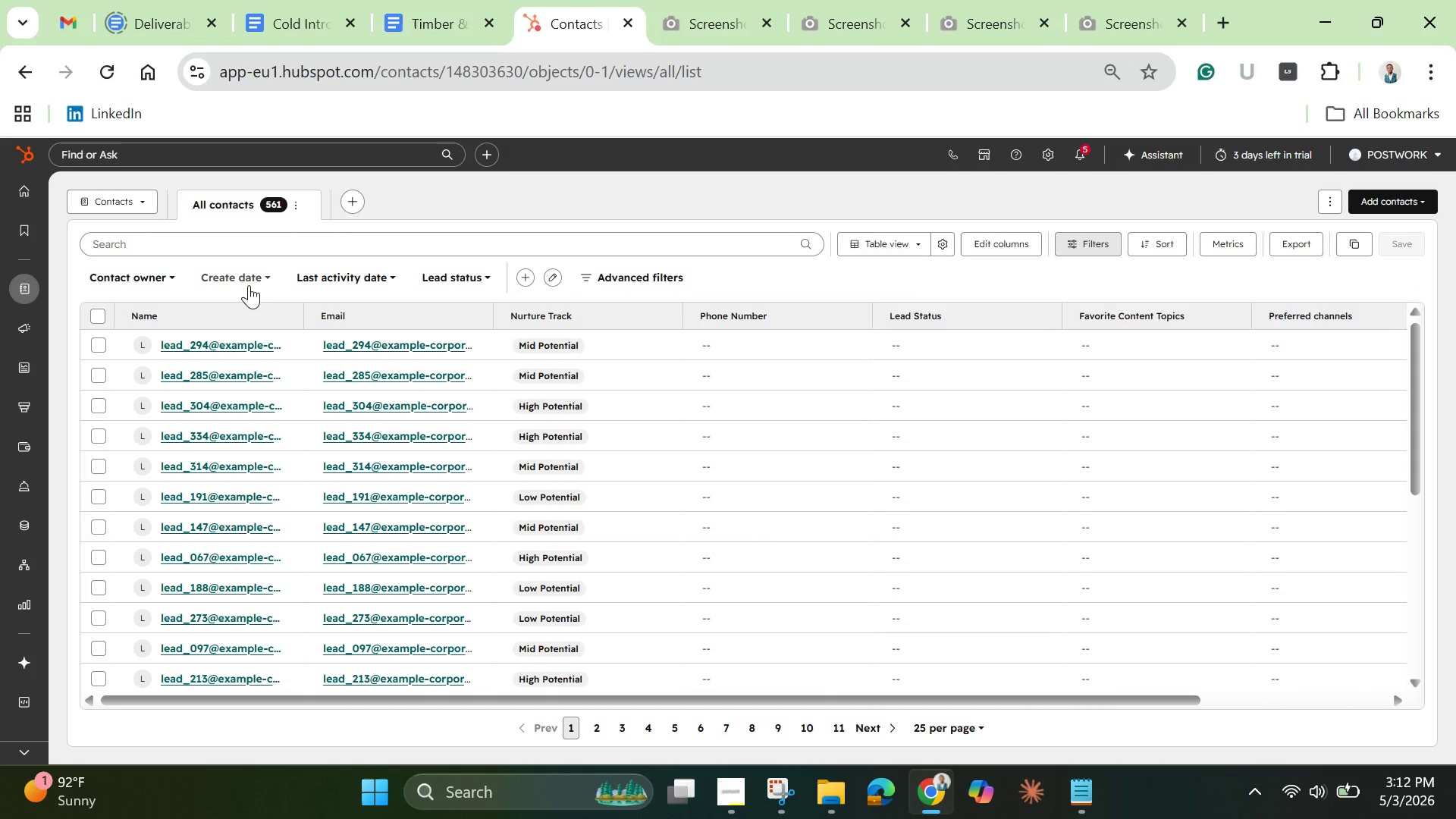 
left_click([165, 271])
 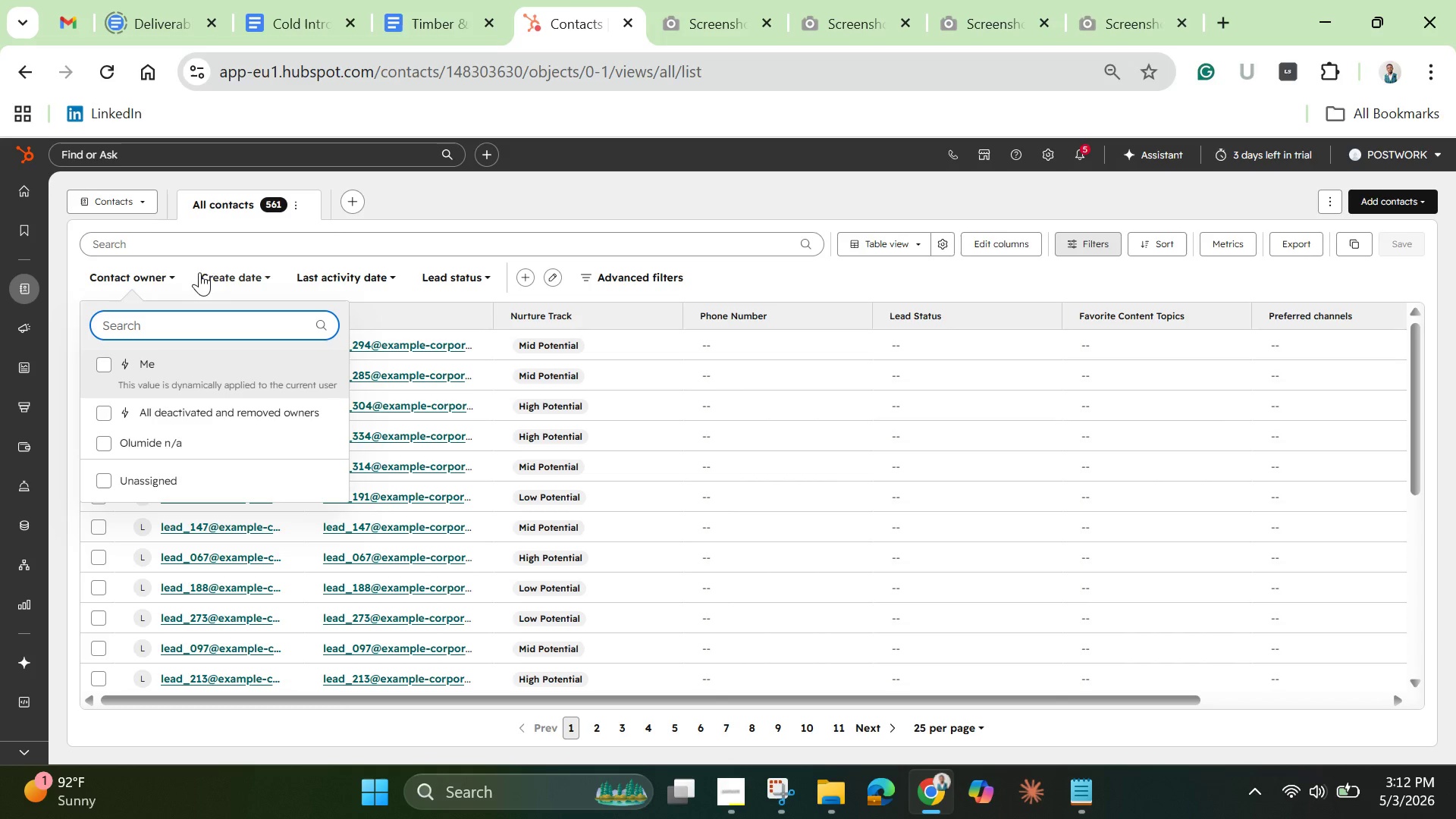 
left_click([262, 275])
 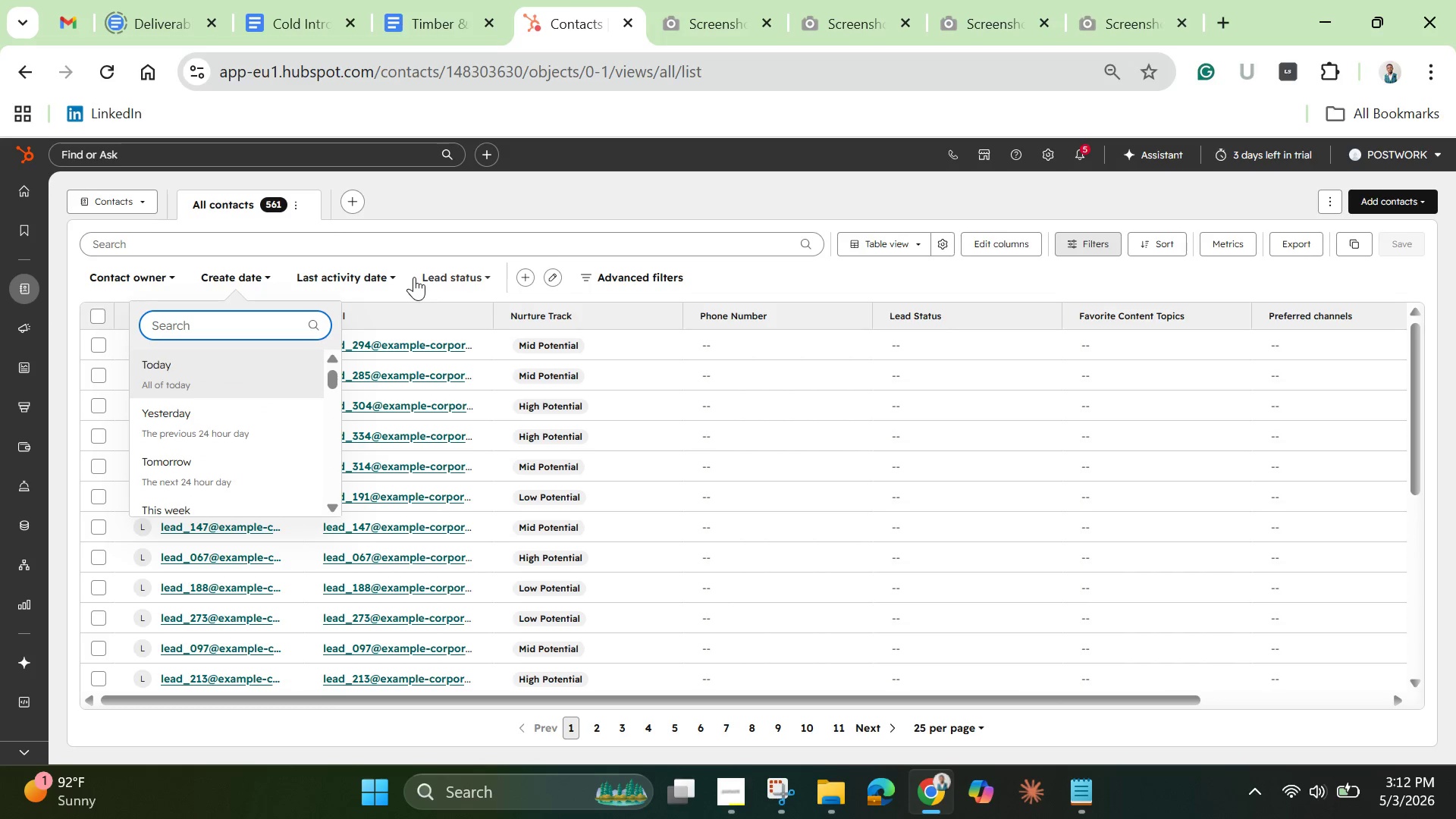 
left_click([385, 277])
 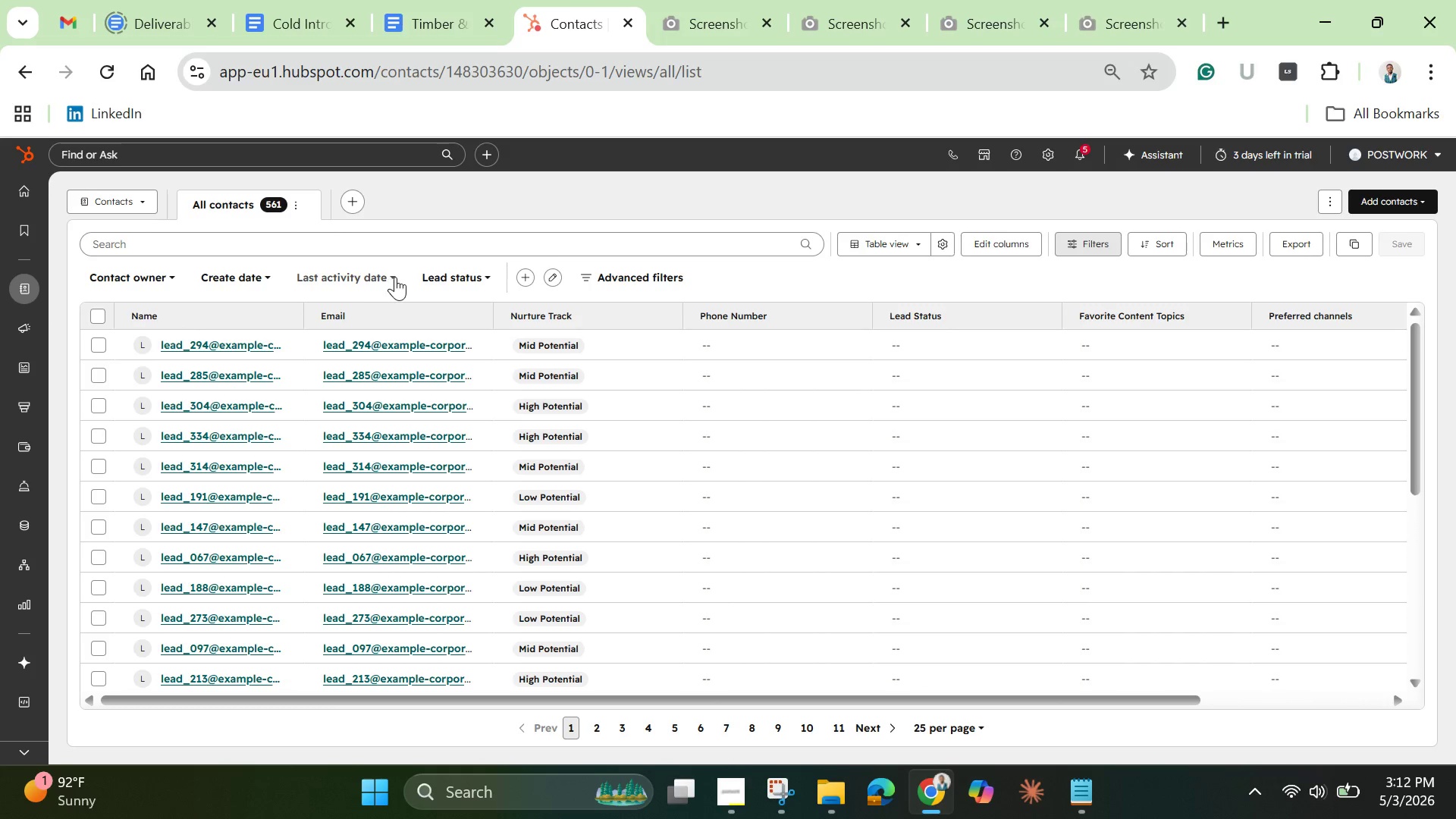 
left_click([395, 277])
 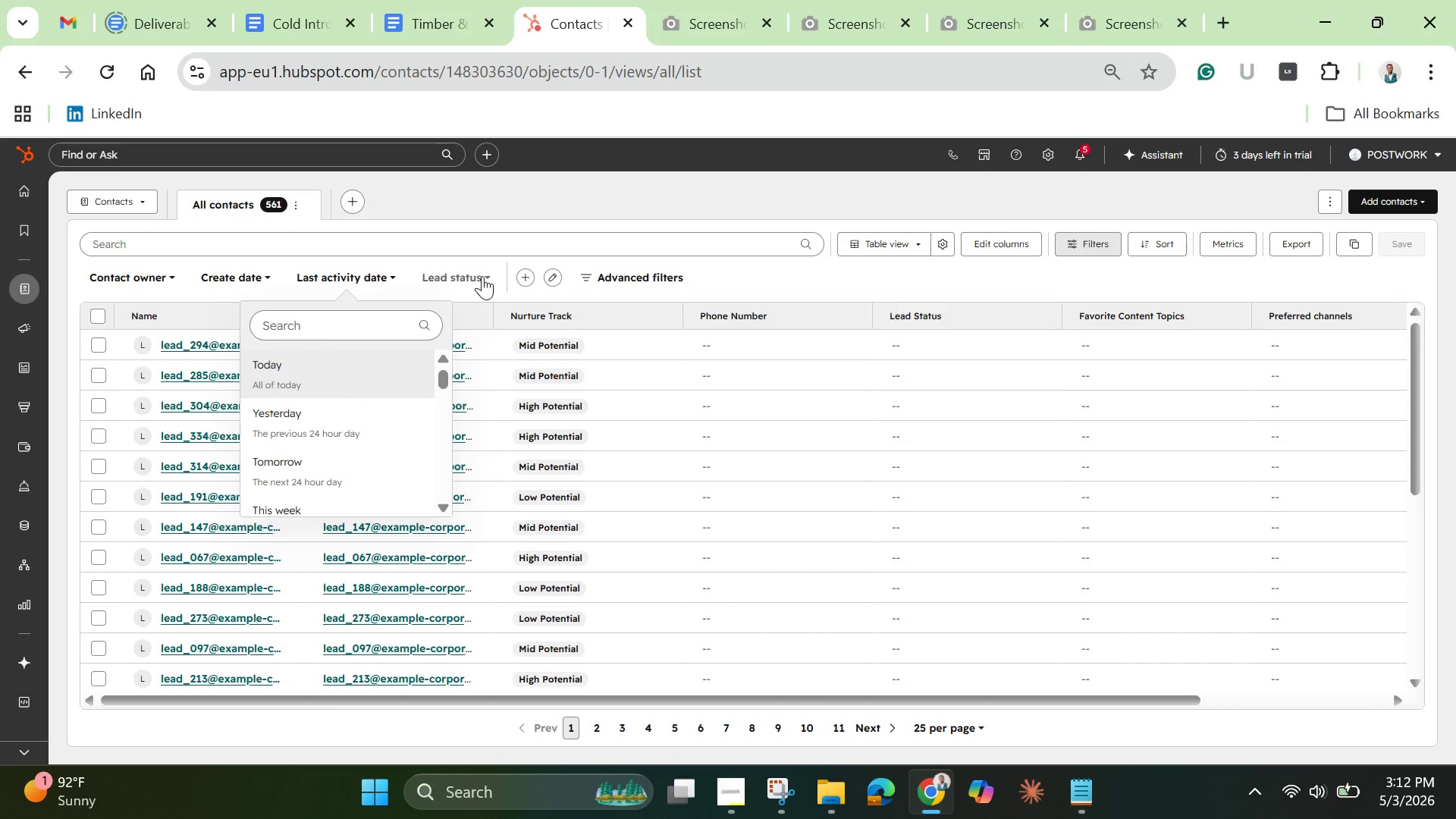 
mouse_move([494, 292])
 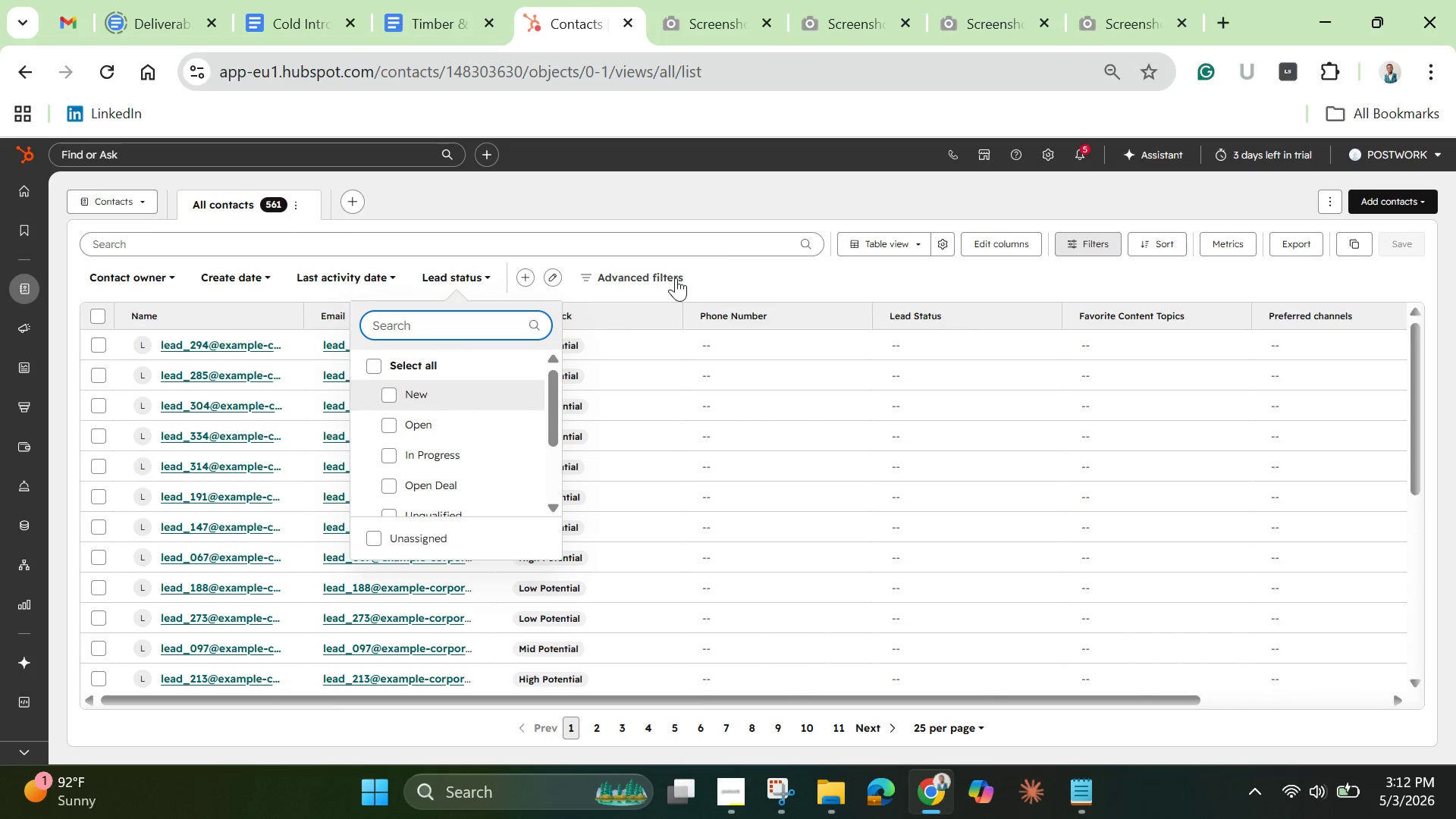 
left_click([664, 271])
 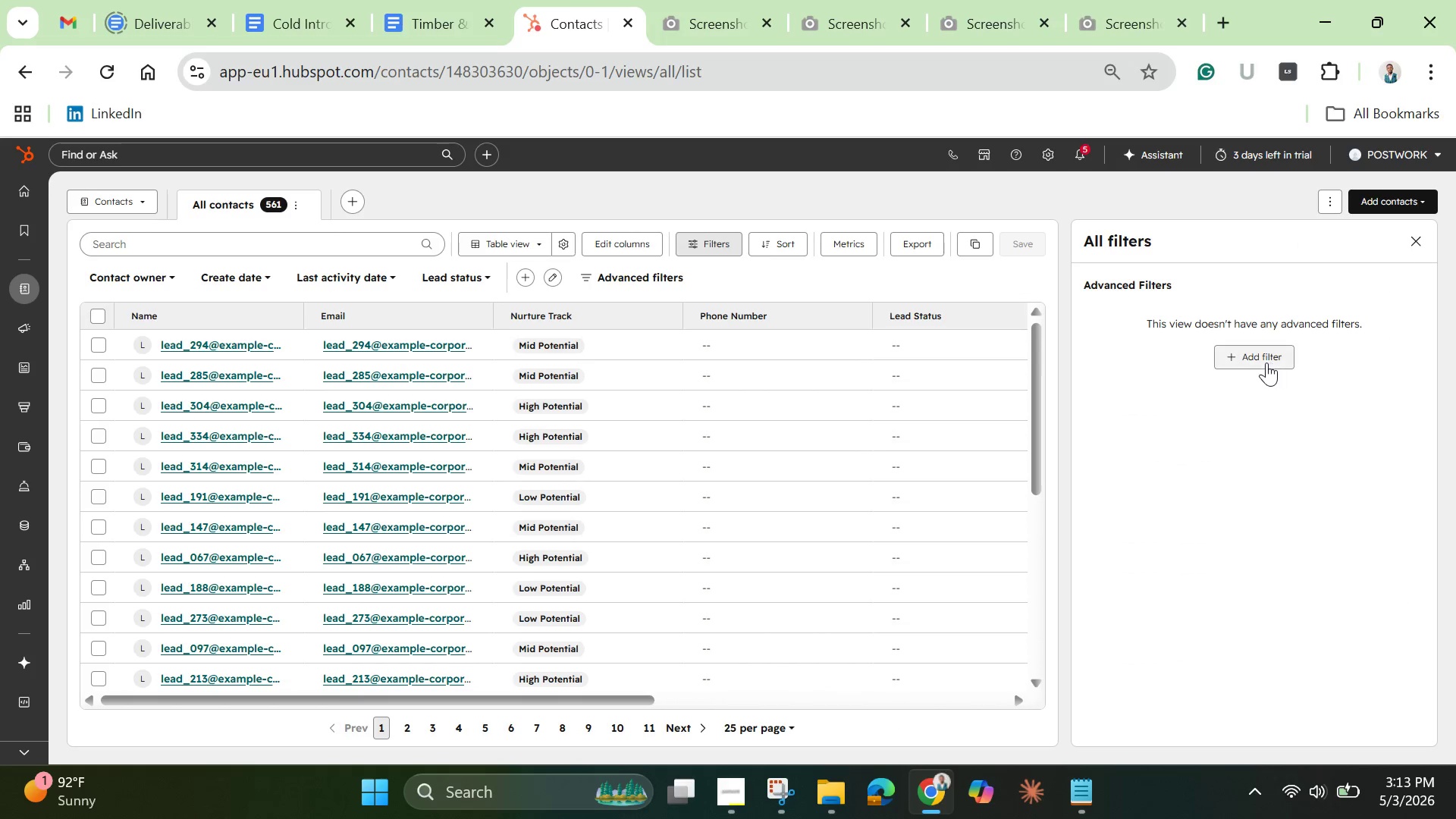 
left_click([1250, 341])
 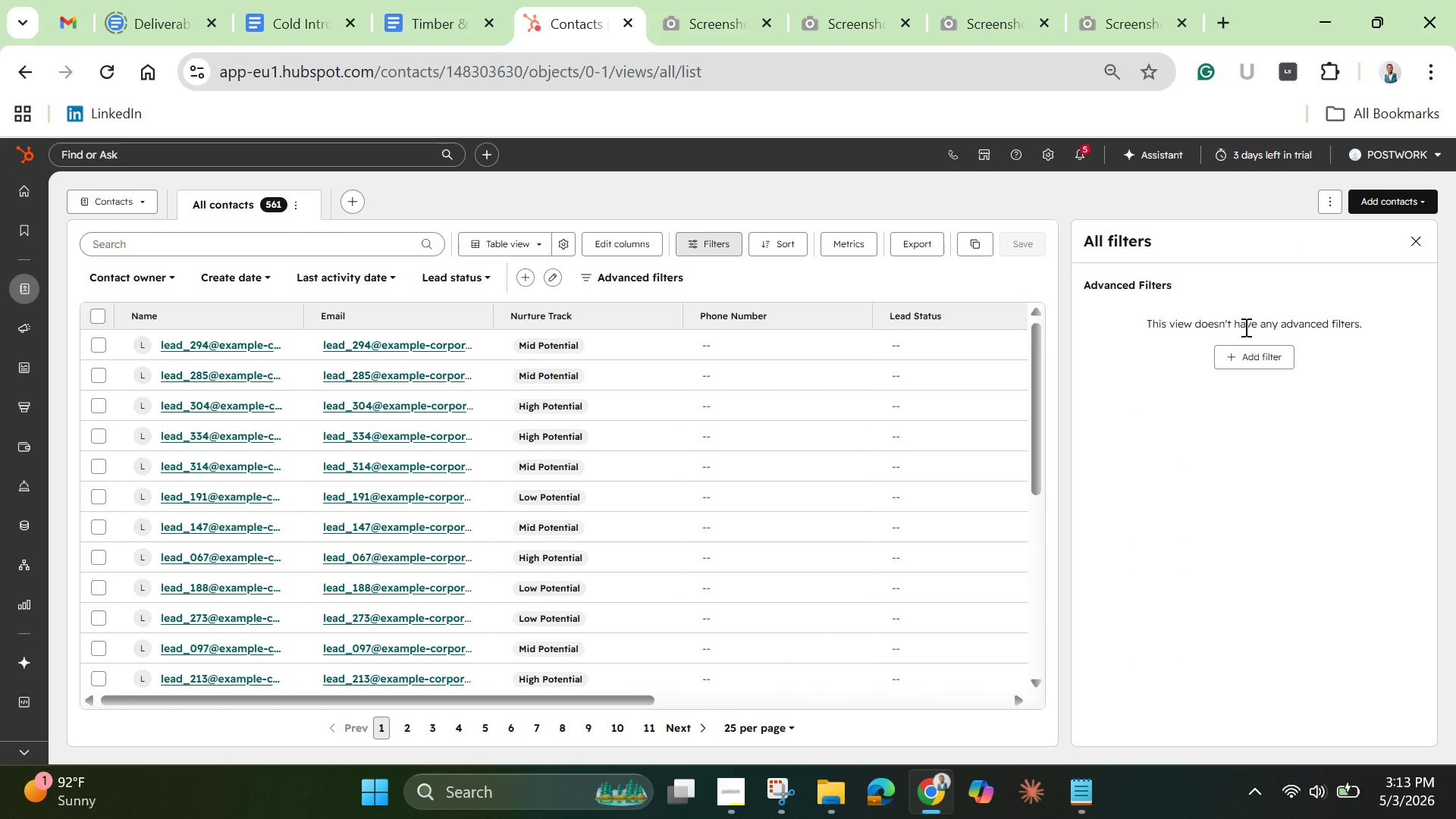 
wait(10.53)
 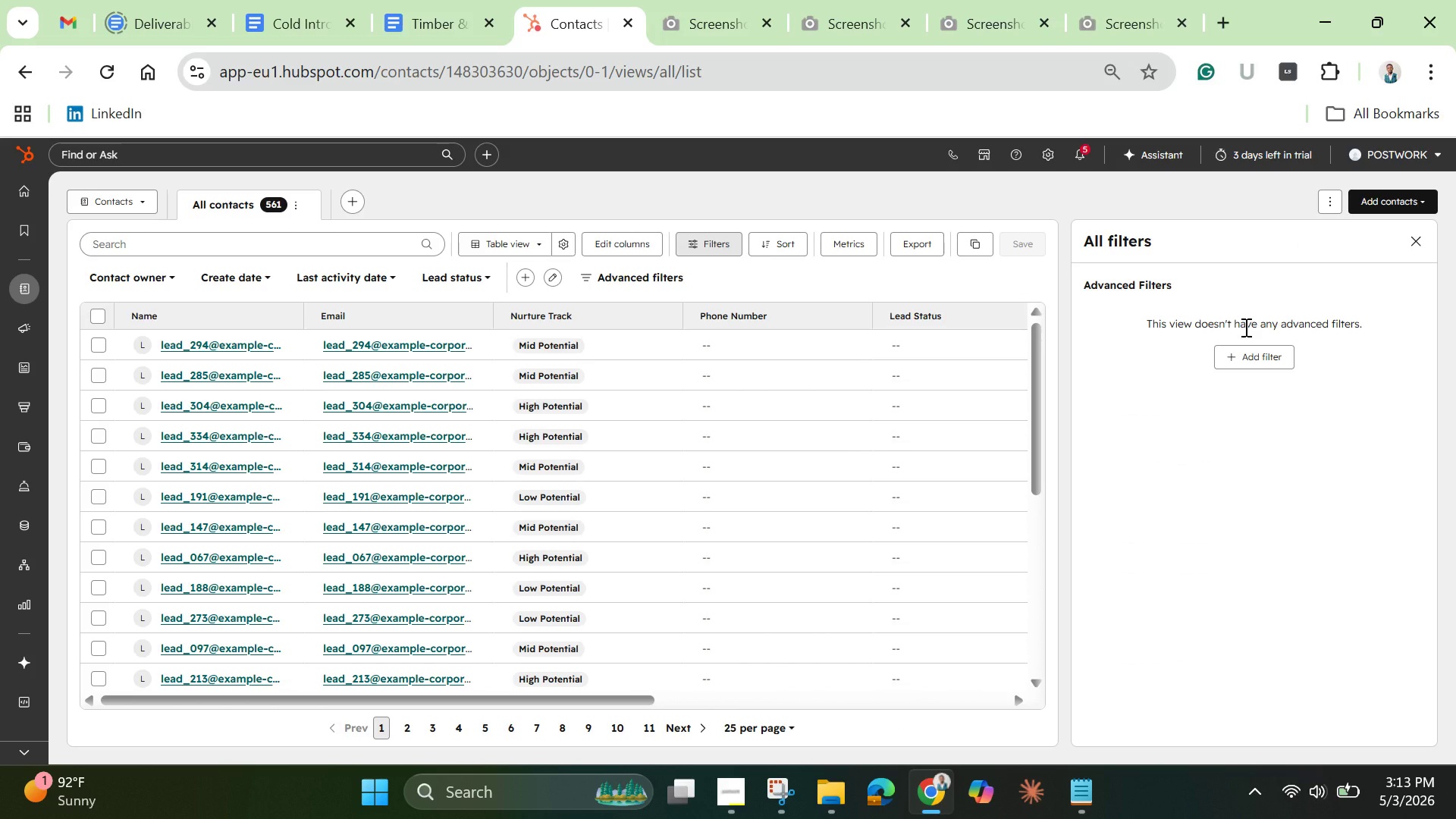 
left_click([236, 203])
 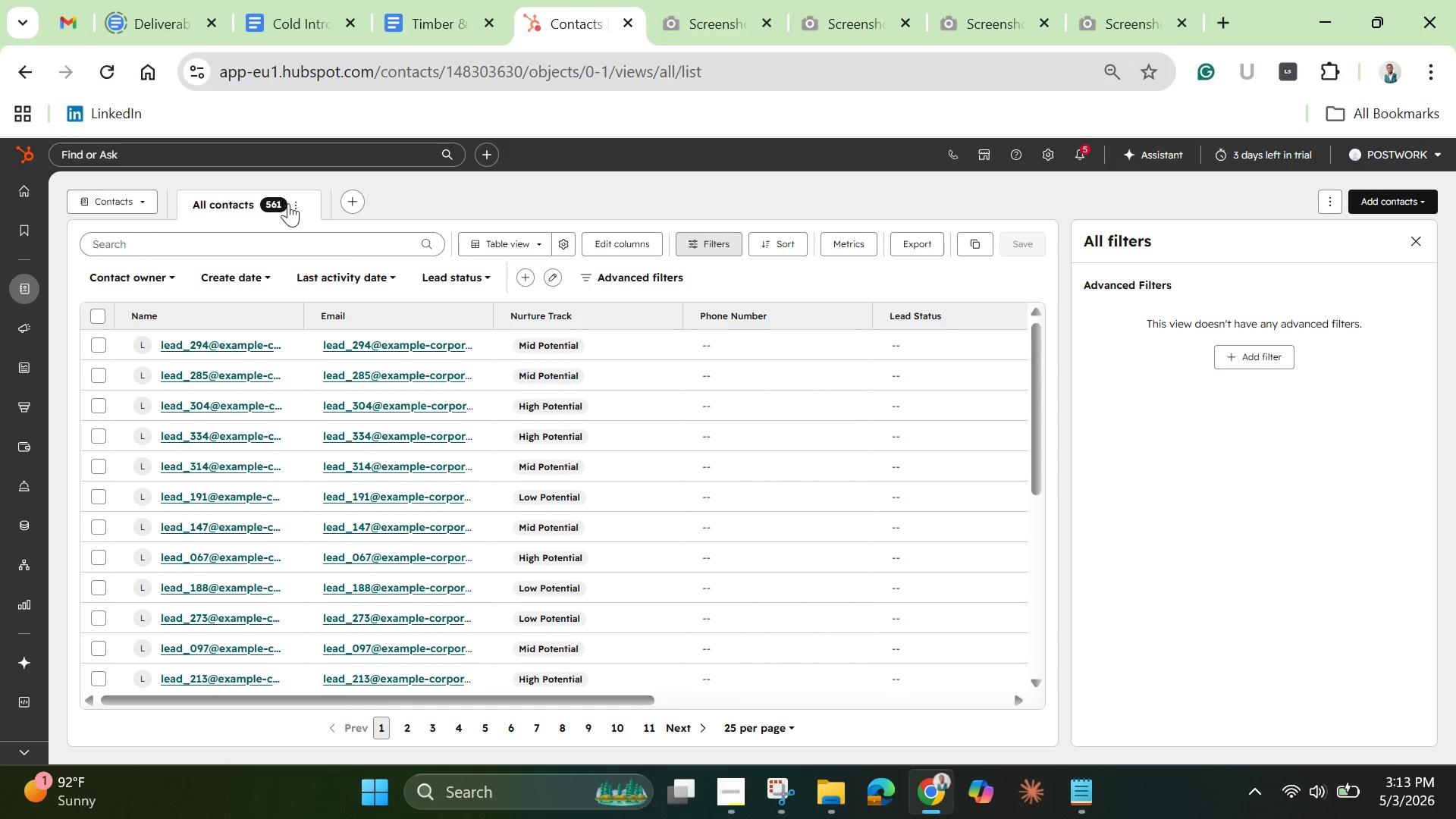 
left_click([293, 203])
 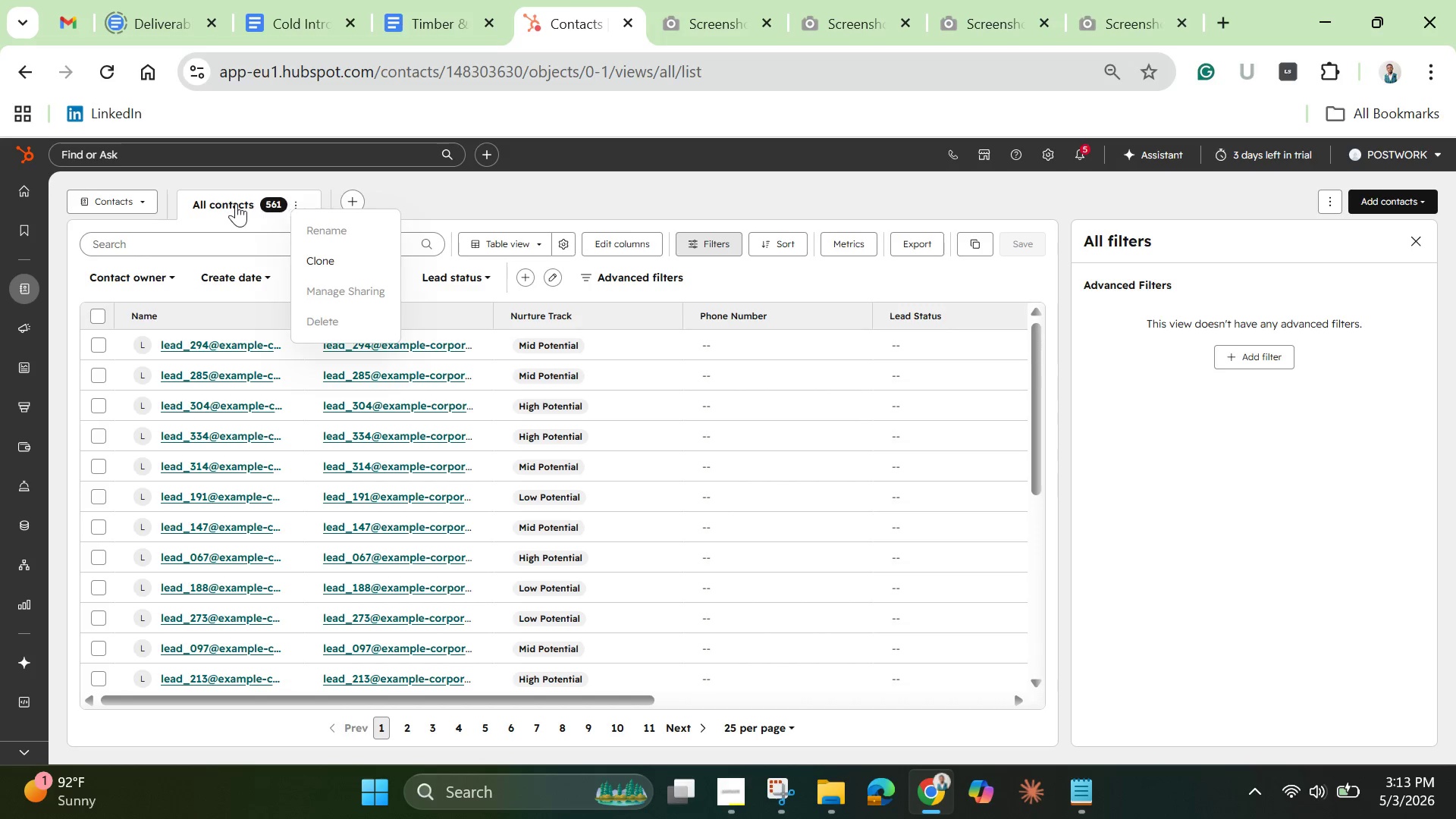 
left_click([231, 203])
 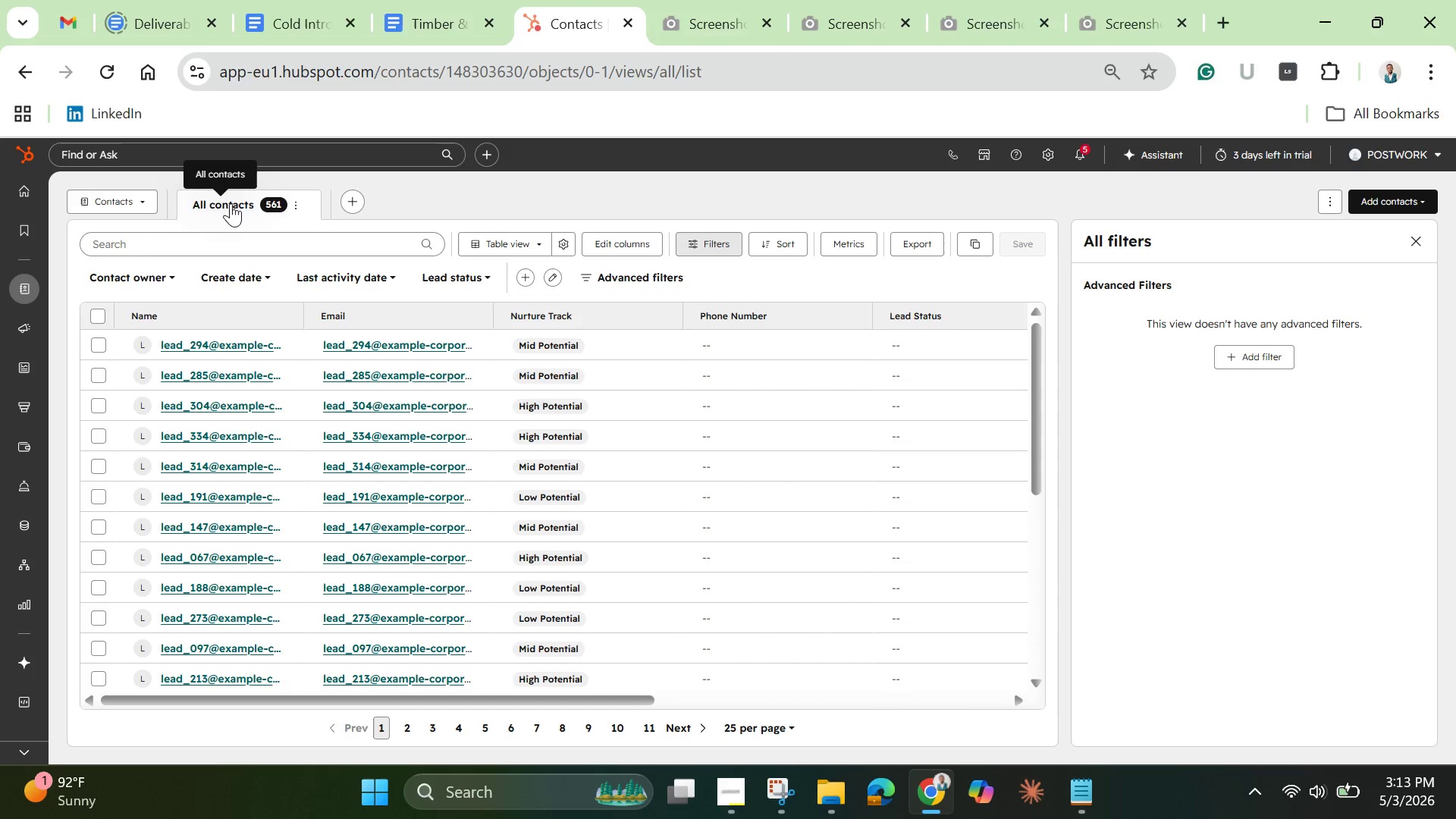 
left_click([231, 203])
 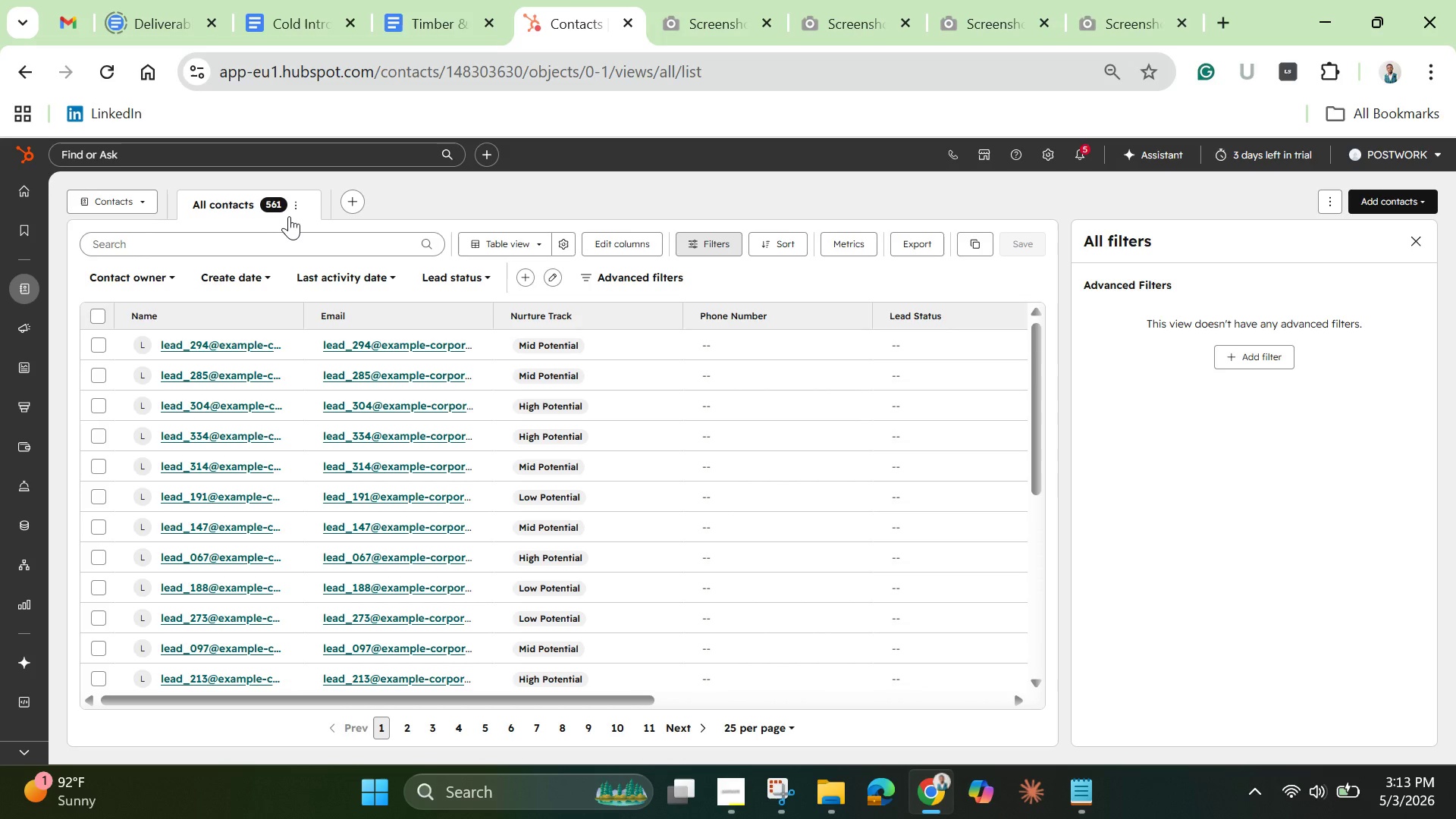 
left_click([293, 207])
 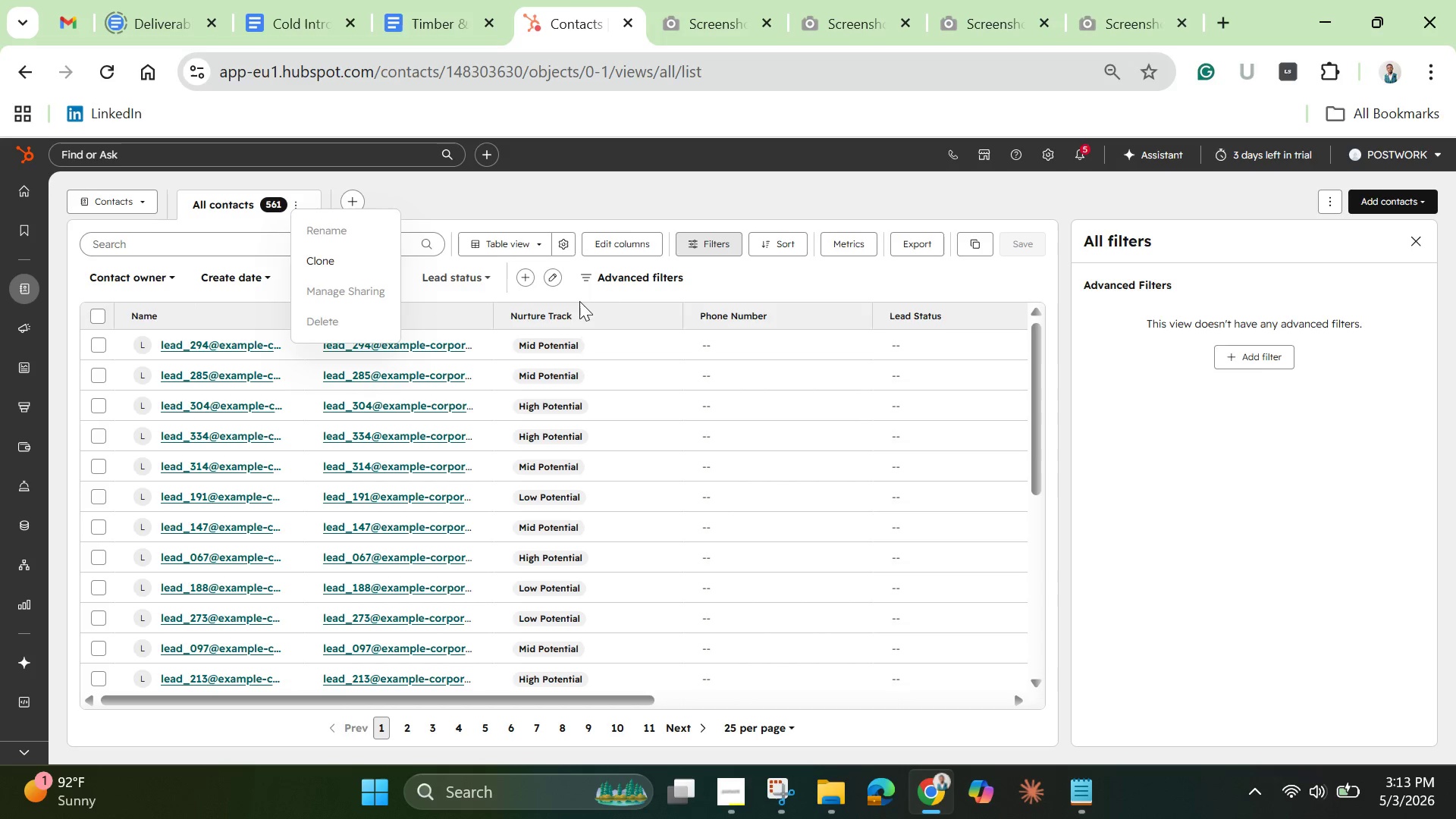 
wait(5.22)
 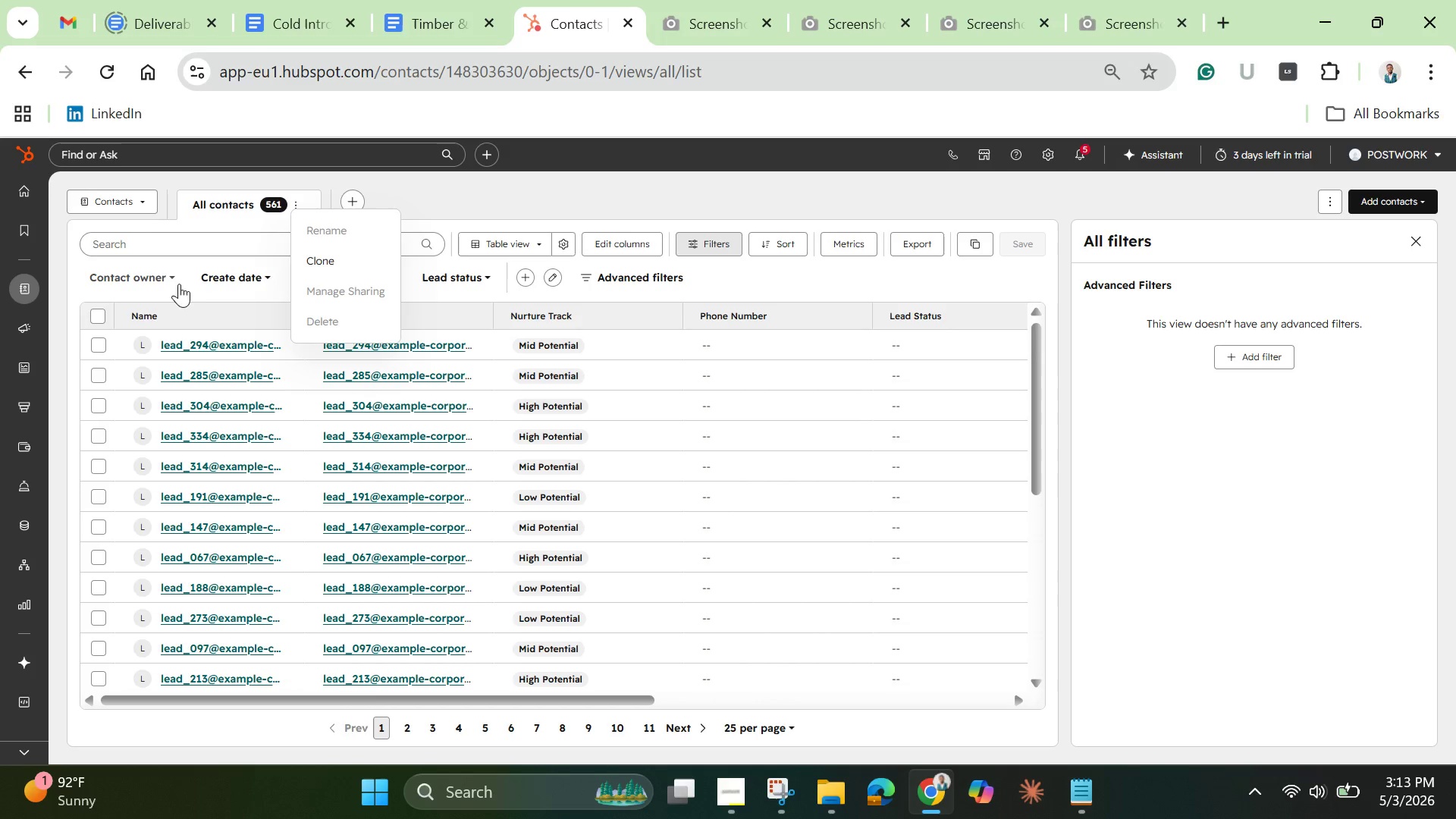 
left_click([1276, 359])
 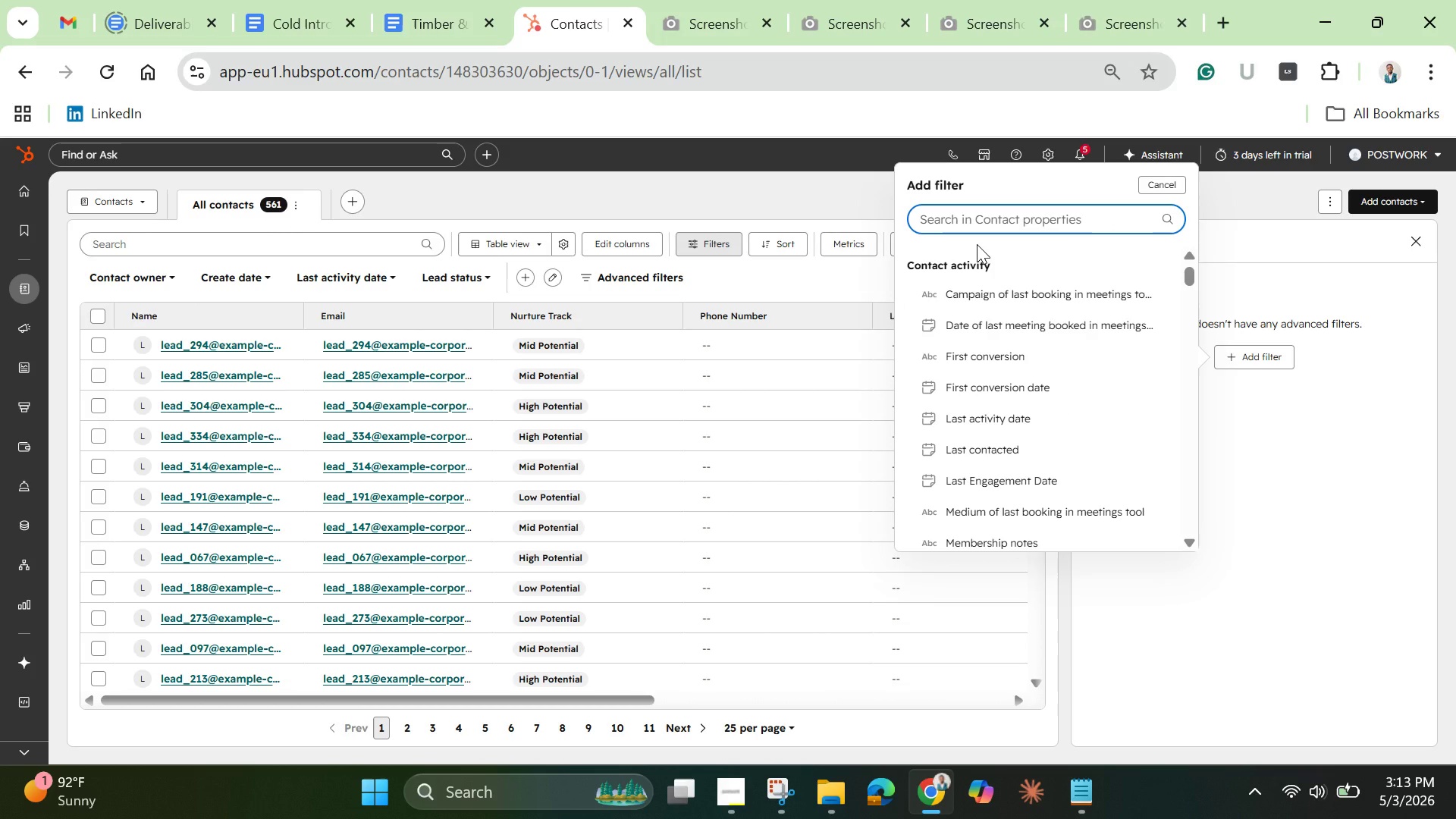 
wait(7.09)
 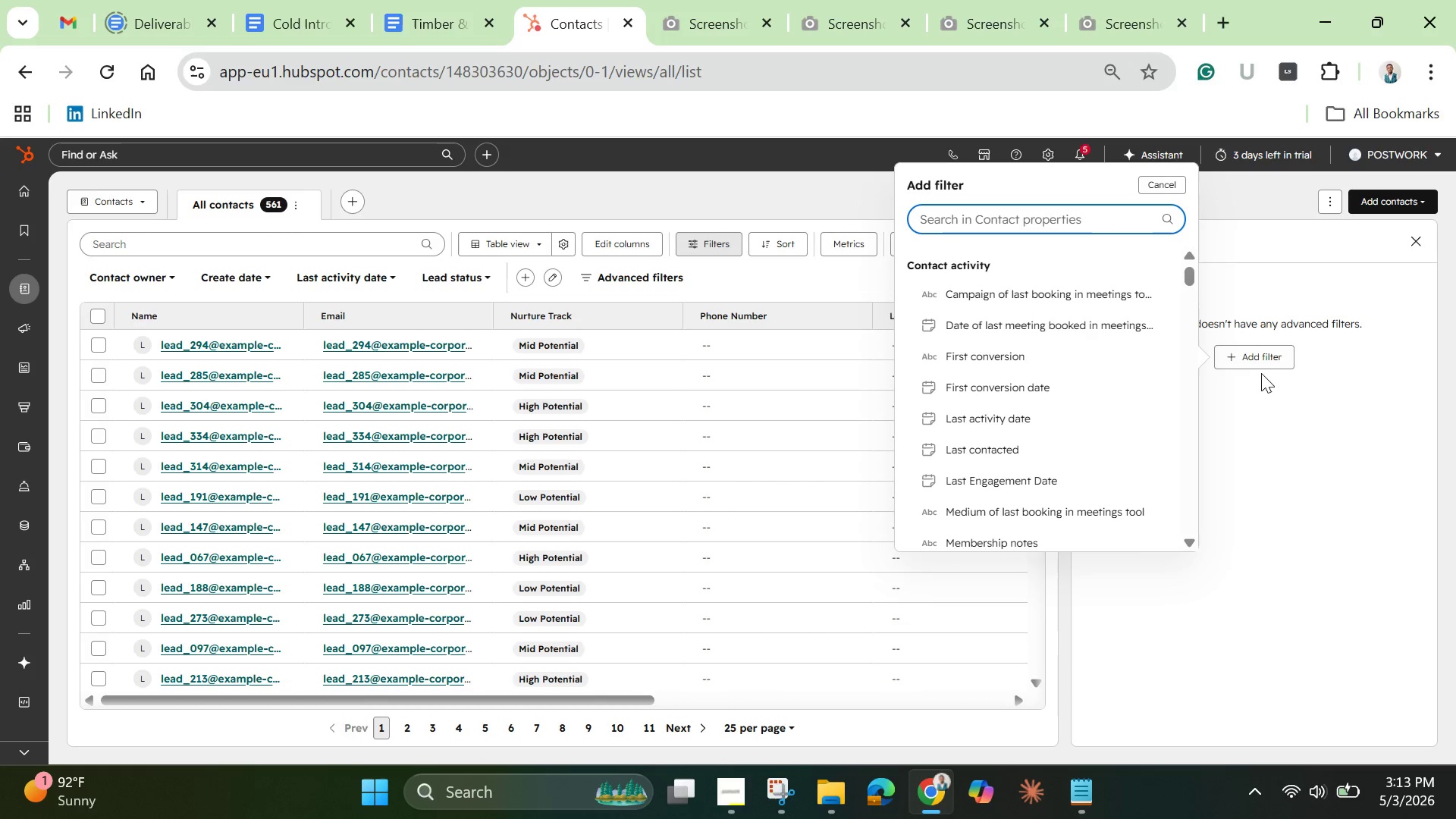 
type(nurt)
 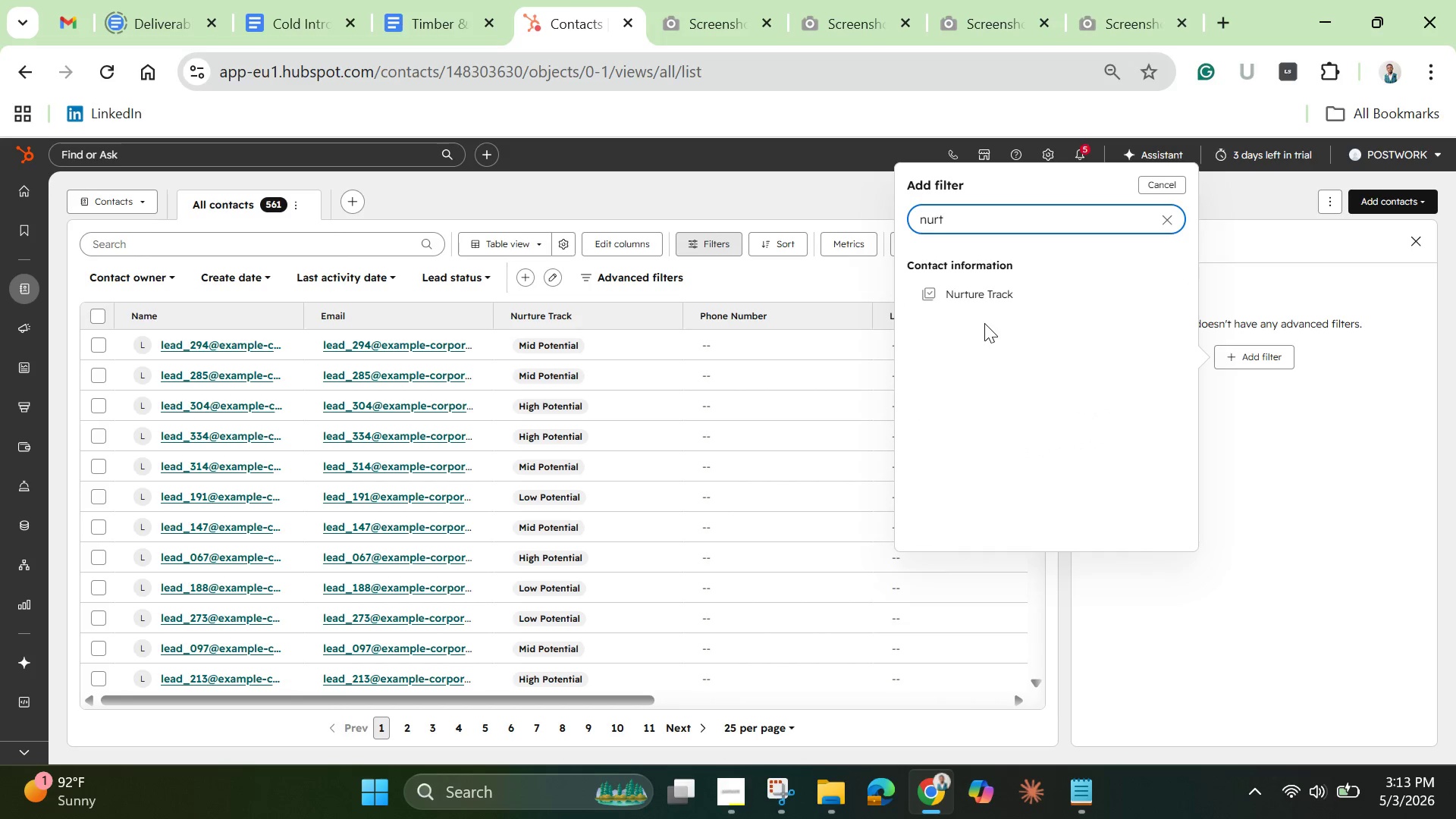 
left_click([974, 284])
 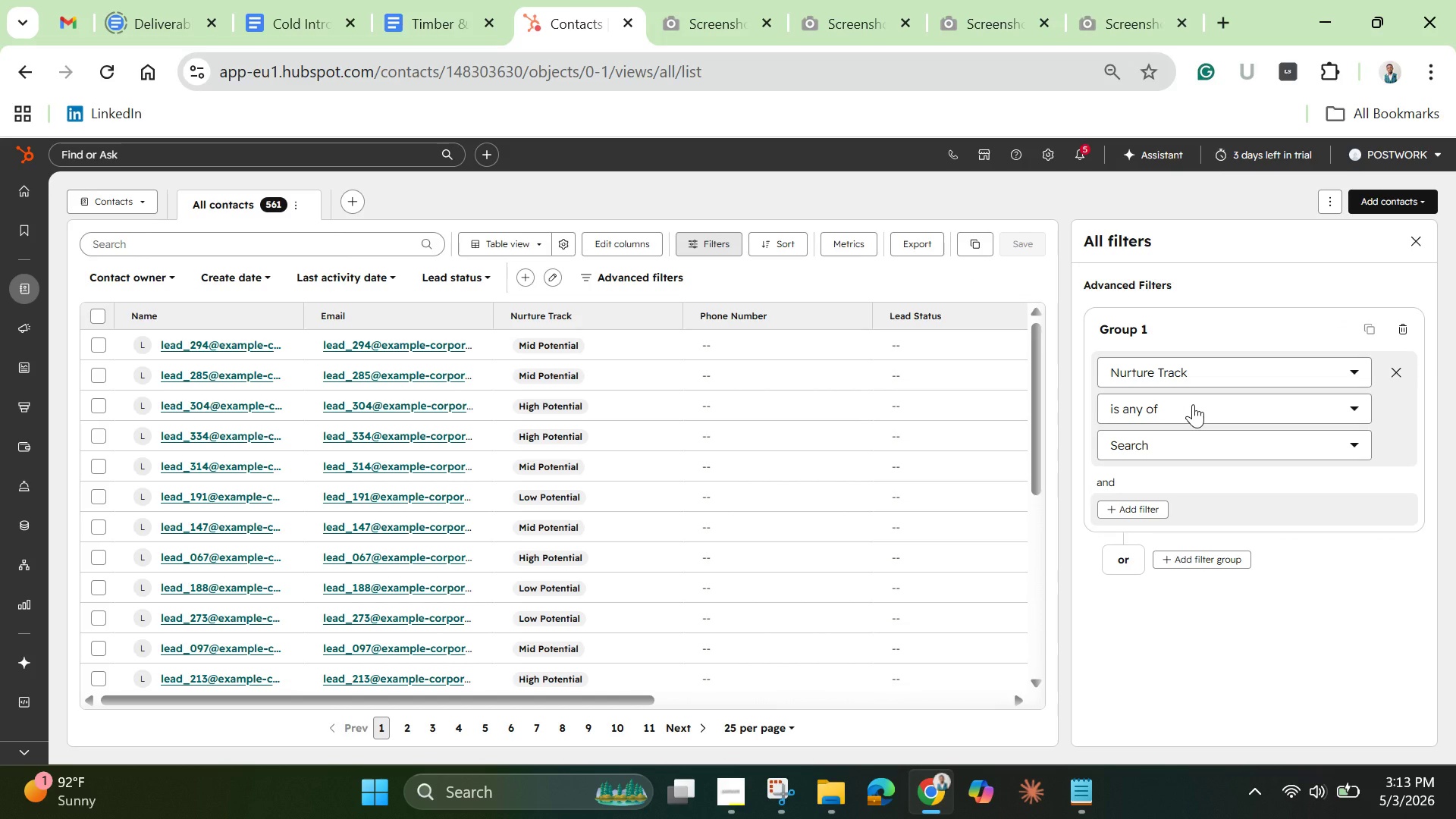 
left_click([1179, 433])
 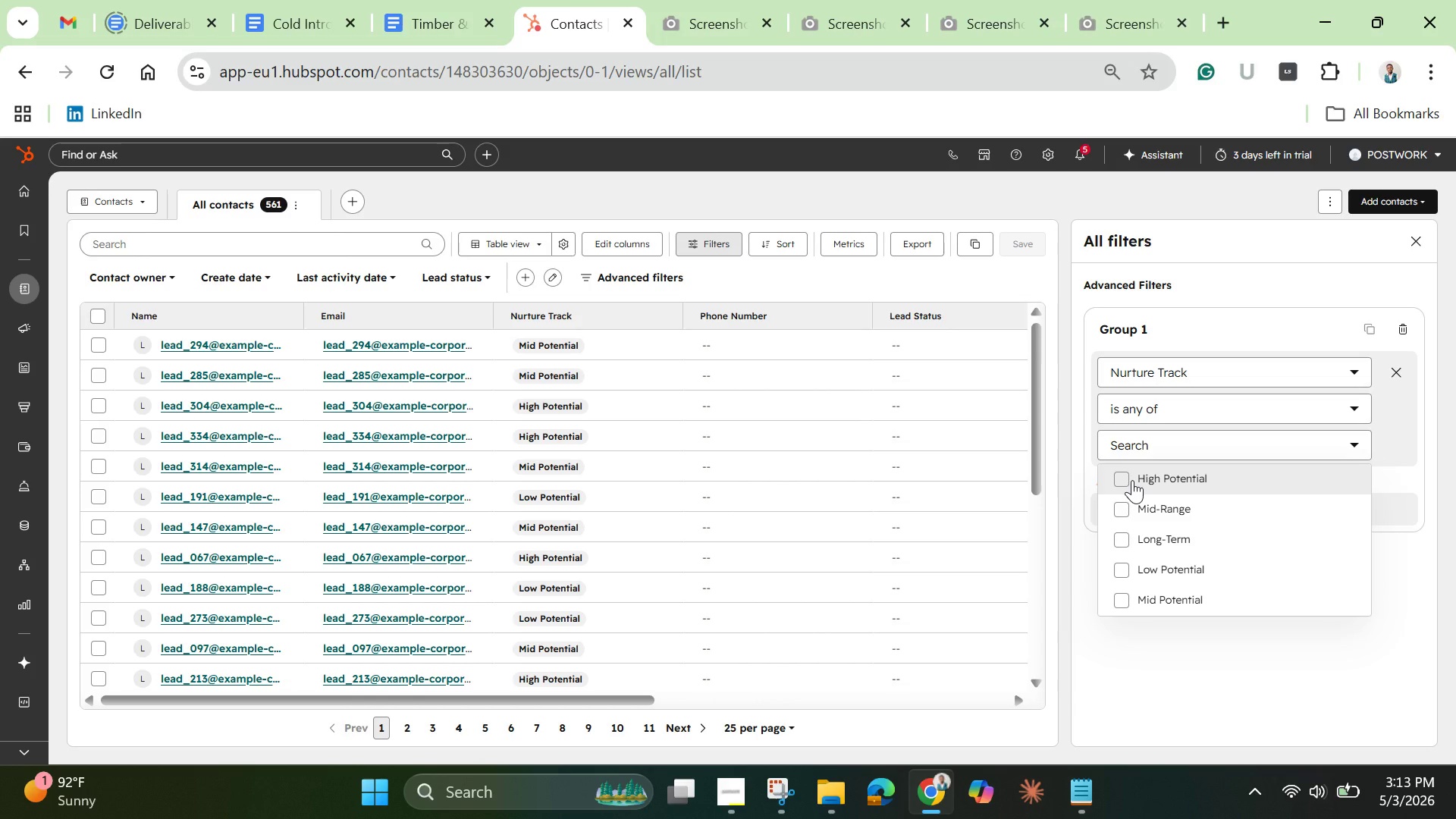 
left_click([1132, 480])
 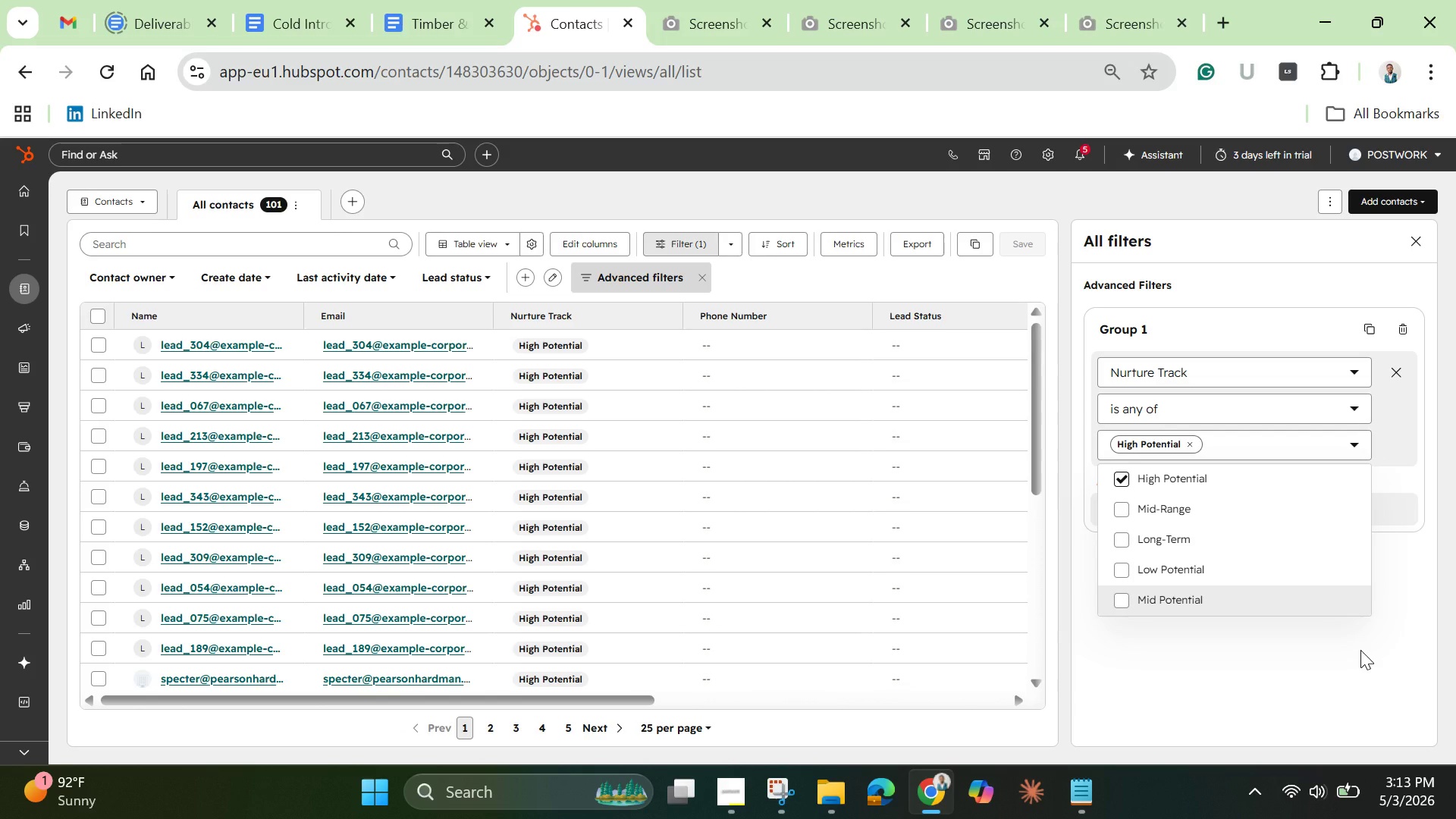 
left_click([1356, 647])
 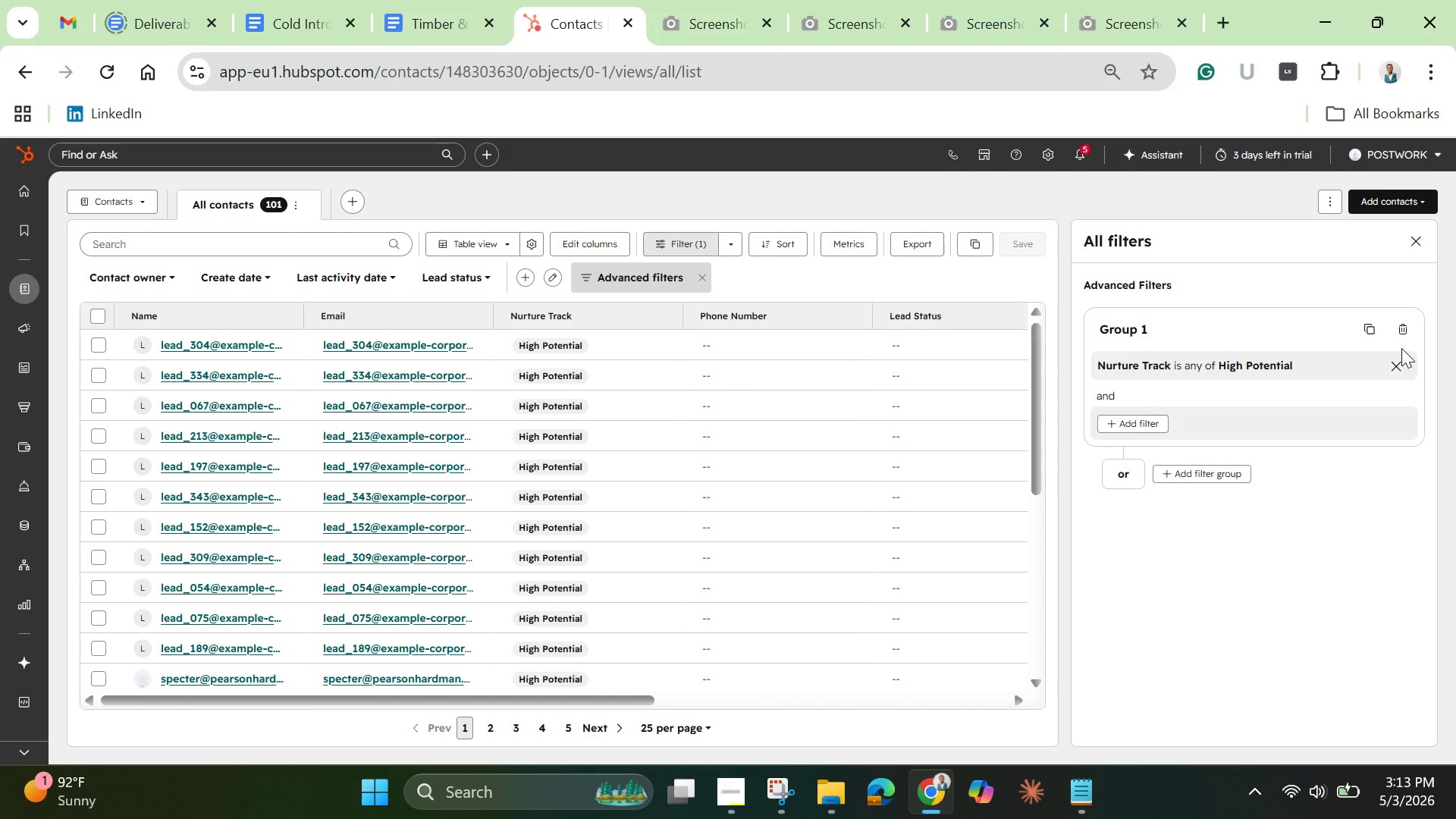 
wait(10.81)
 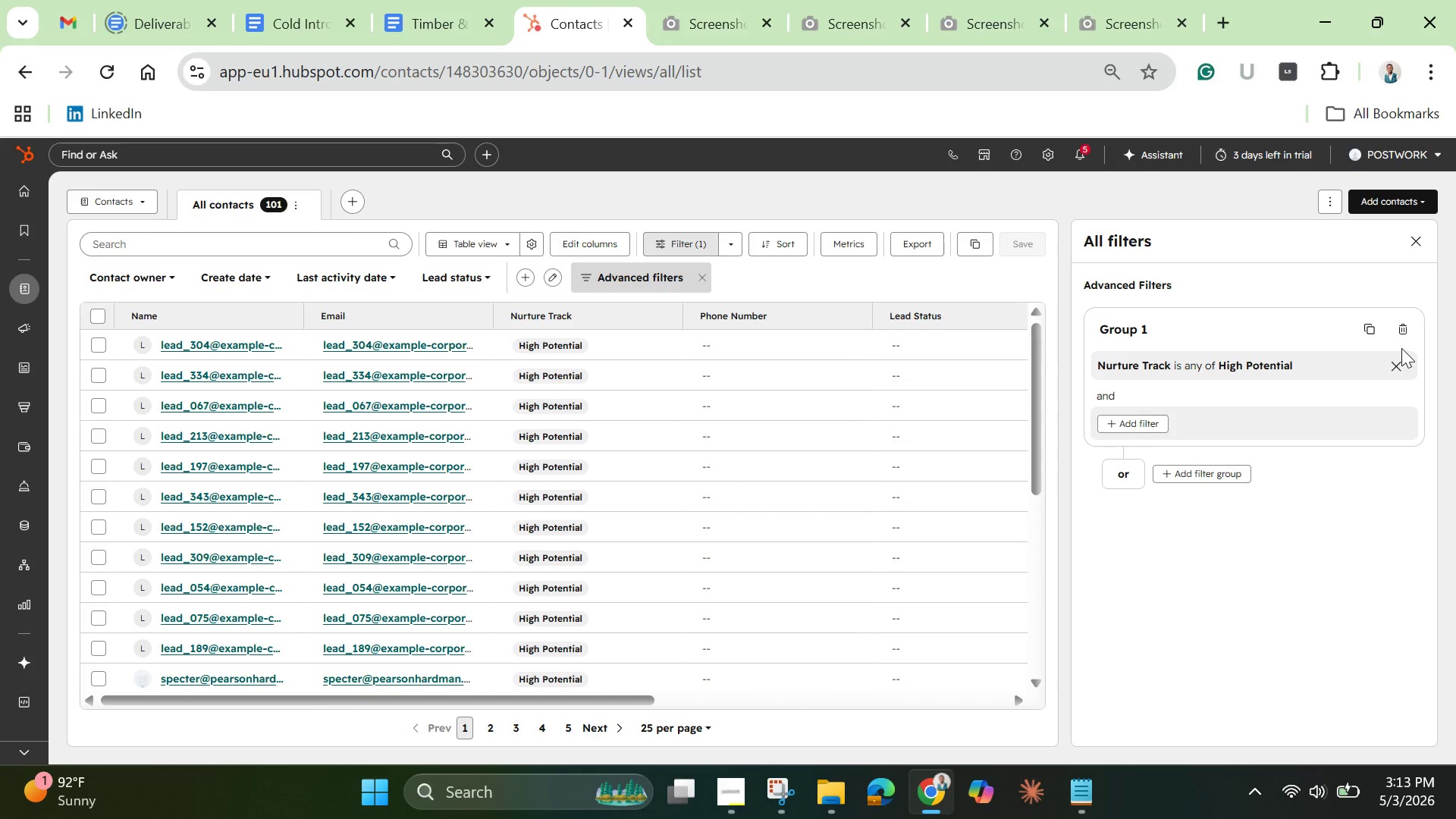 
left_click_drag(start_coordinate=[1034, 452], to_coordinate=[1075, 301])
 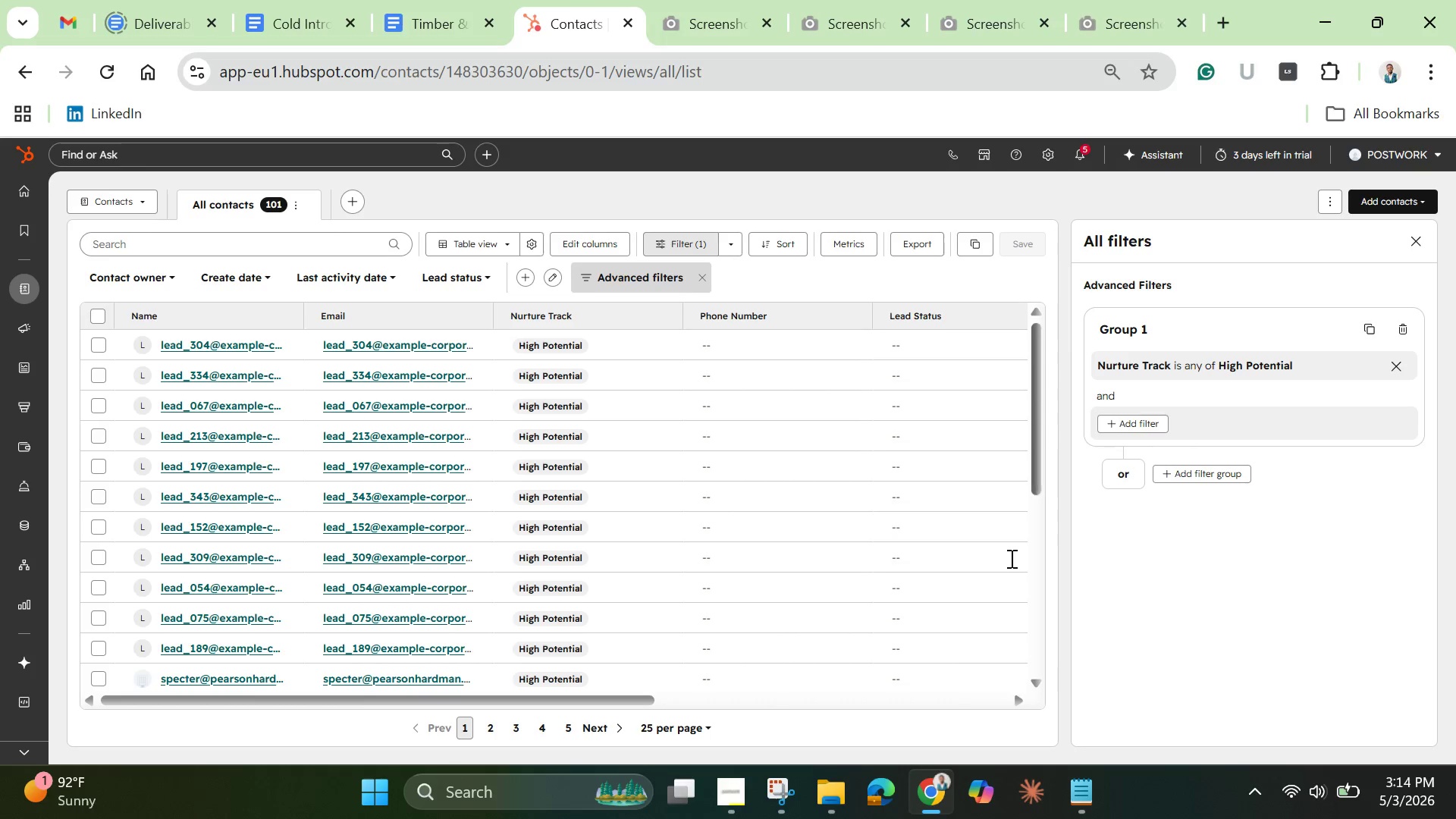 
mouse_move([886, 801])
 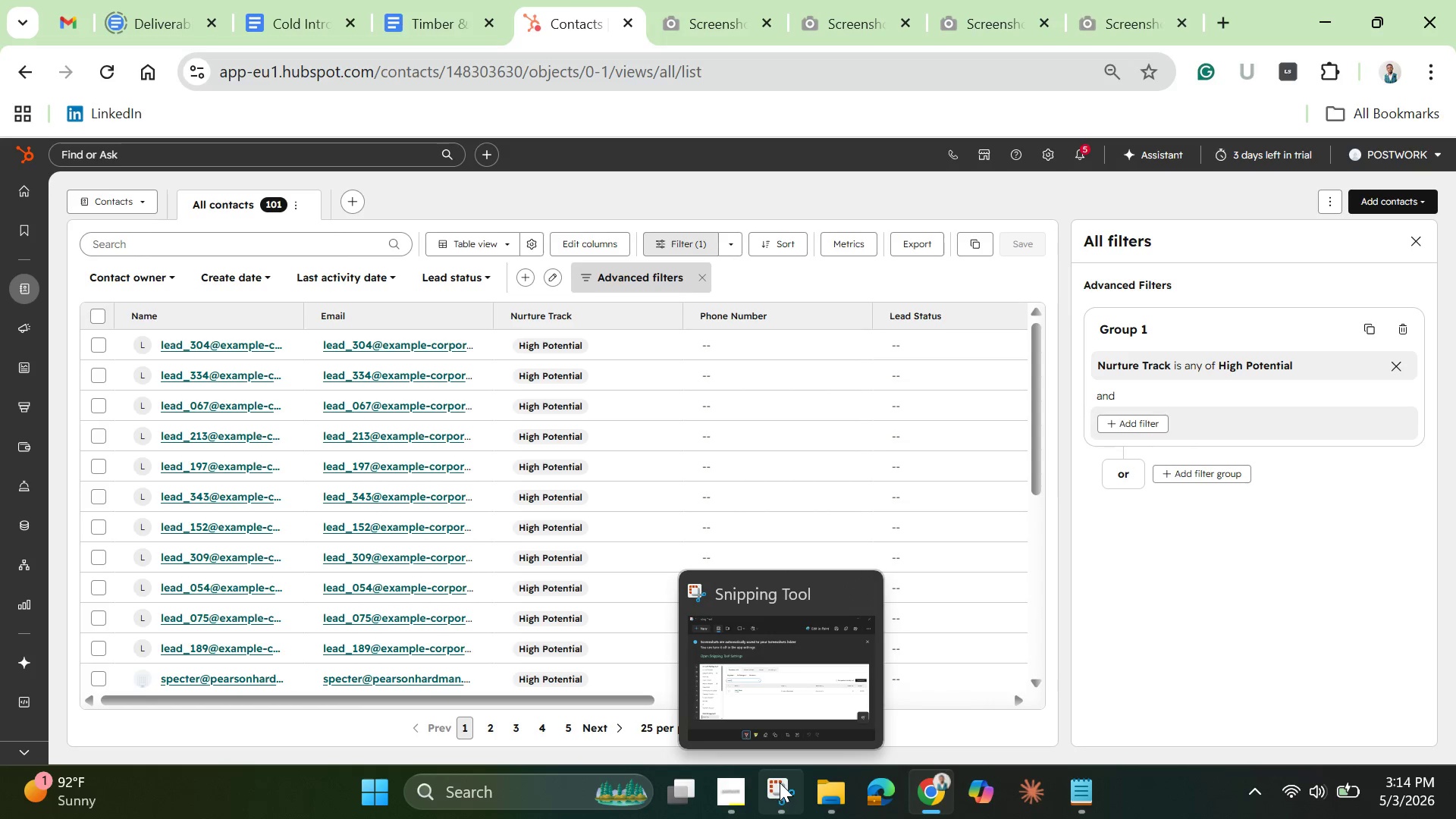 
left_click([778, 783])
 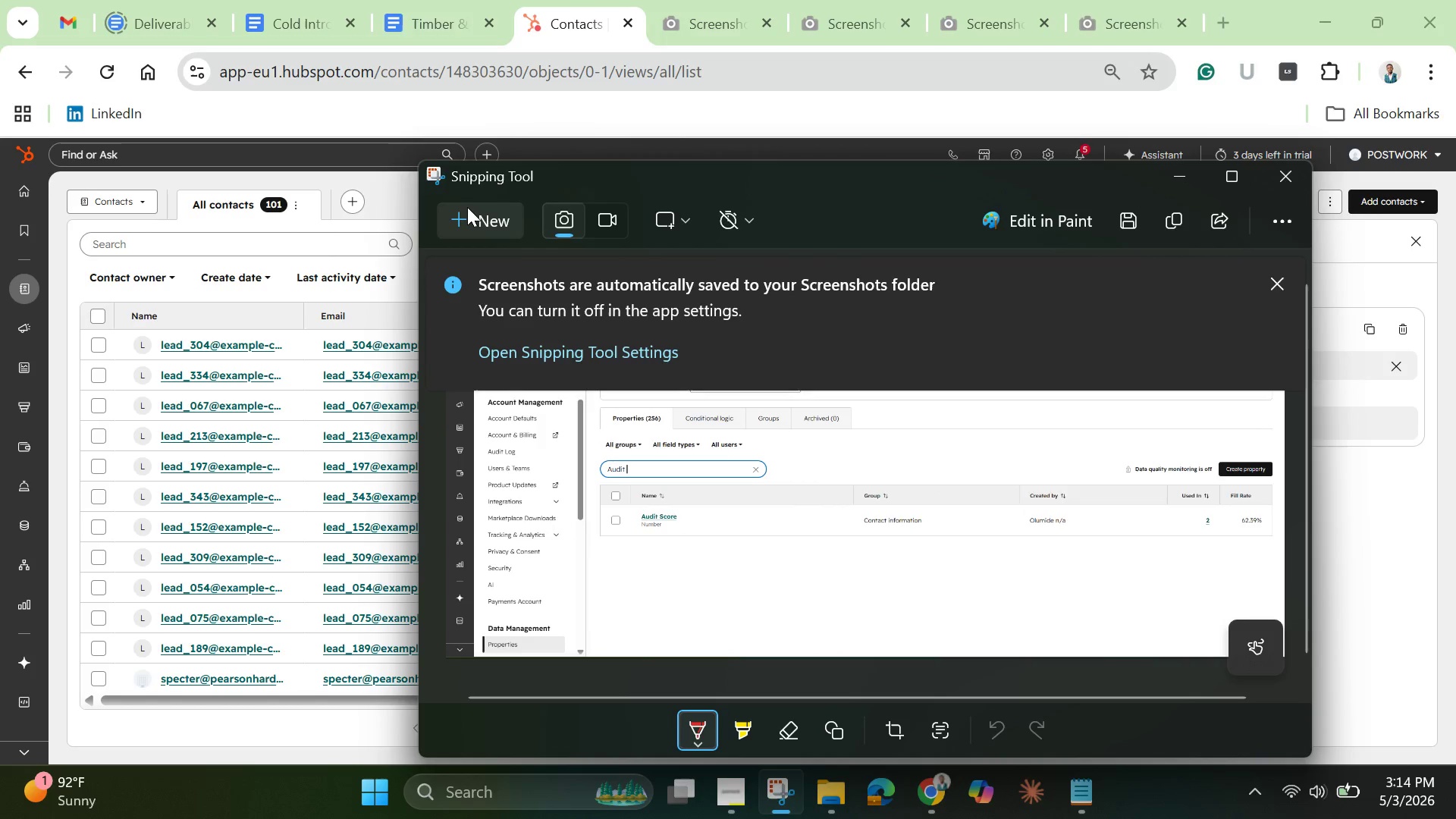 
left_click([466, 219])
 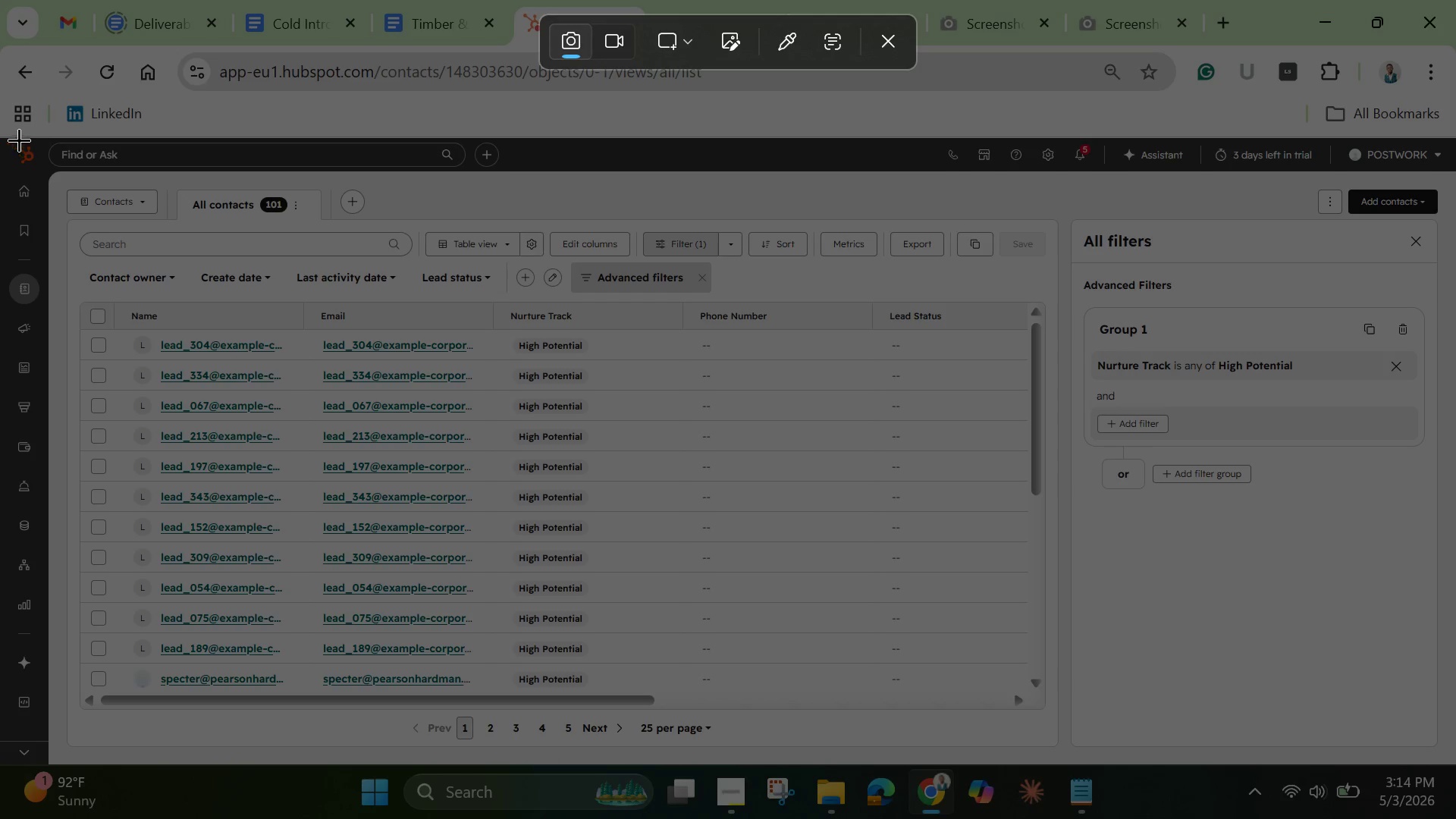 
left_click_drag(start_coordinate=[0, 140], to_coordinate=[1453, 764])
 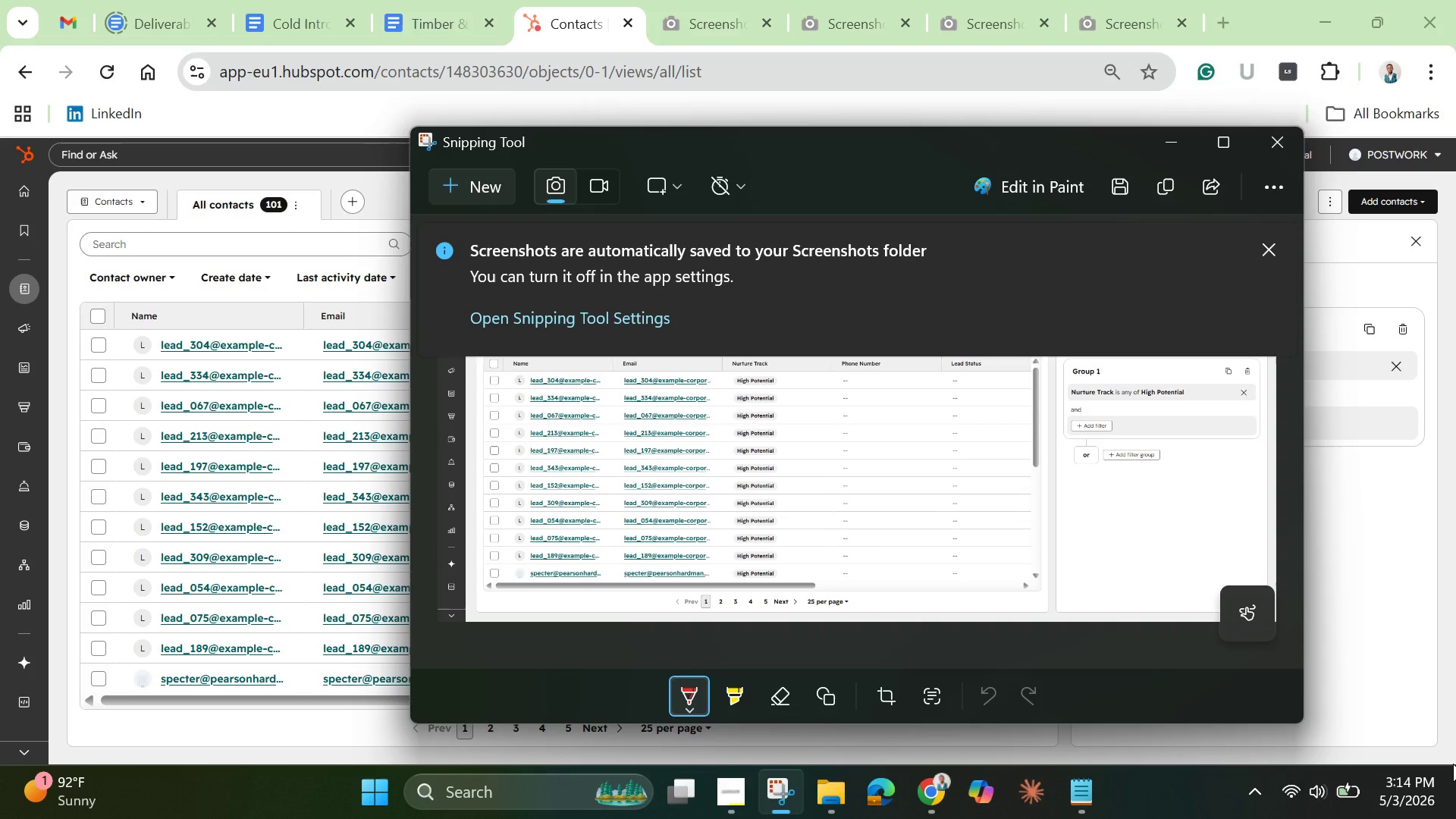 
wait(13.67)
 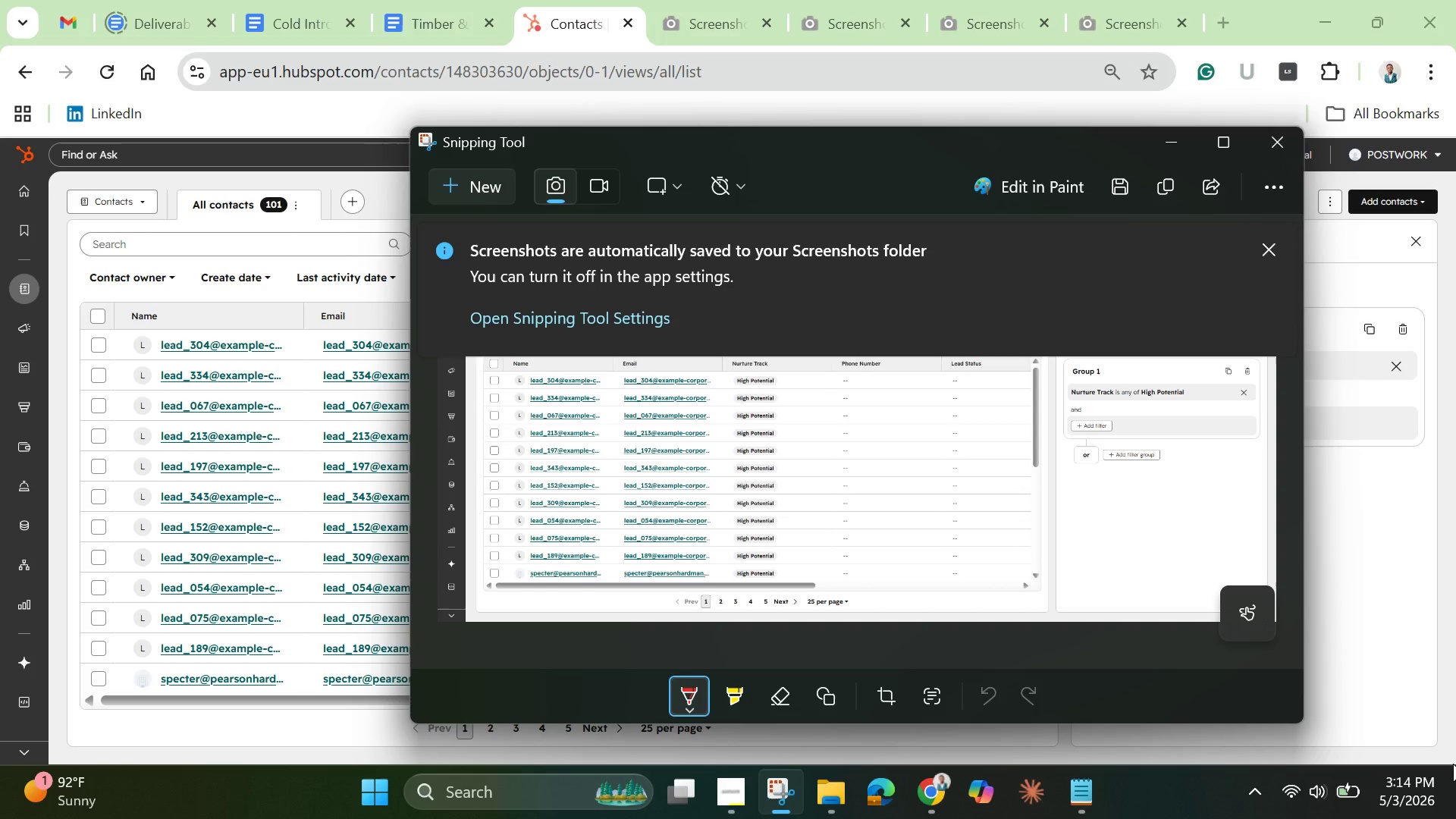 
left_click([834, 789])
 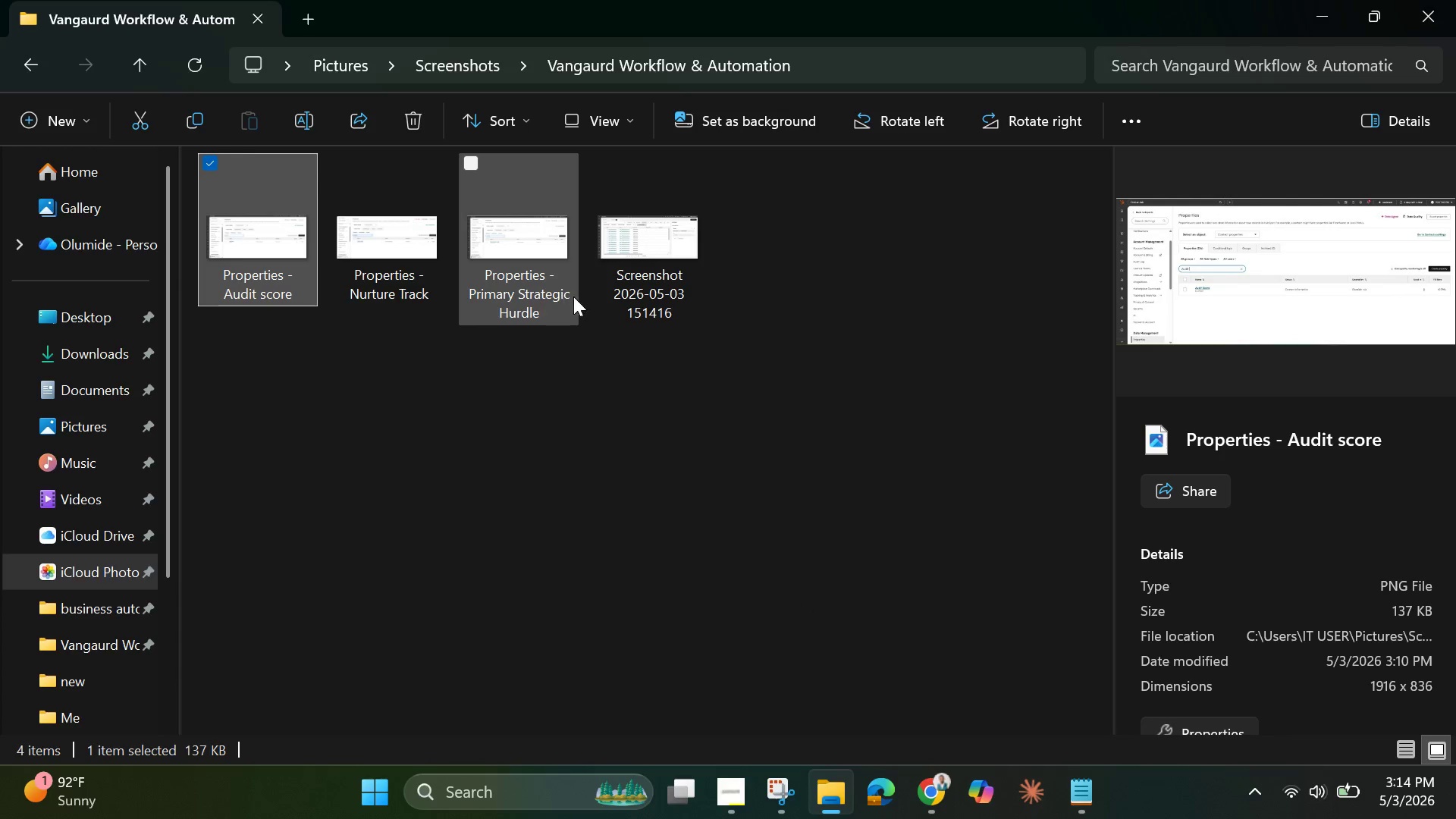 
left_click([635, 291])
 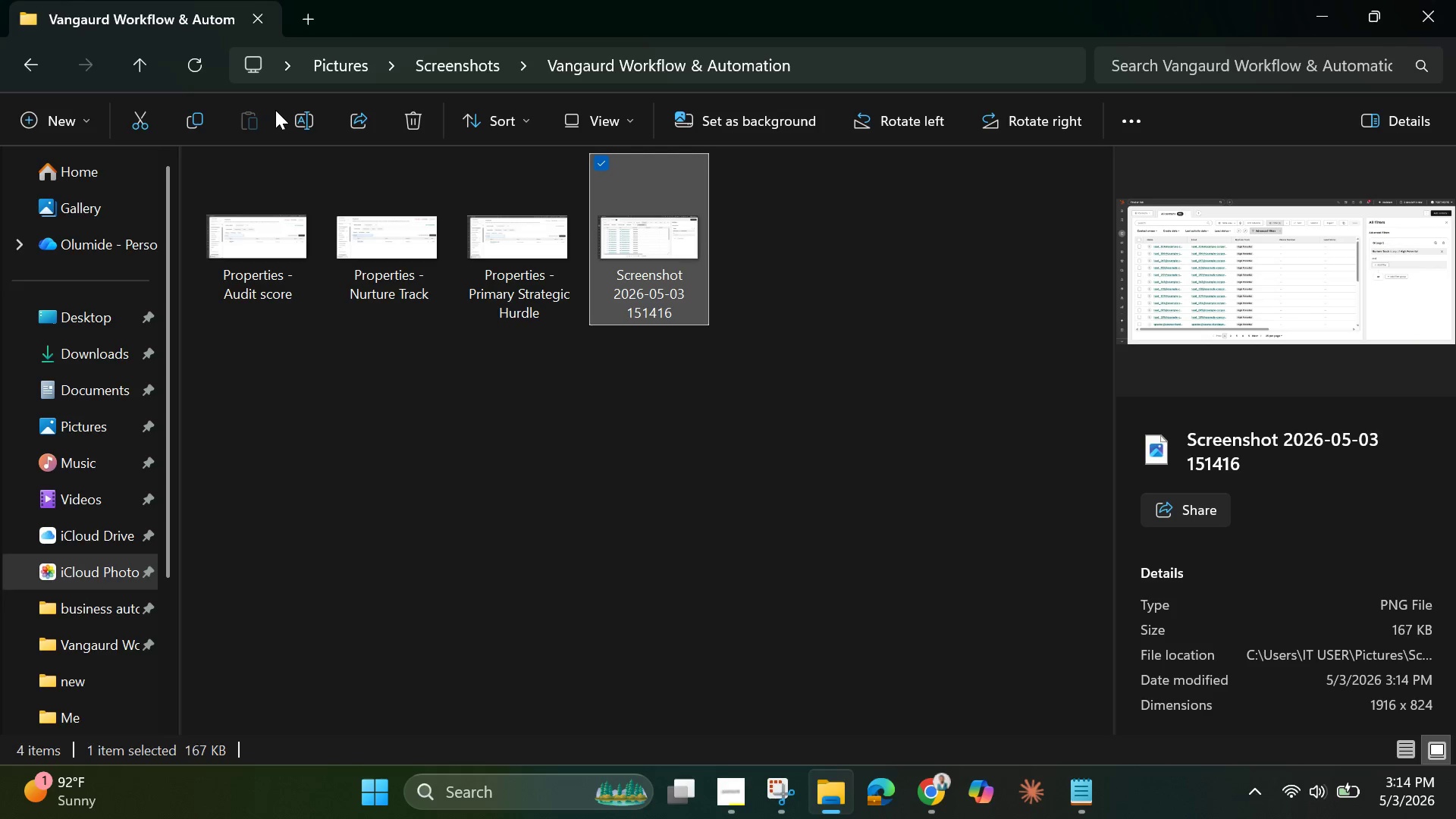 
left_click([303, 115])
 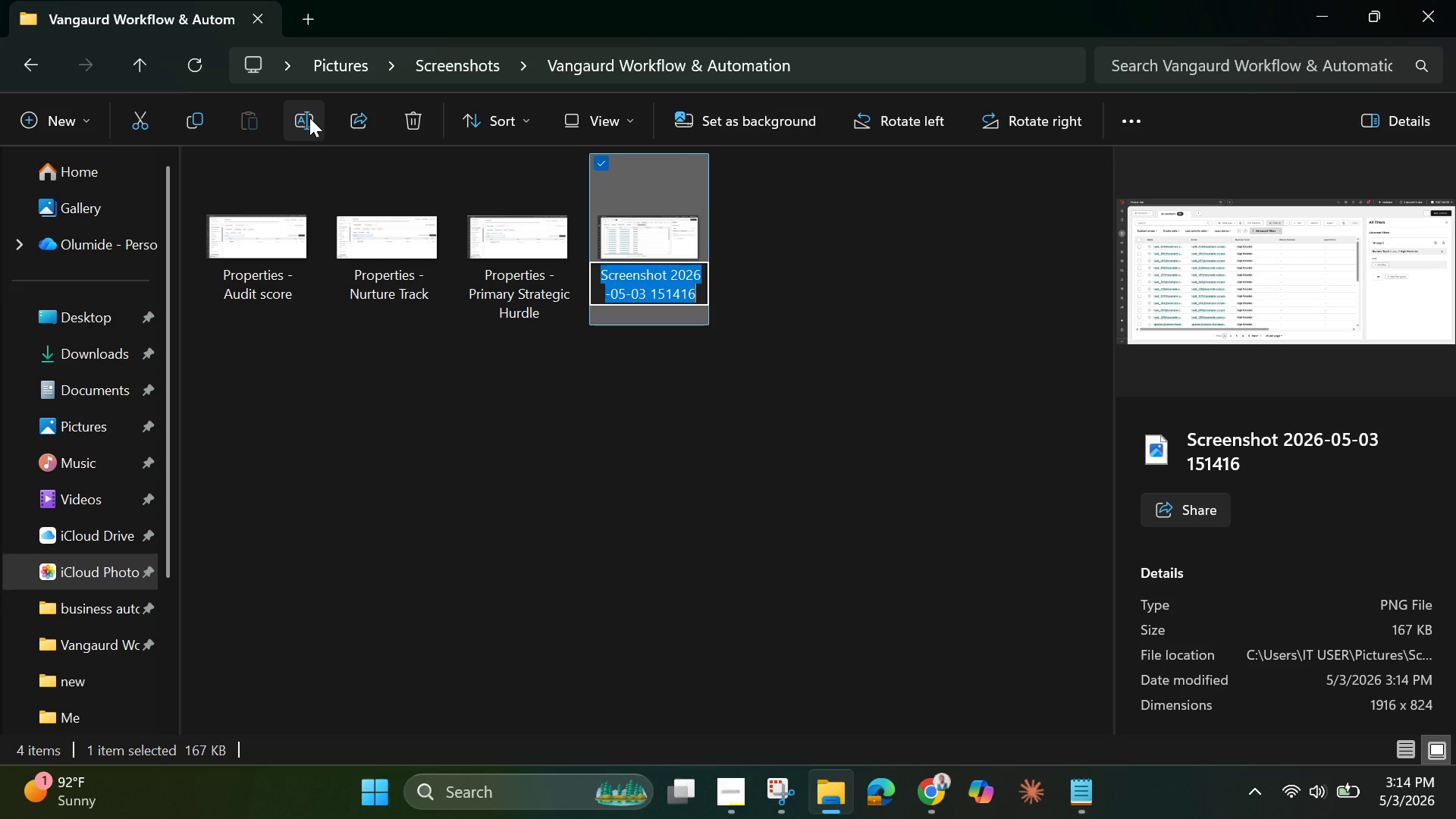 
wait(6.52)
 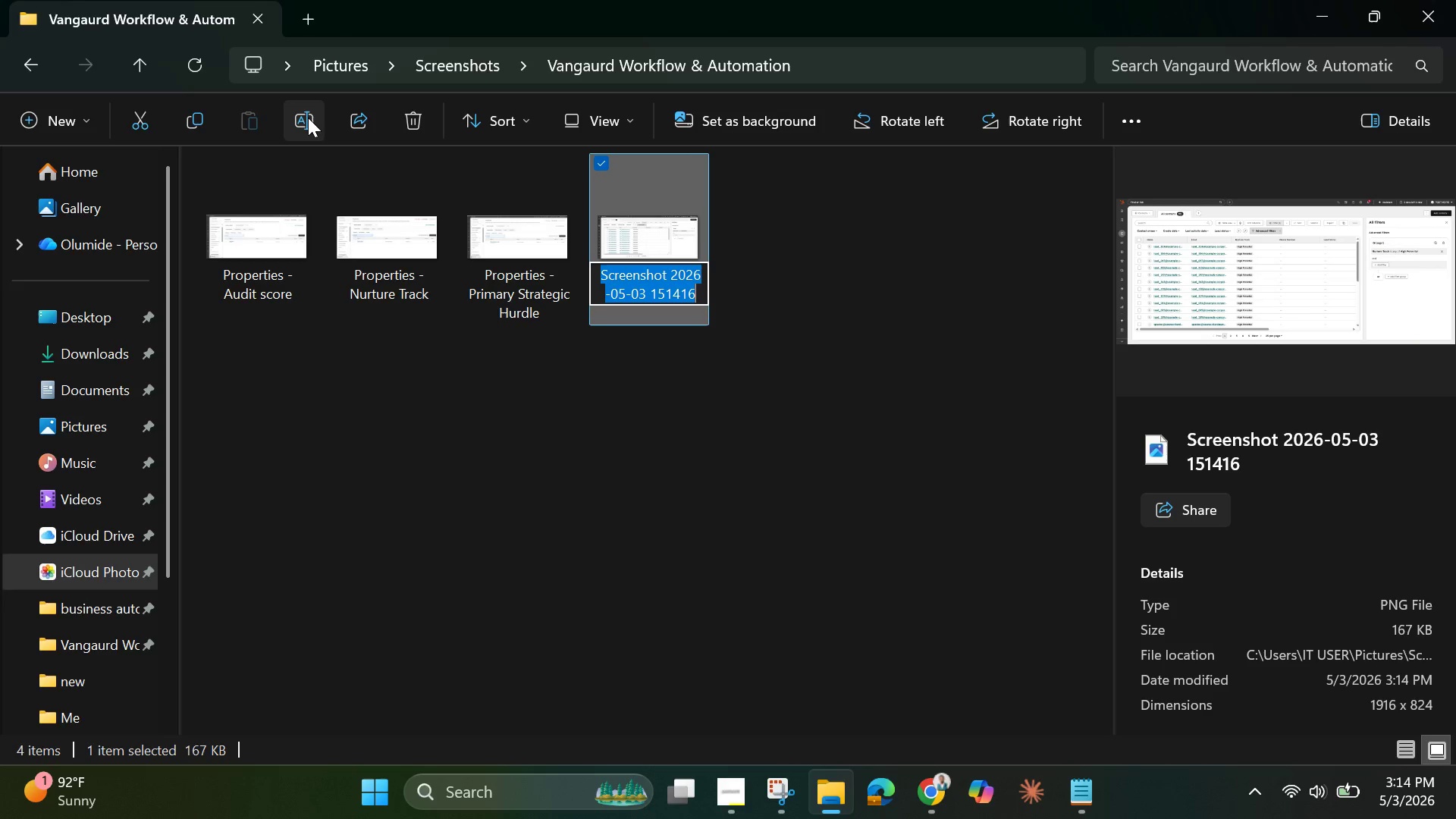 
key(Backspace)
 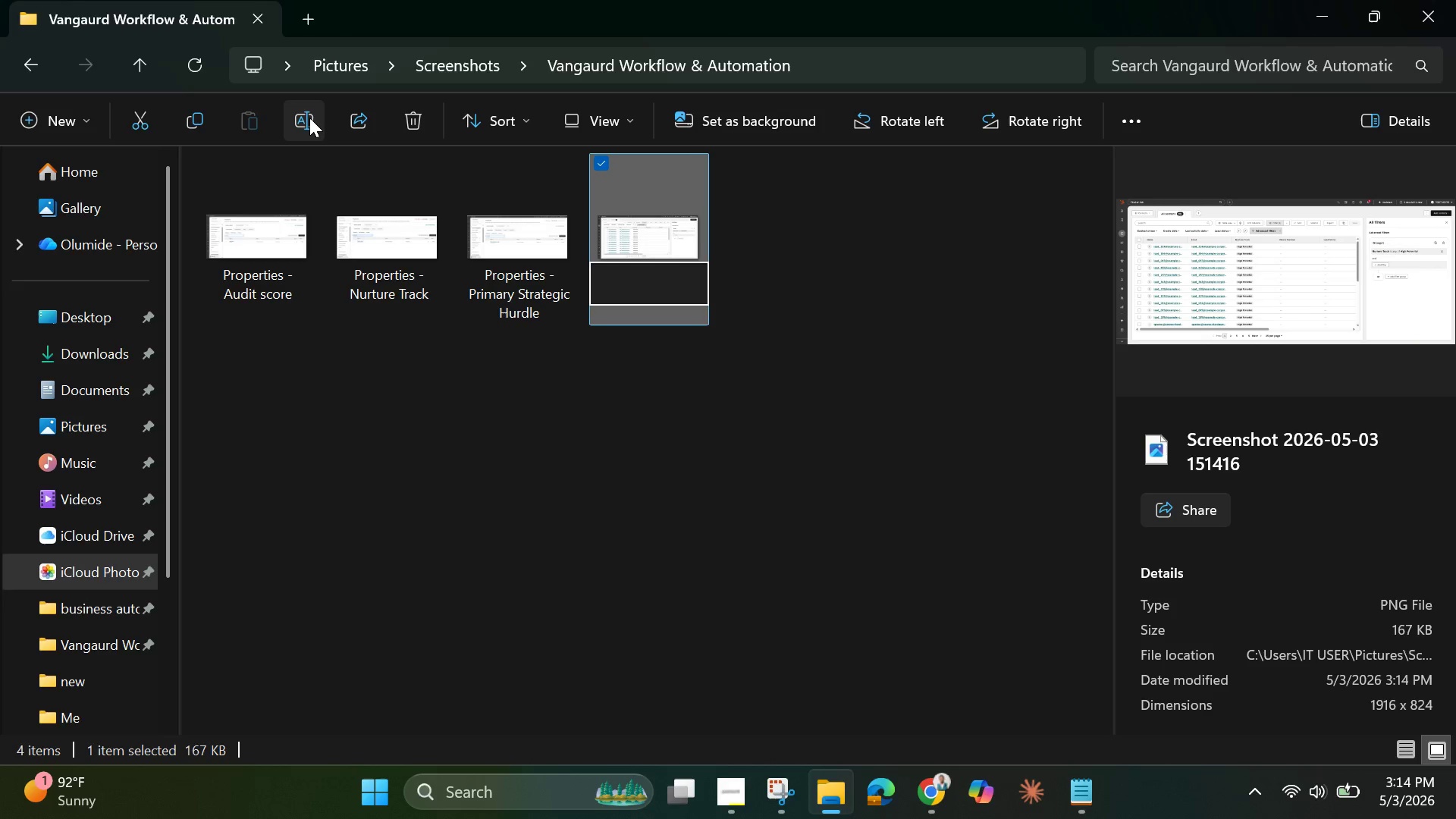 
hold_key(key=ShiftLeft, duration=1.51)
 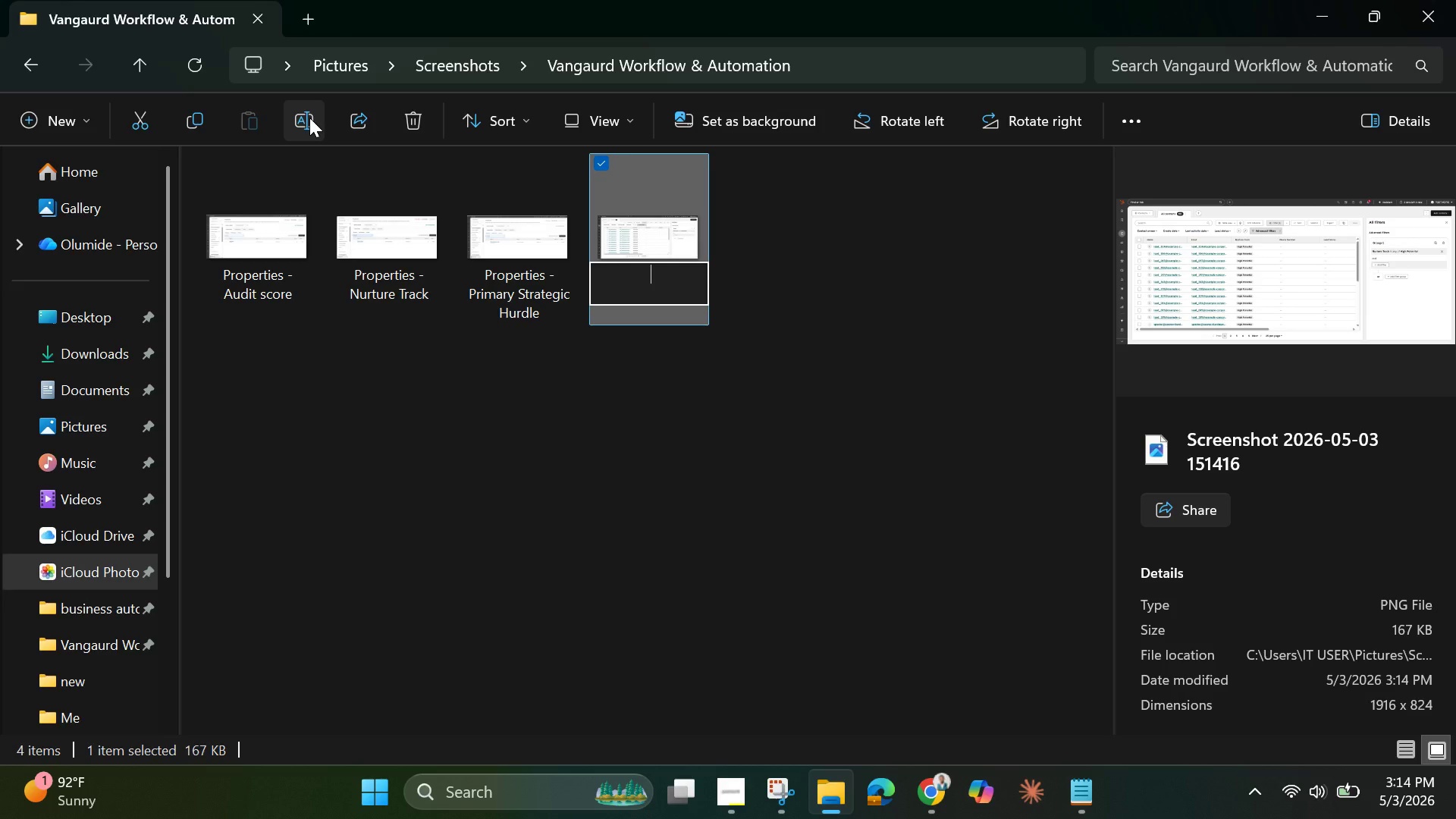 
hold_key(key=ShiftLeft, duration=0.97)
 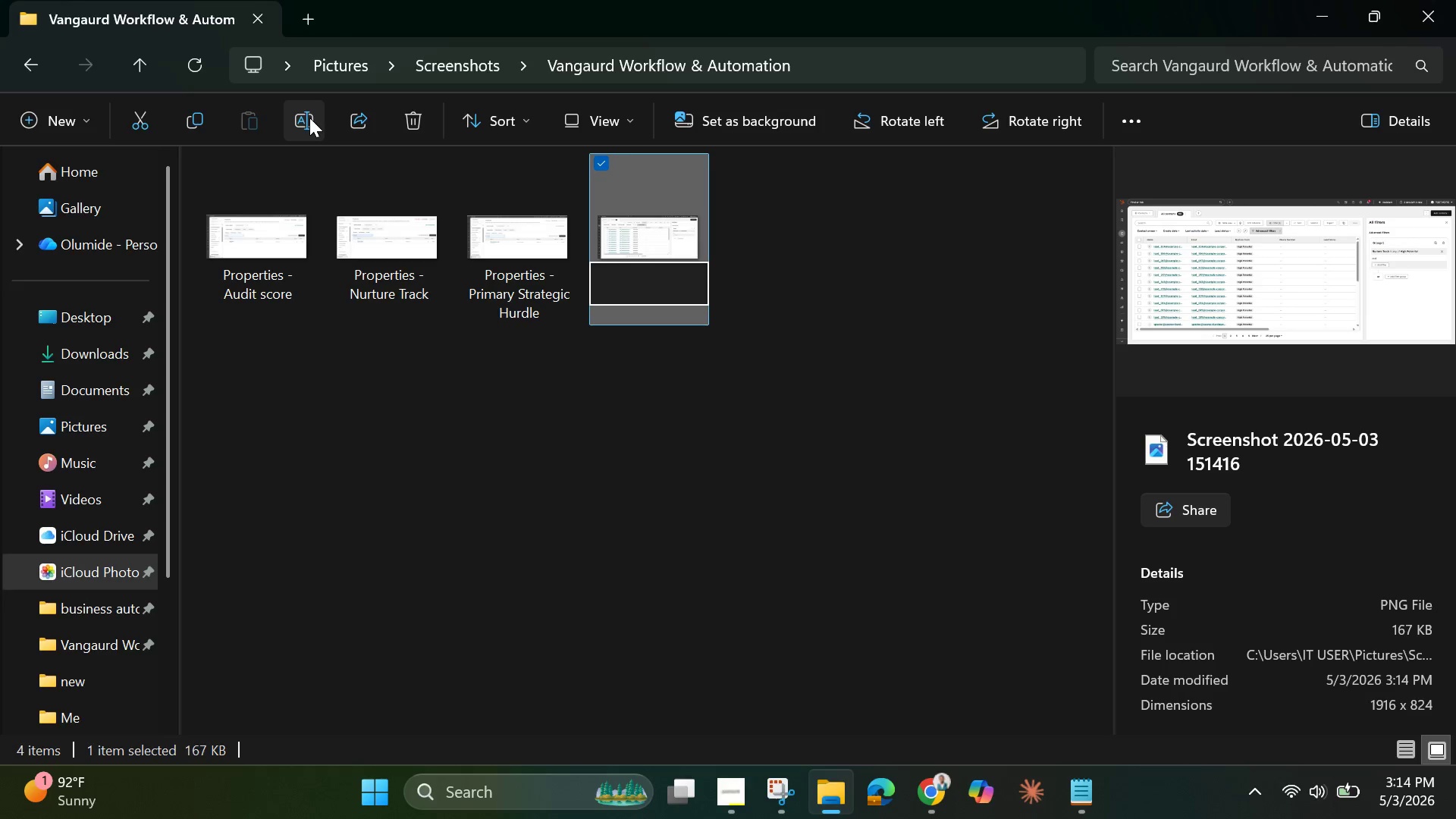 
type(Saved View - Nuture )
 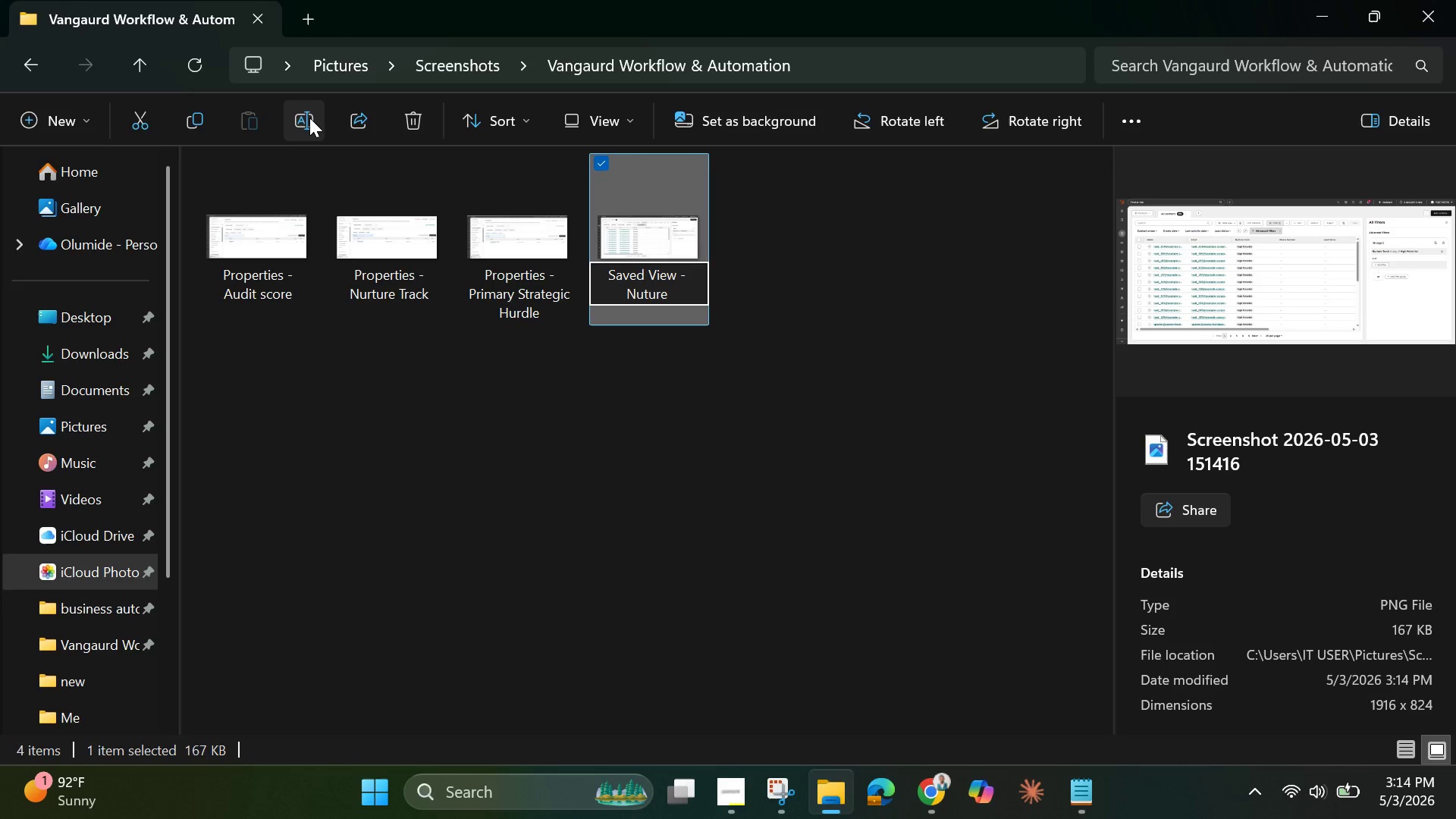 
key(ArrowLeft)
 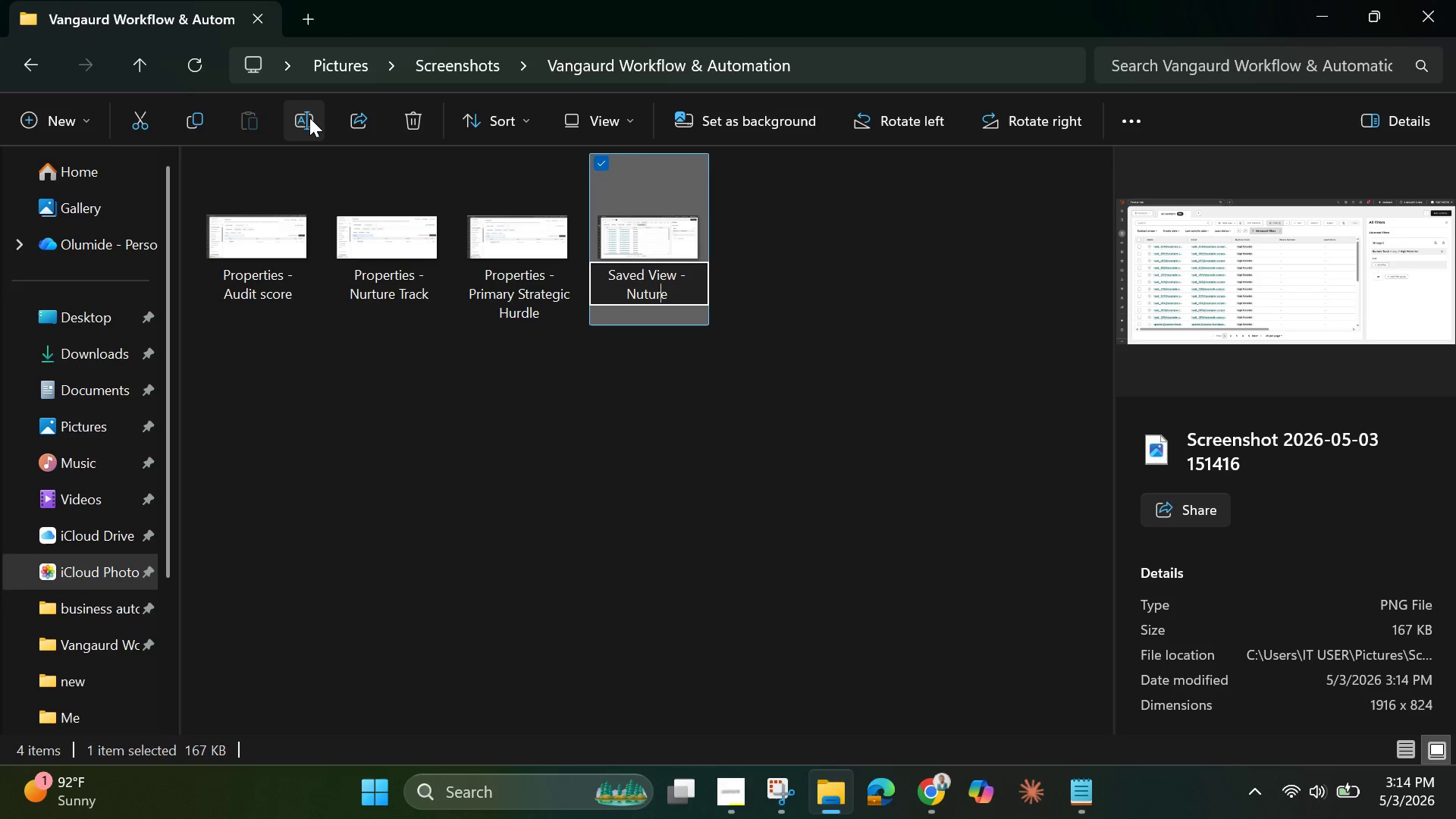 
key(ArrowLeft)
 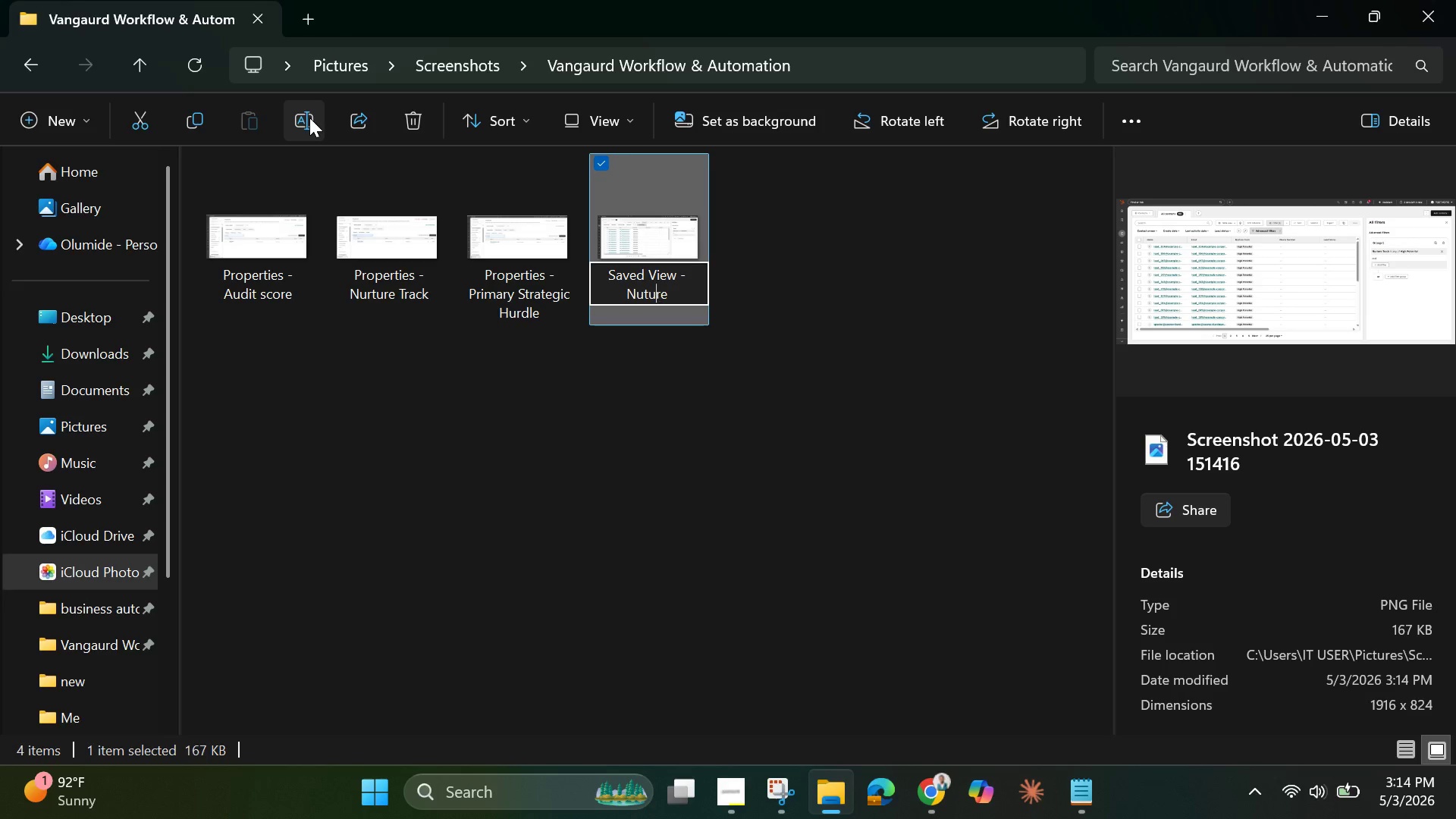 
key(ArrowLeft)
 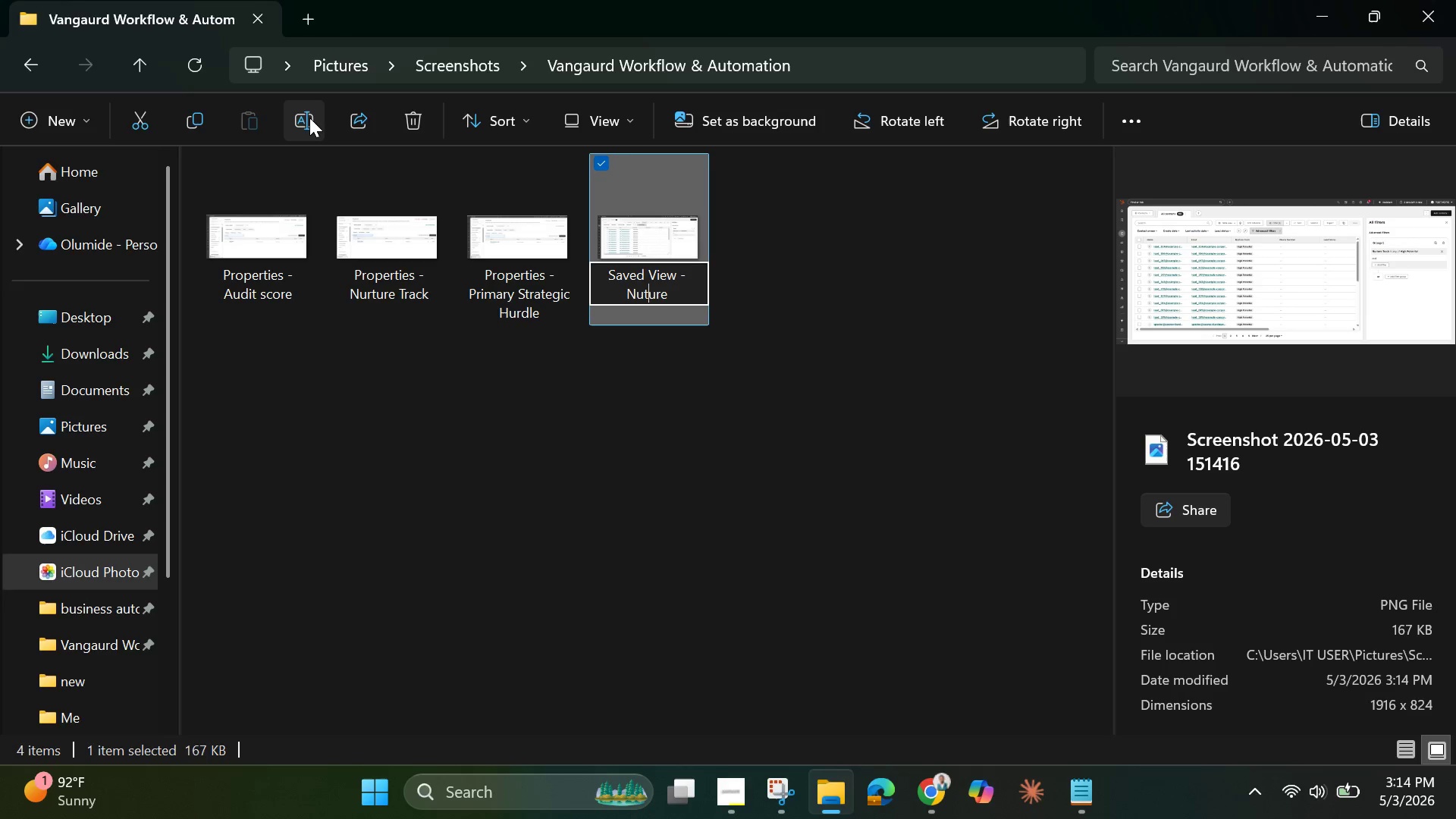 
key(ArrowLeft)
 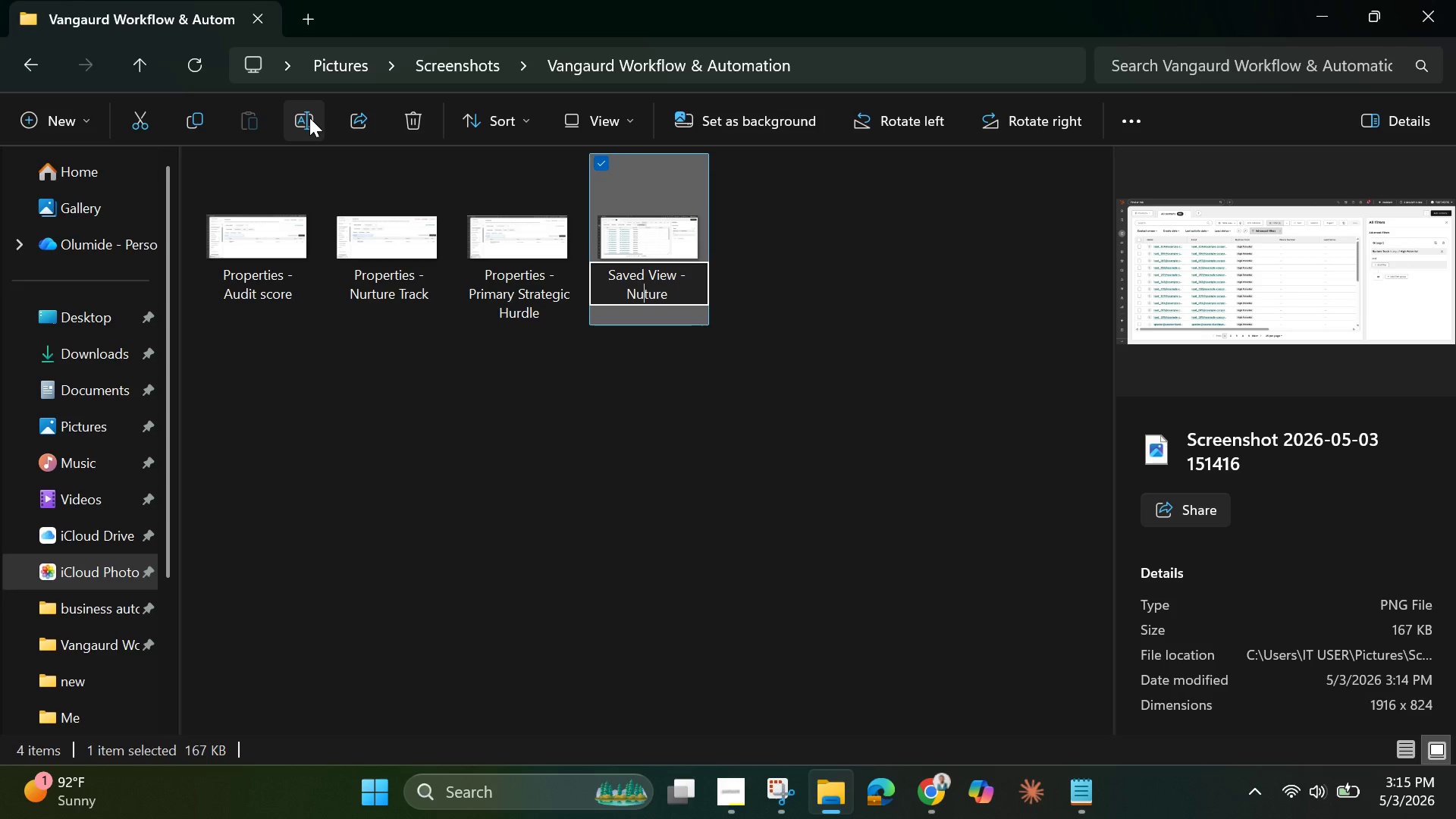 
key(ArrowLeft)
 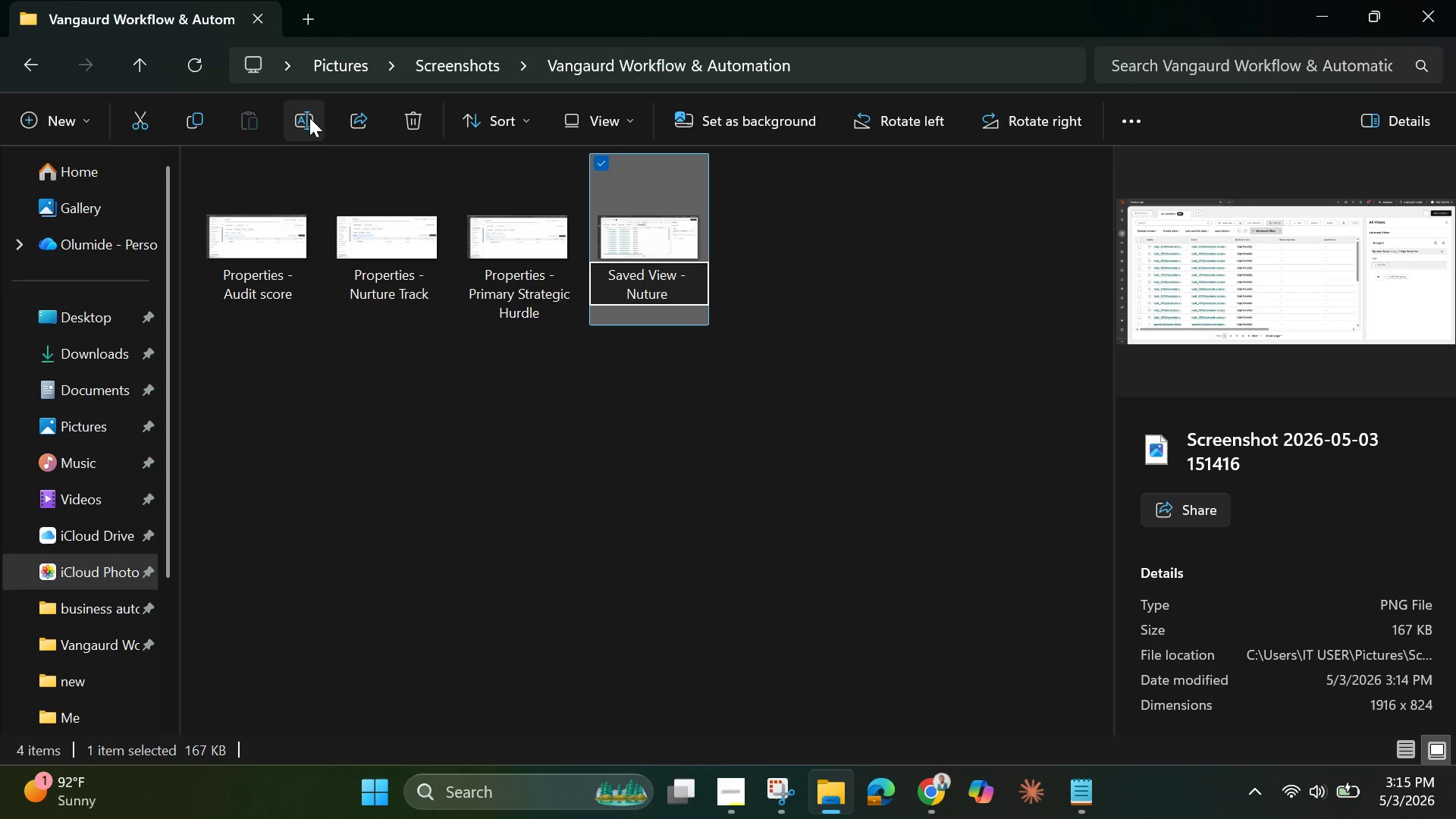 
key(R)
 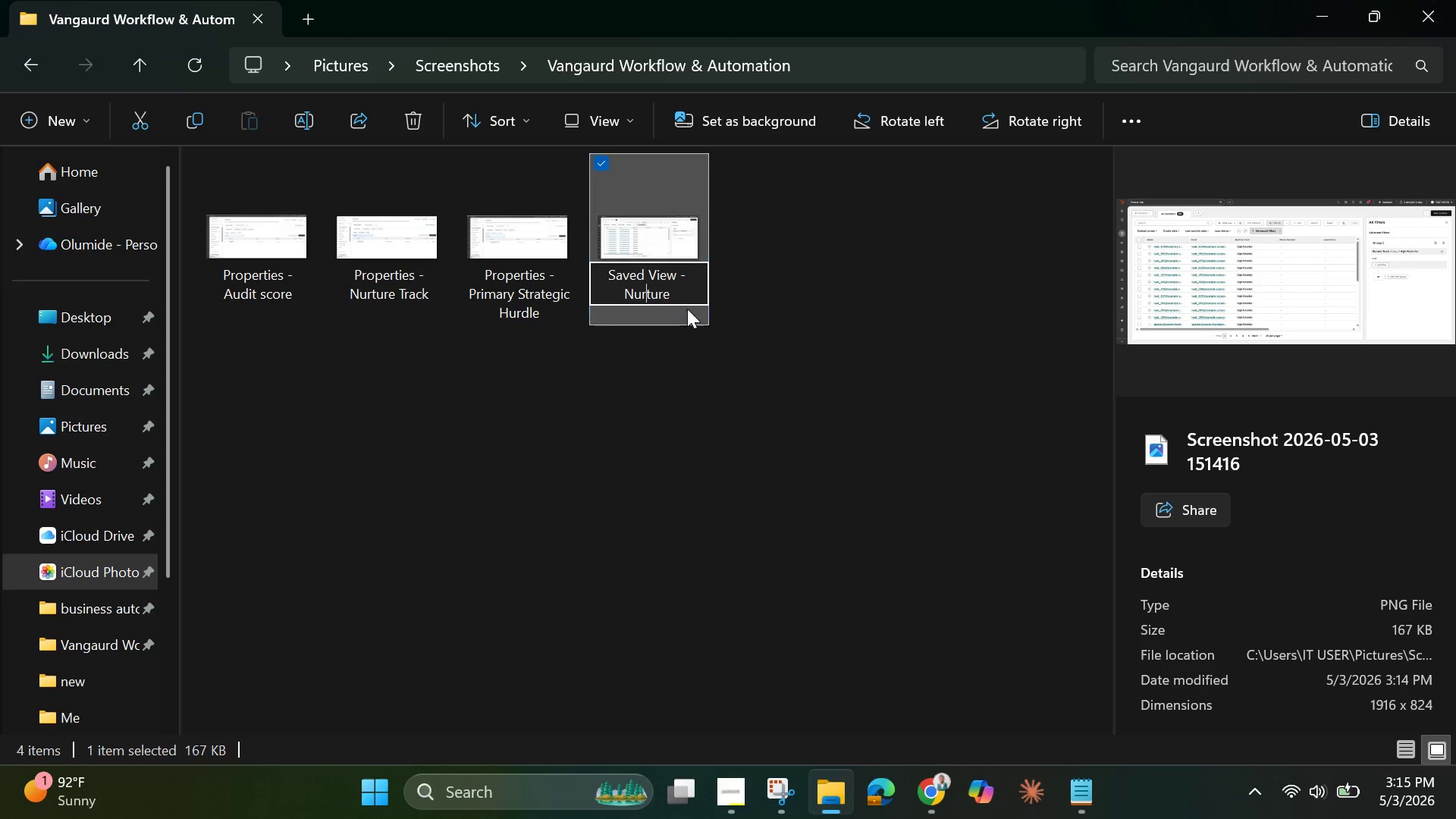 
left_click([695, 299])
 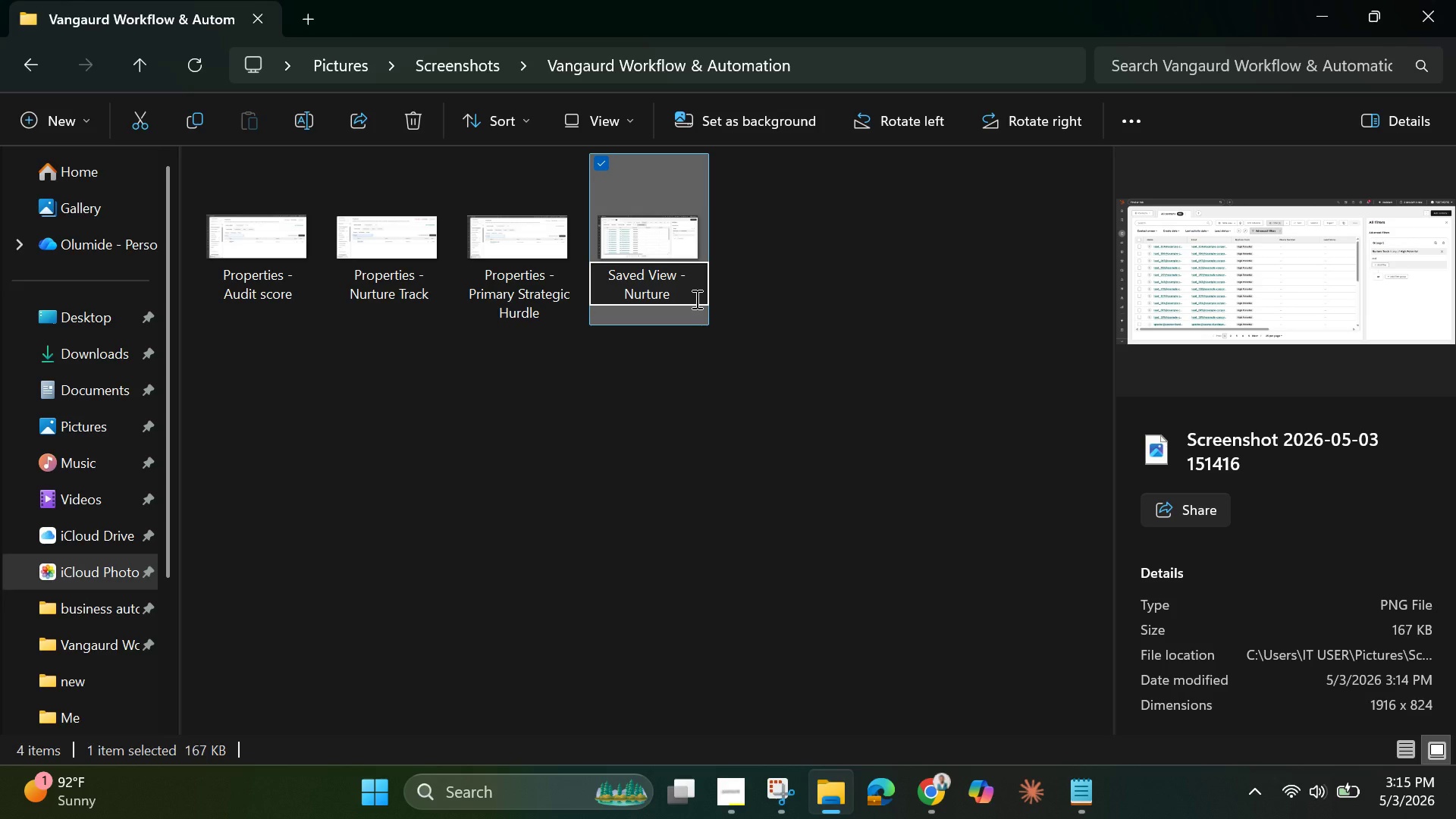 
type(Trav)
key(Backspace)
type(ck )
 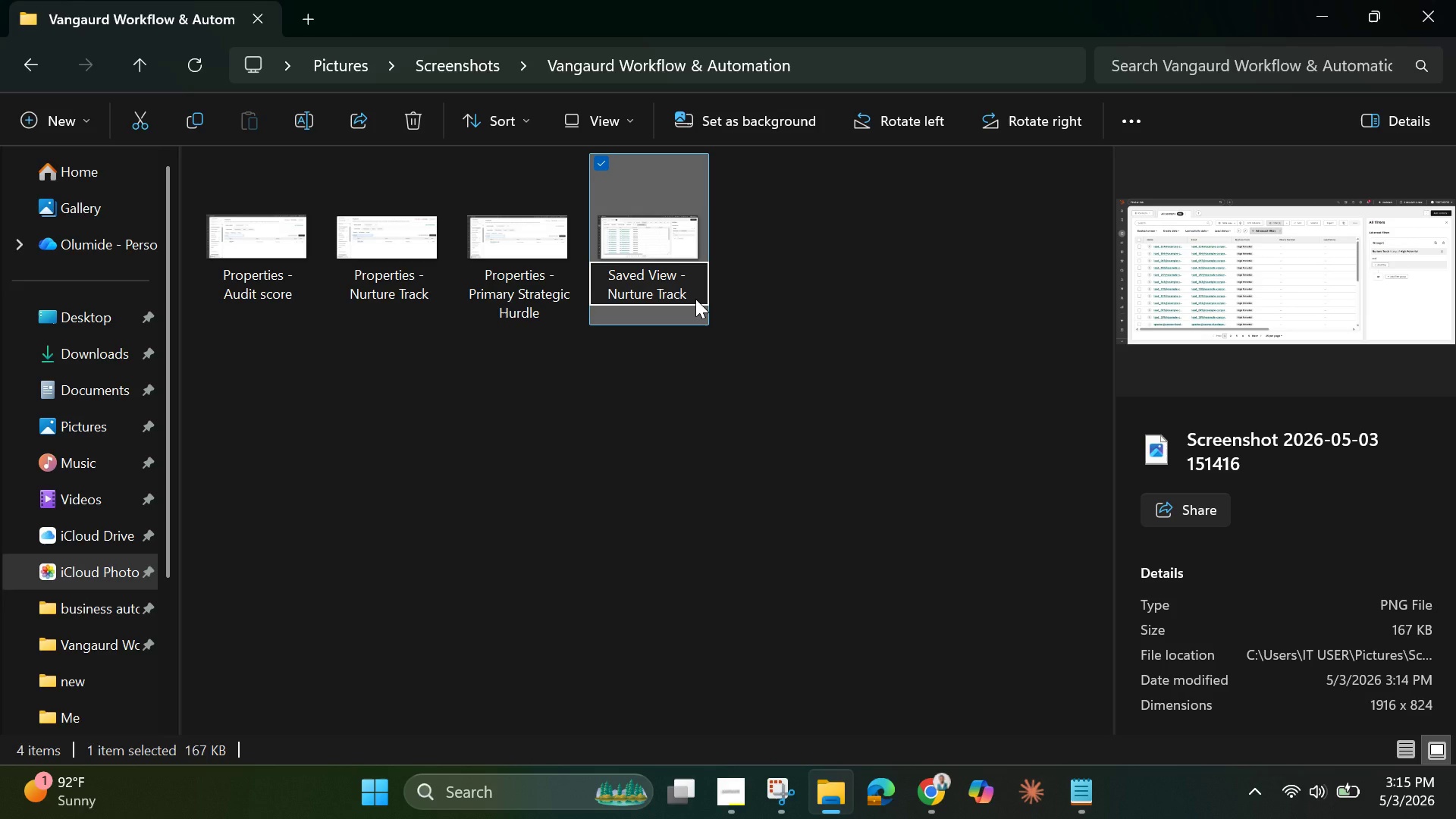 
wait(6.55)
 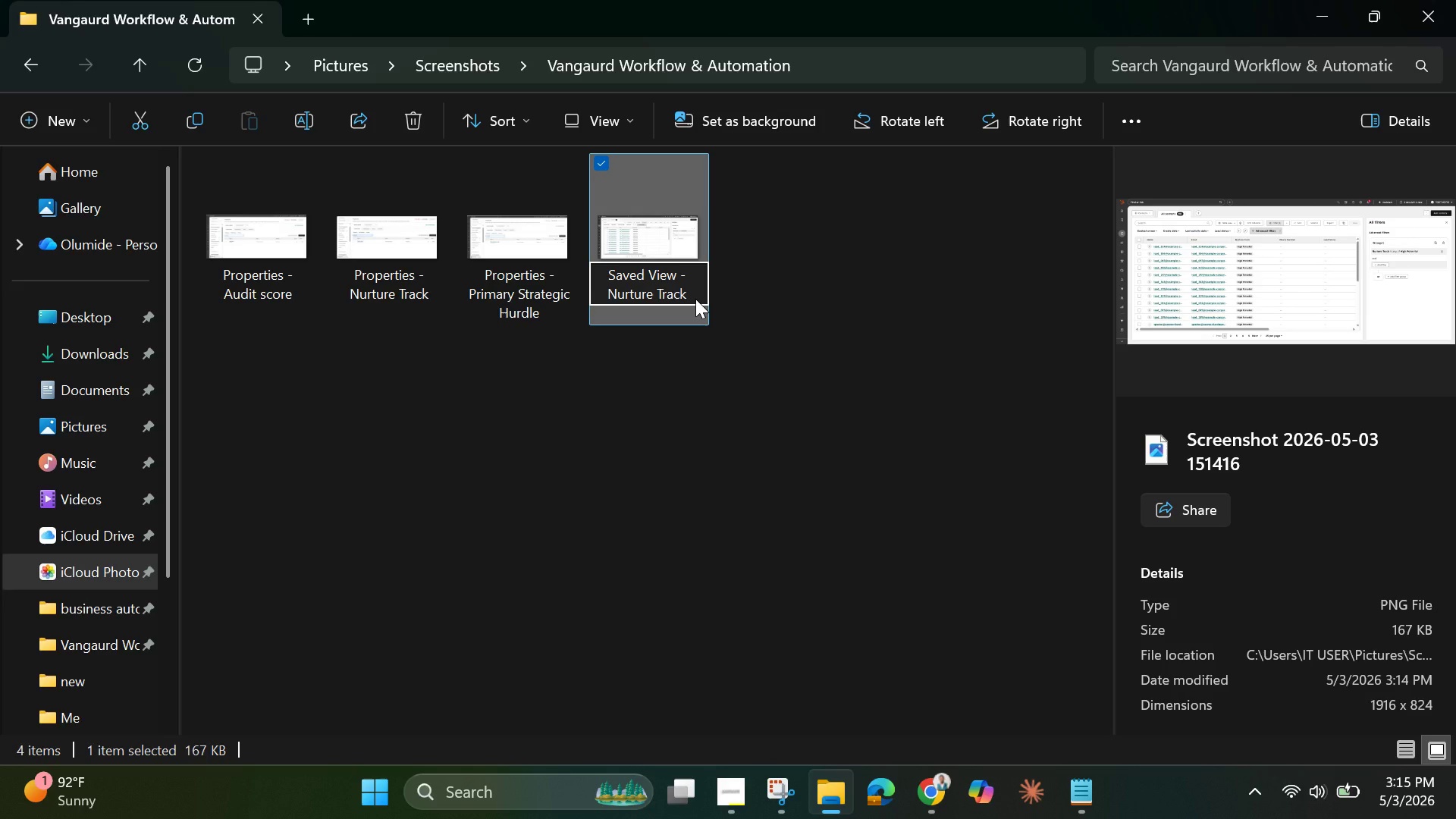 
key(Minus)
 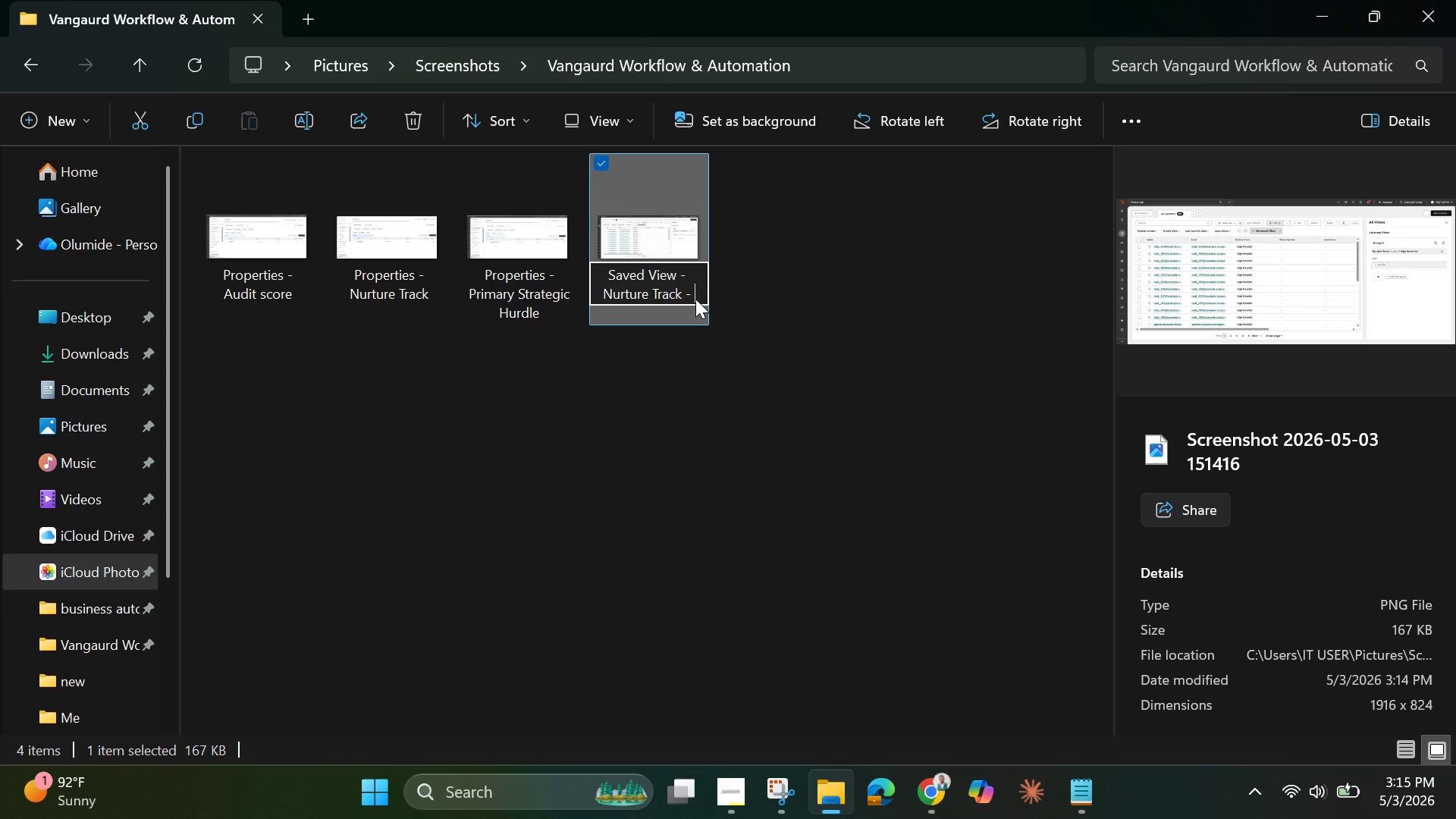 
key(Space)
 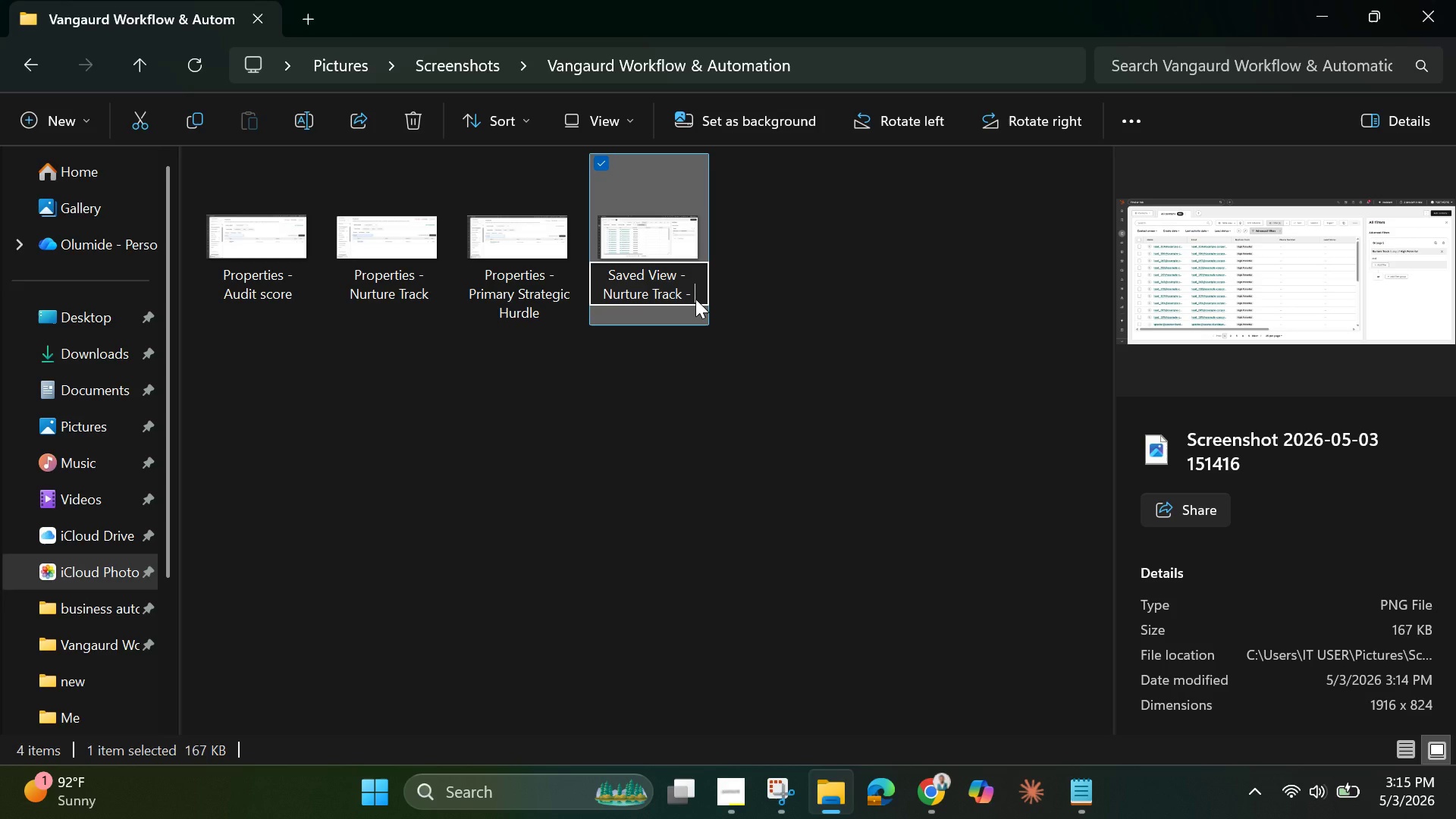 
key(Control+M)
 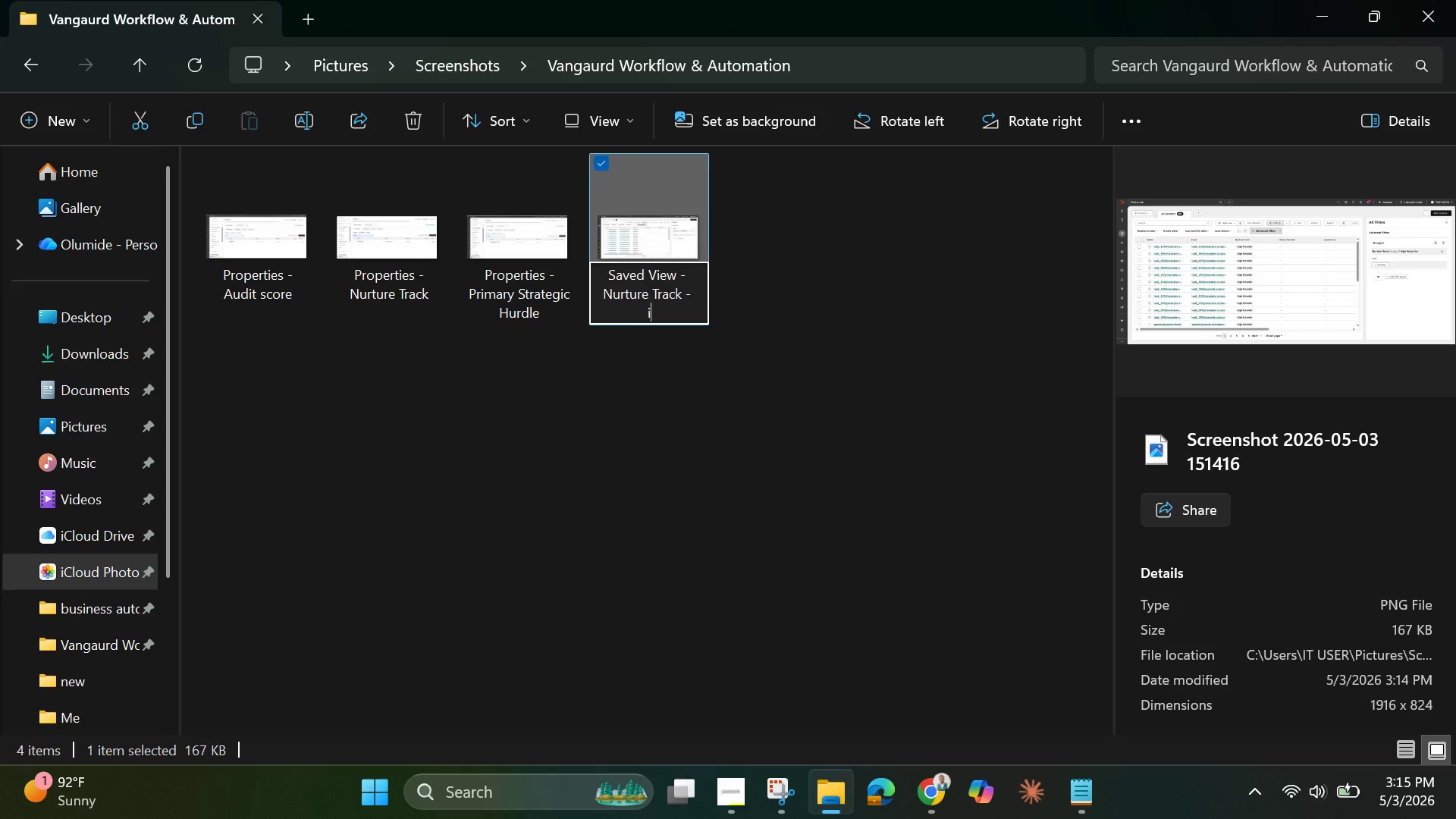 
type(id )
key(Backspace)
key(Backspace)
key(Backspace)
key(Backspace)
type(Mid Range)
 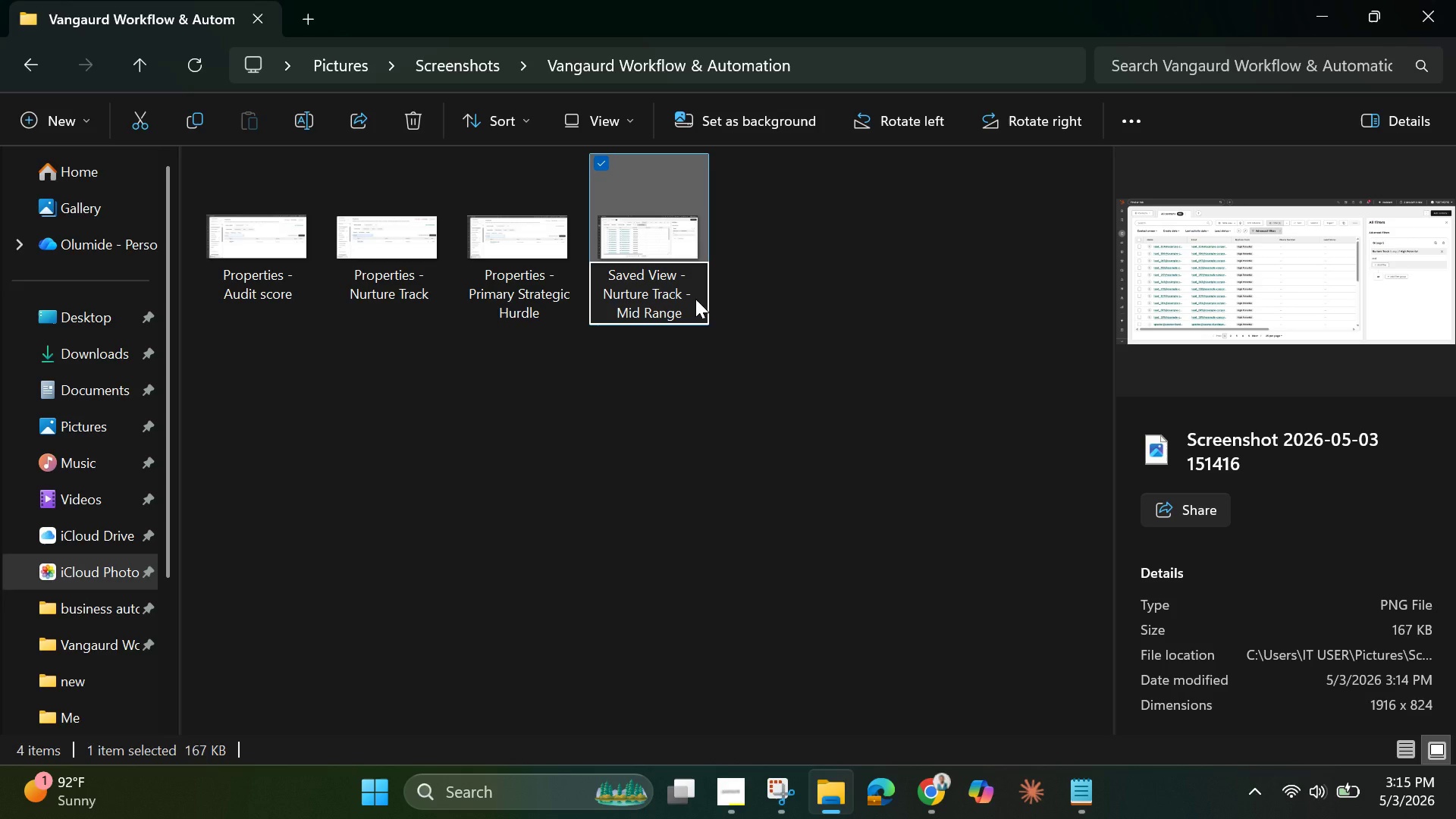 
key(Enter)
 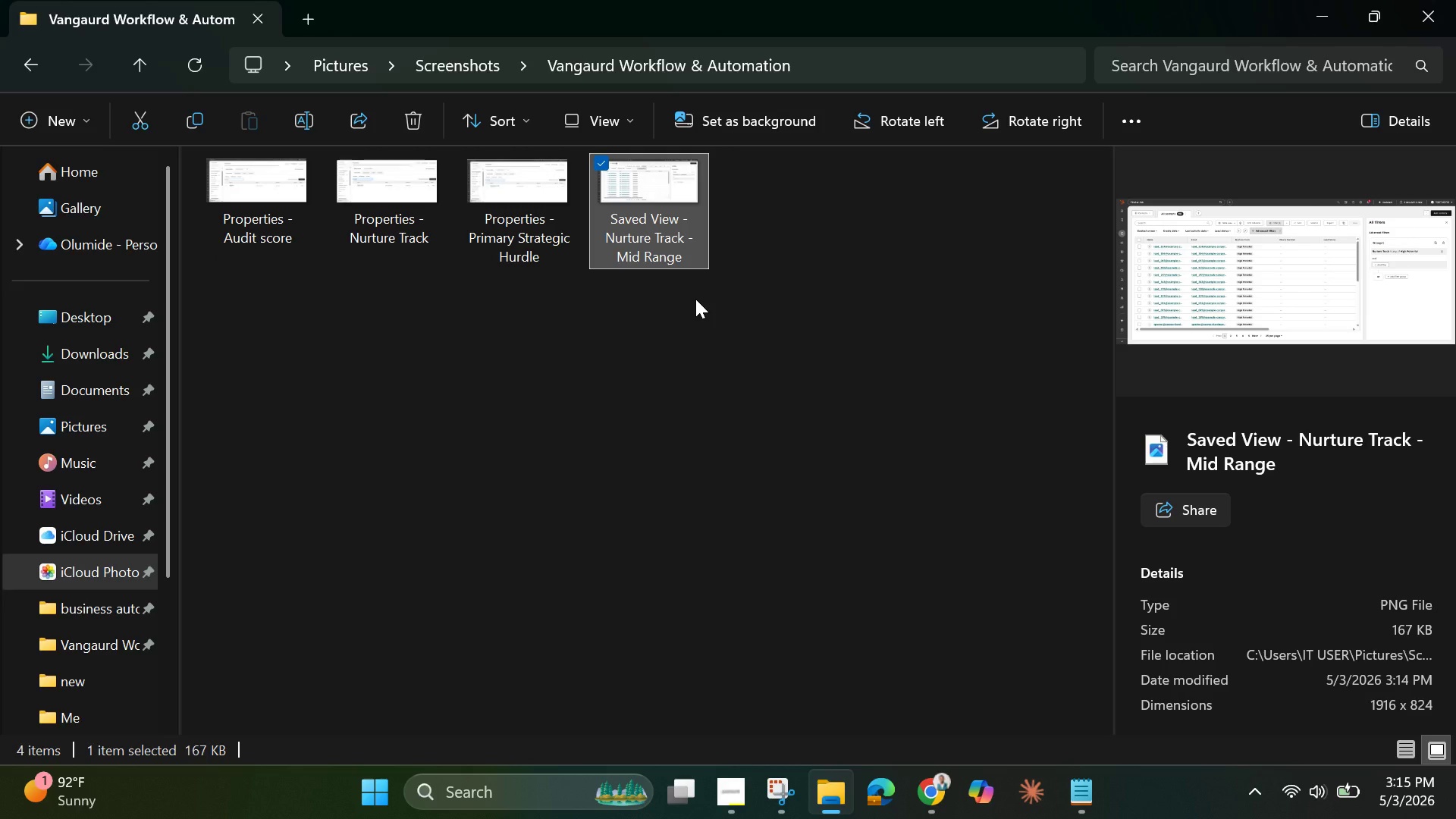 
wait(7.27)
 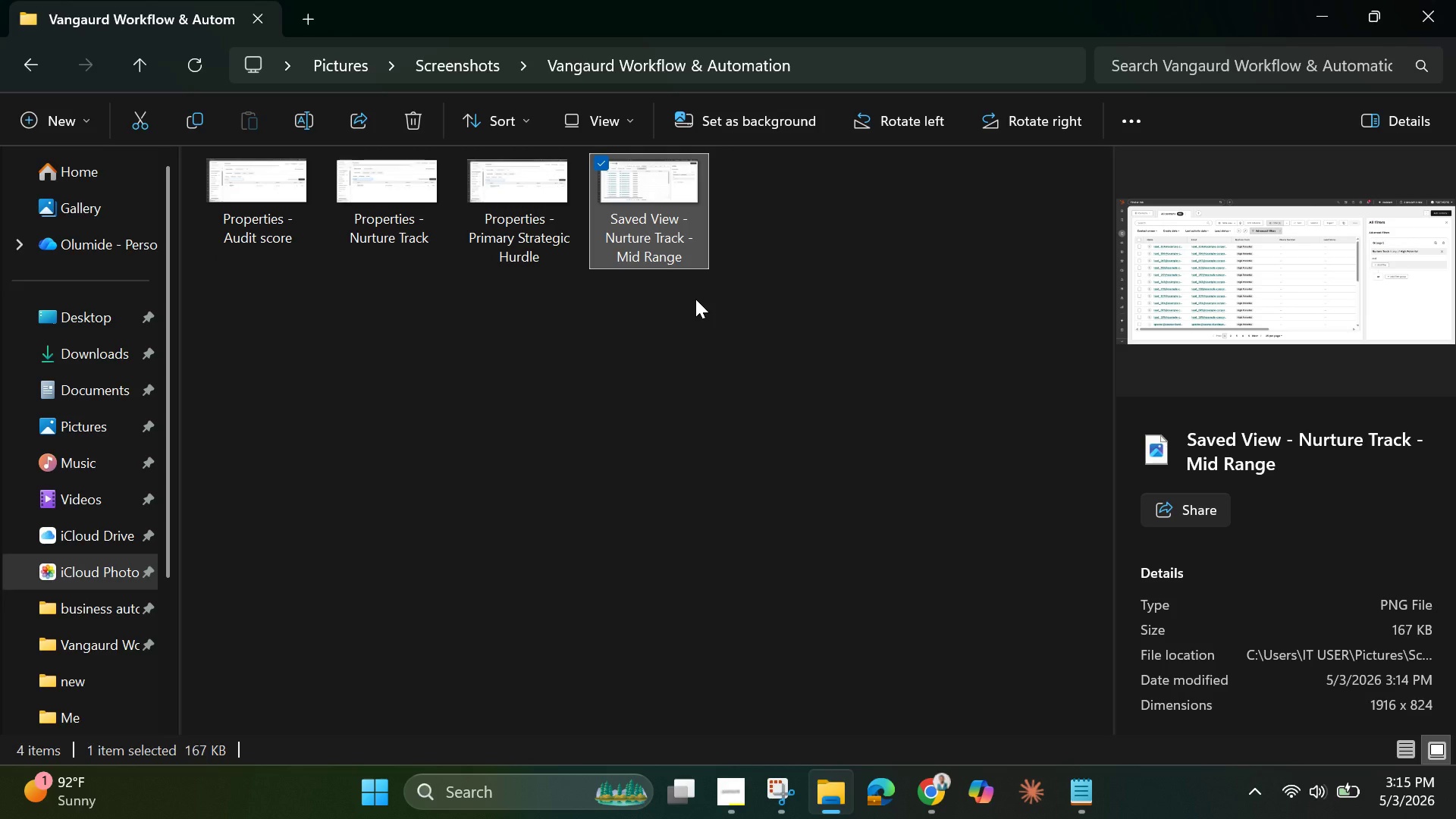 
left_click([1330, 11])
 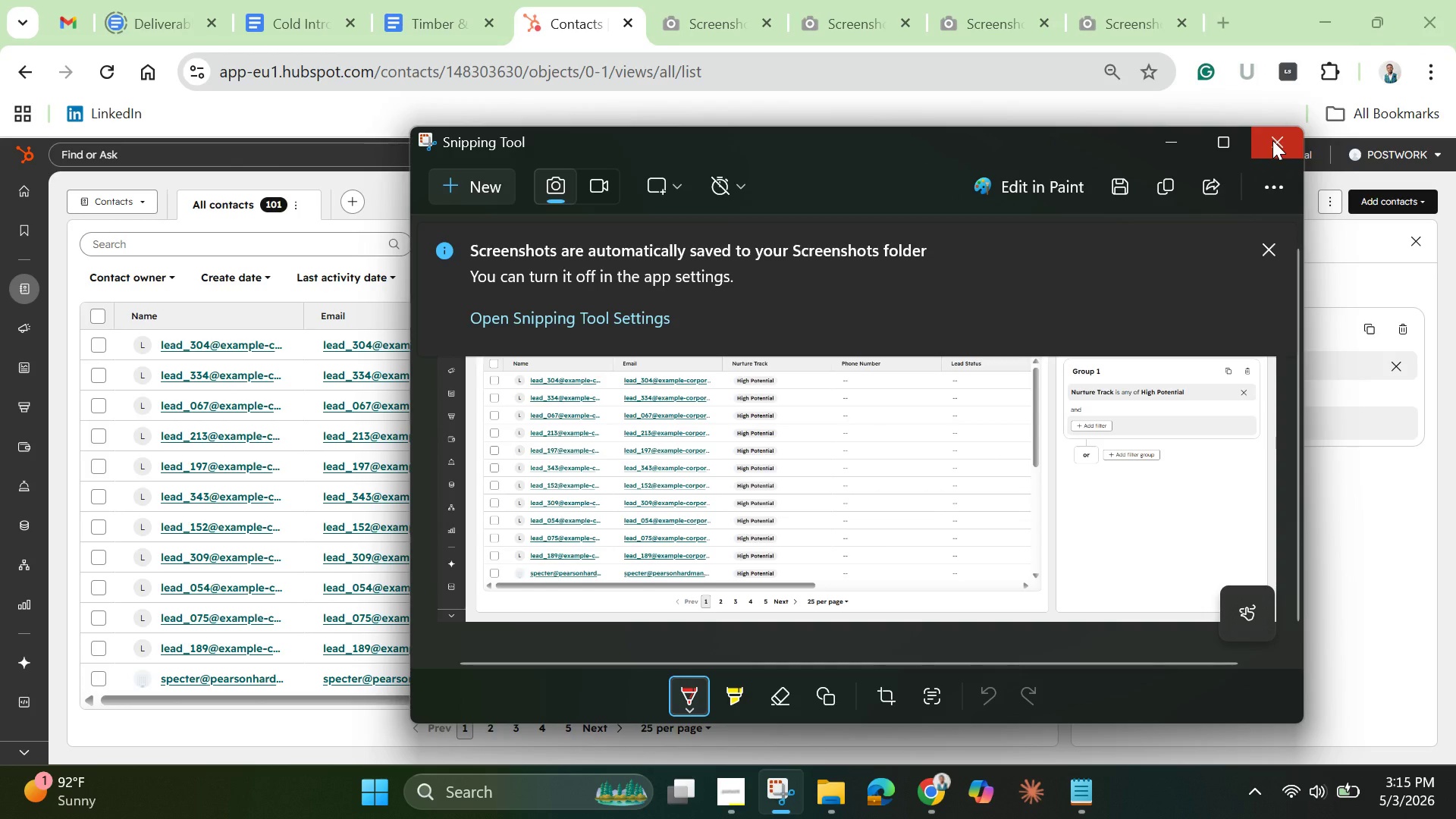 
left_click([1266, 146])
 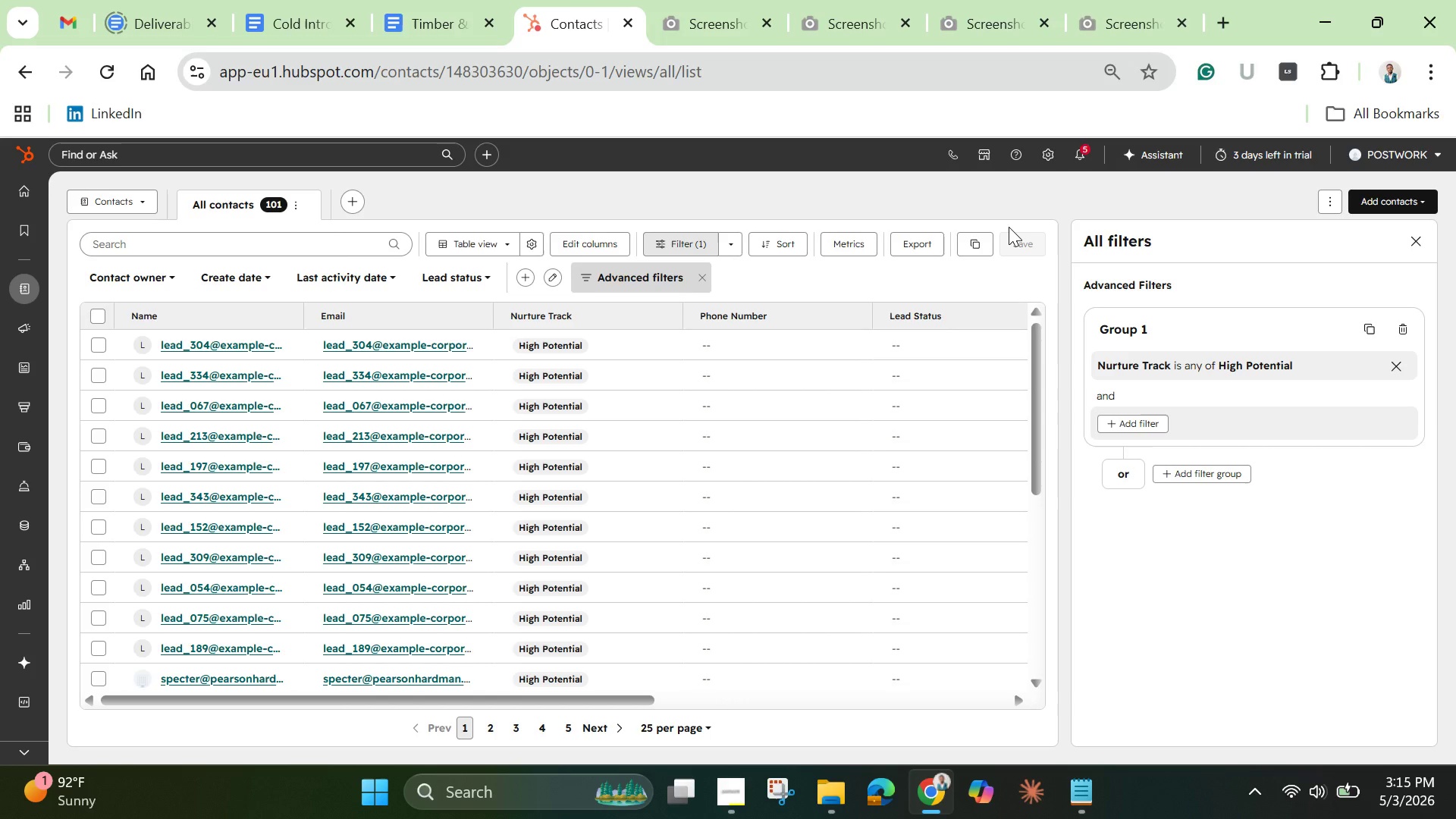 
wait(20.53)
 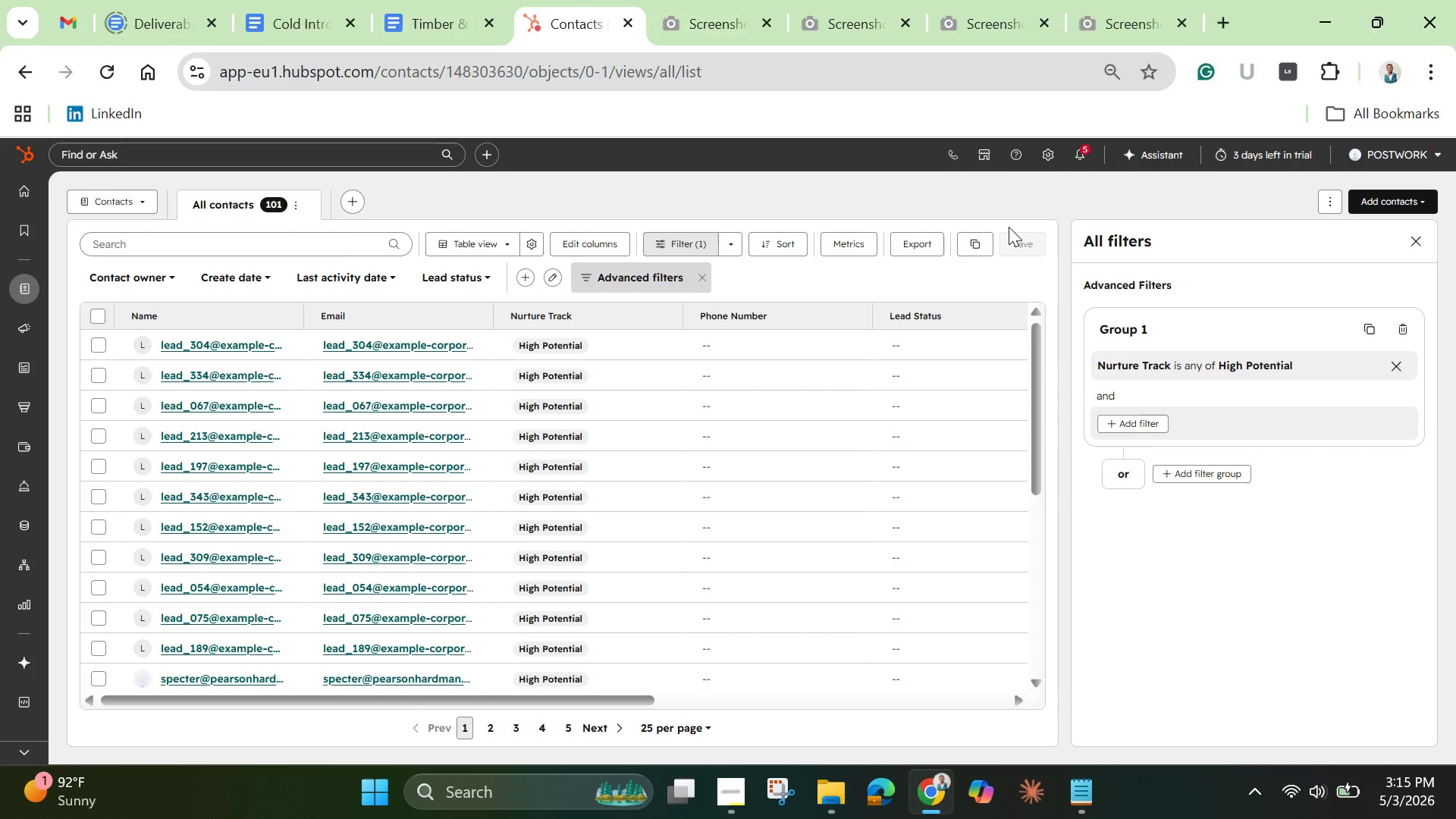 
left_click([711, 29])
 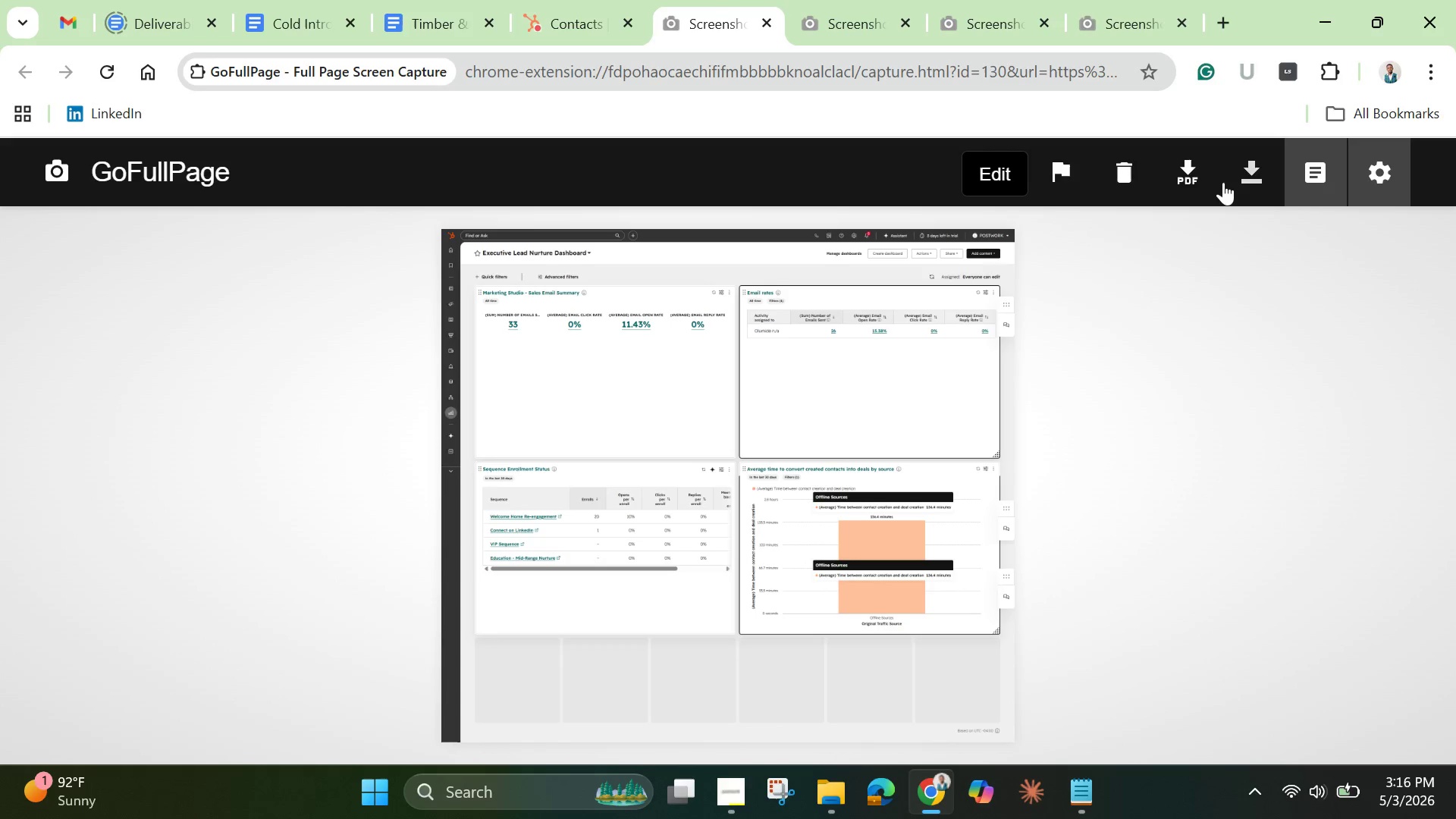 
wait(5.58)
 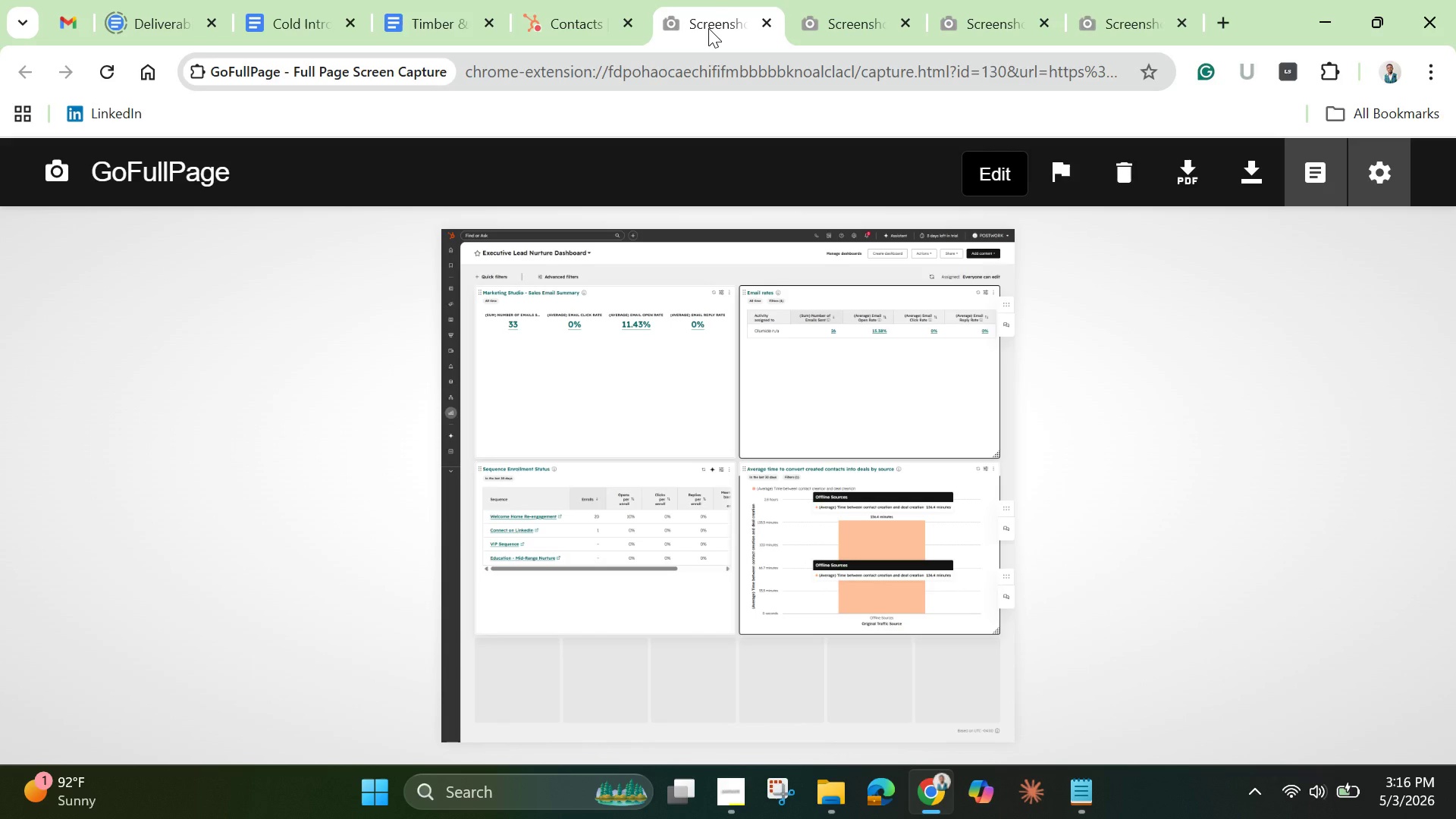 
left_click([1250, 168])
 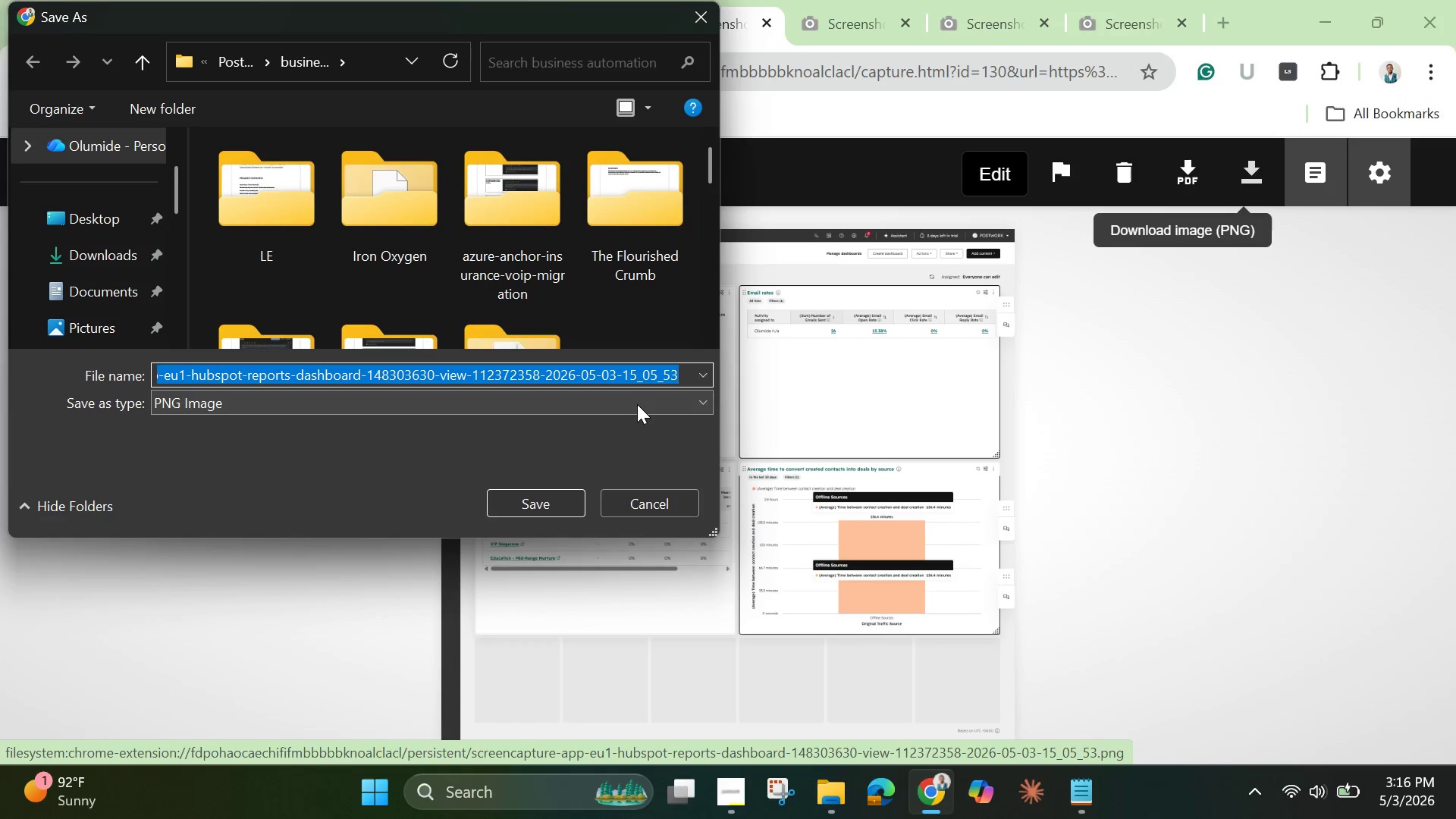 
key(Backspace)
type(Dashboard view)
 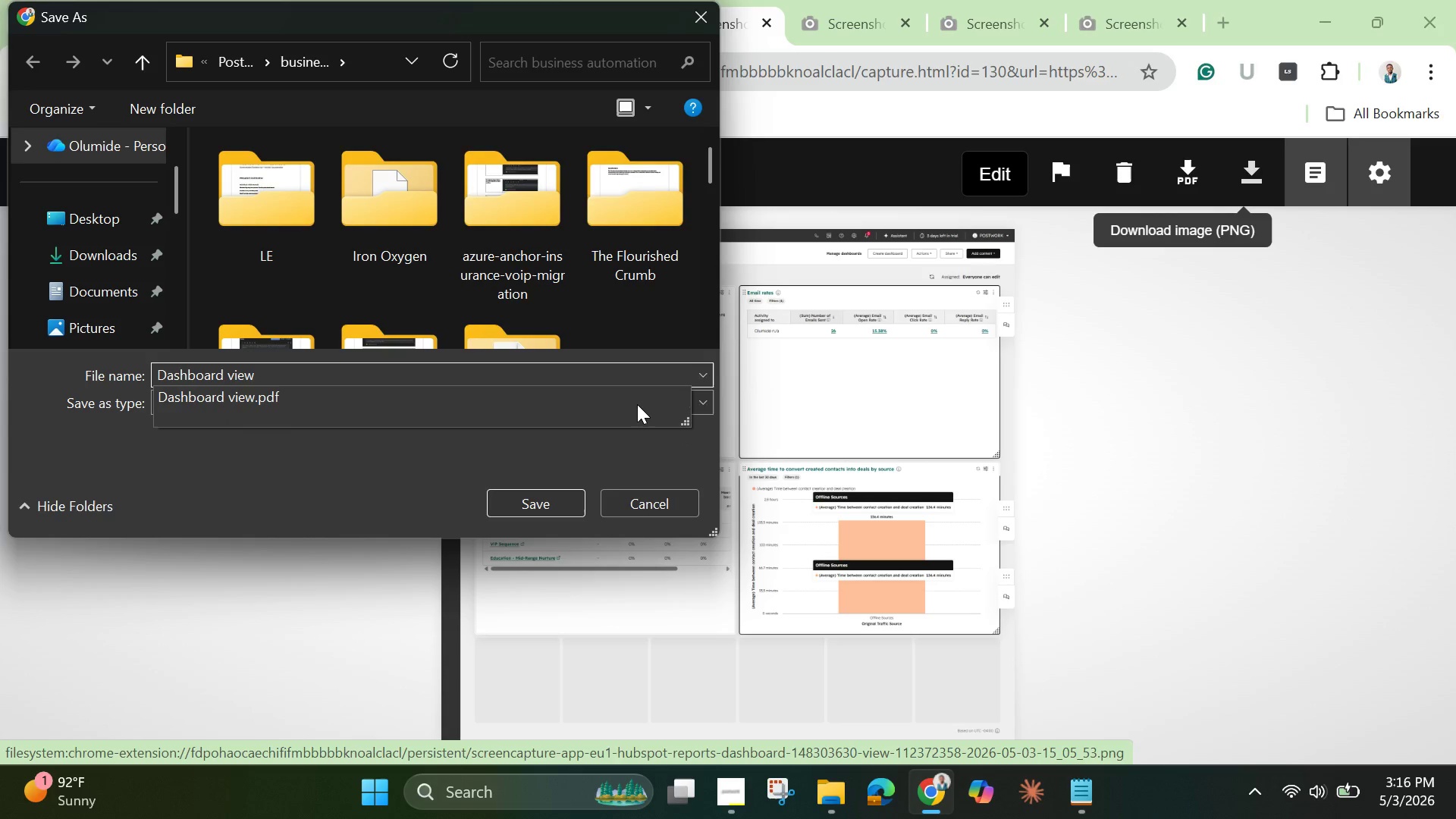 
key(Enter)
 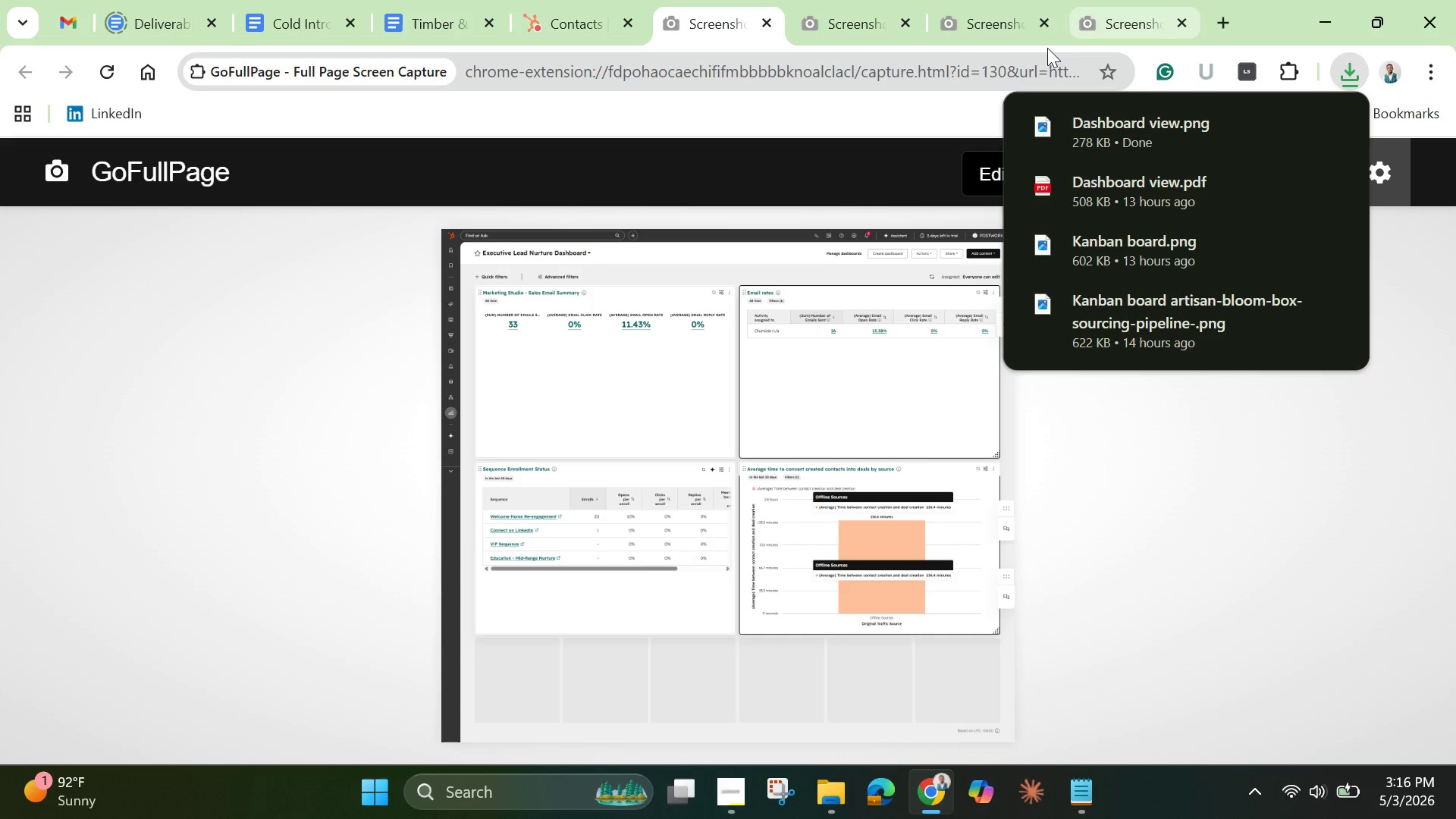 
left_click([855, 7])
 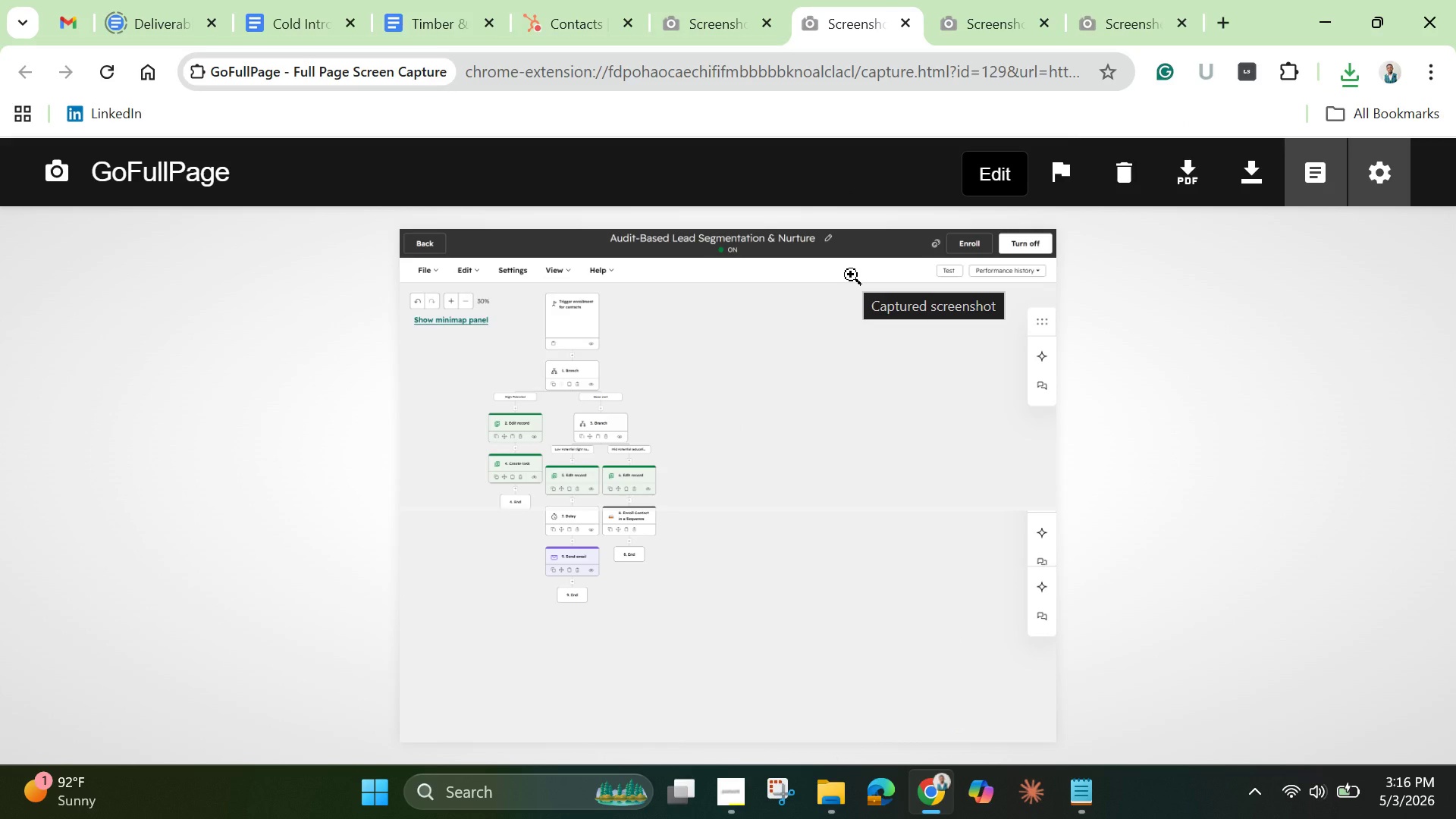 
wait(20.89)
 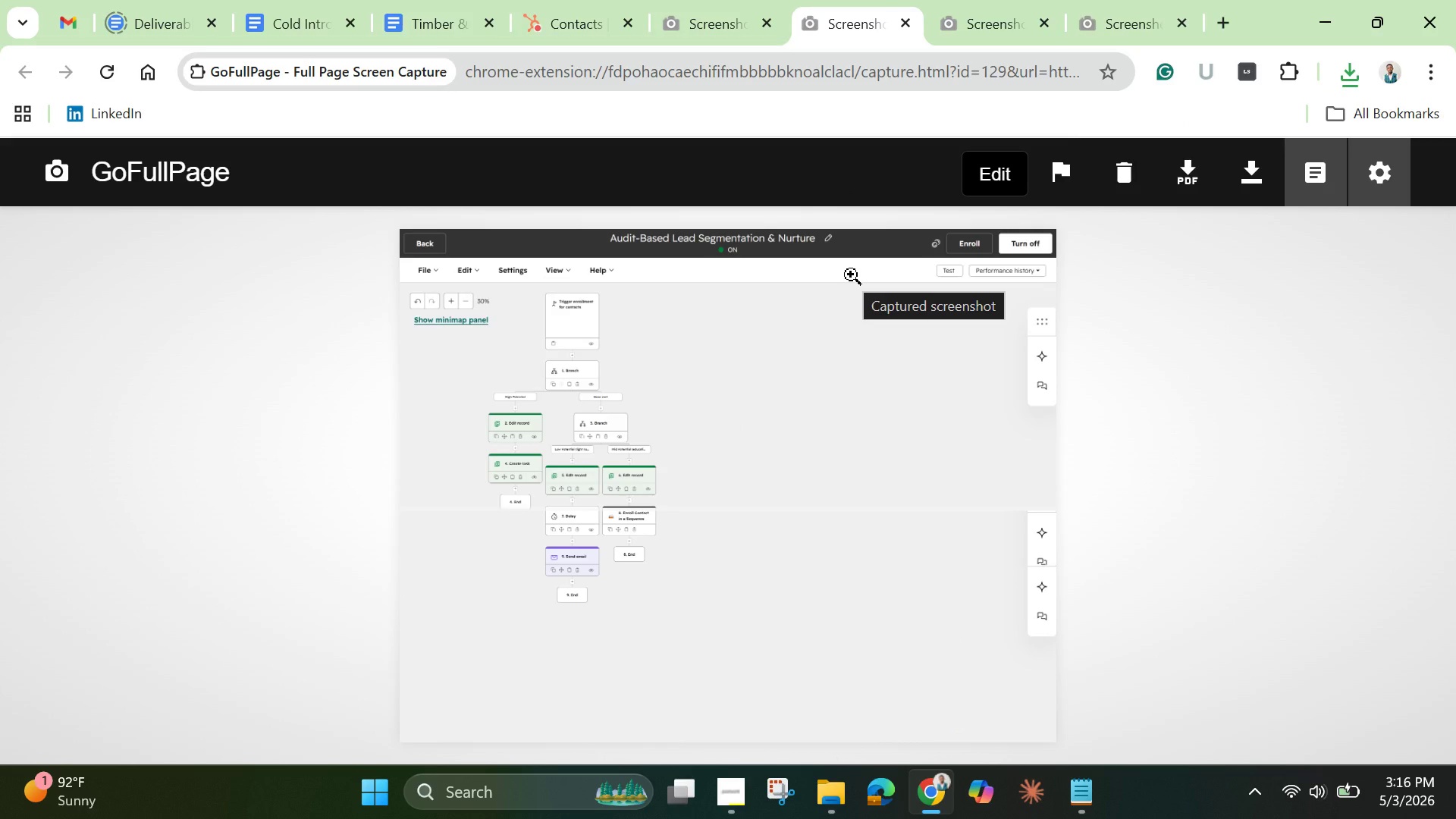 
left_click([1114, 27])
 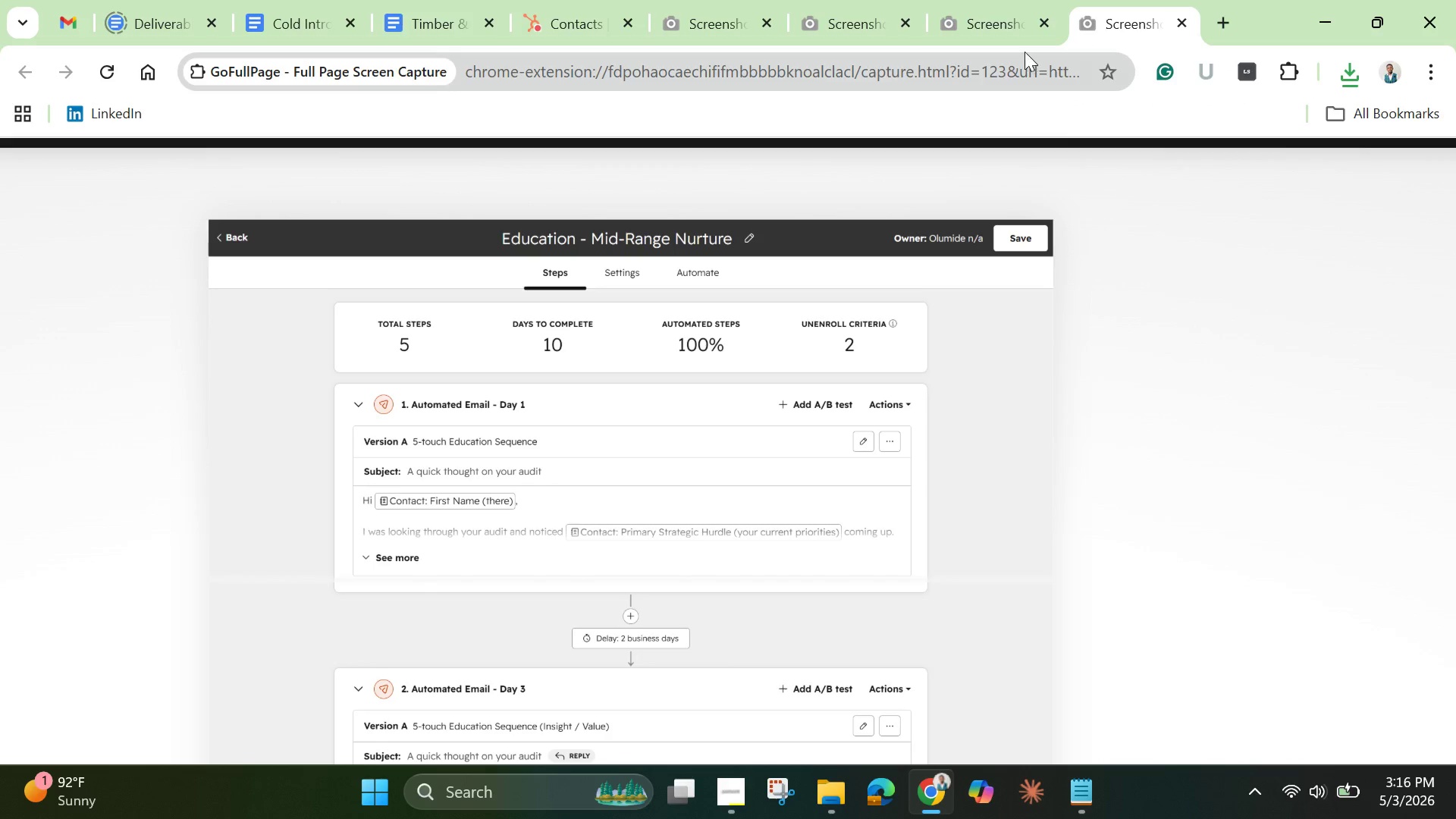 
left_click([955, 12])
 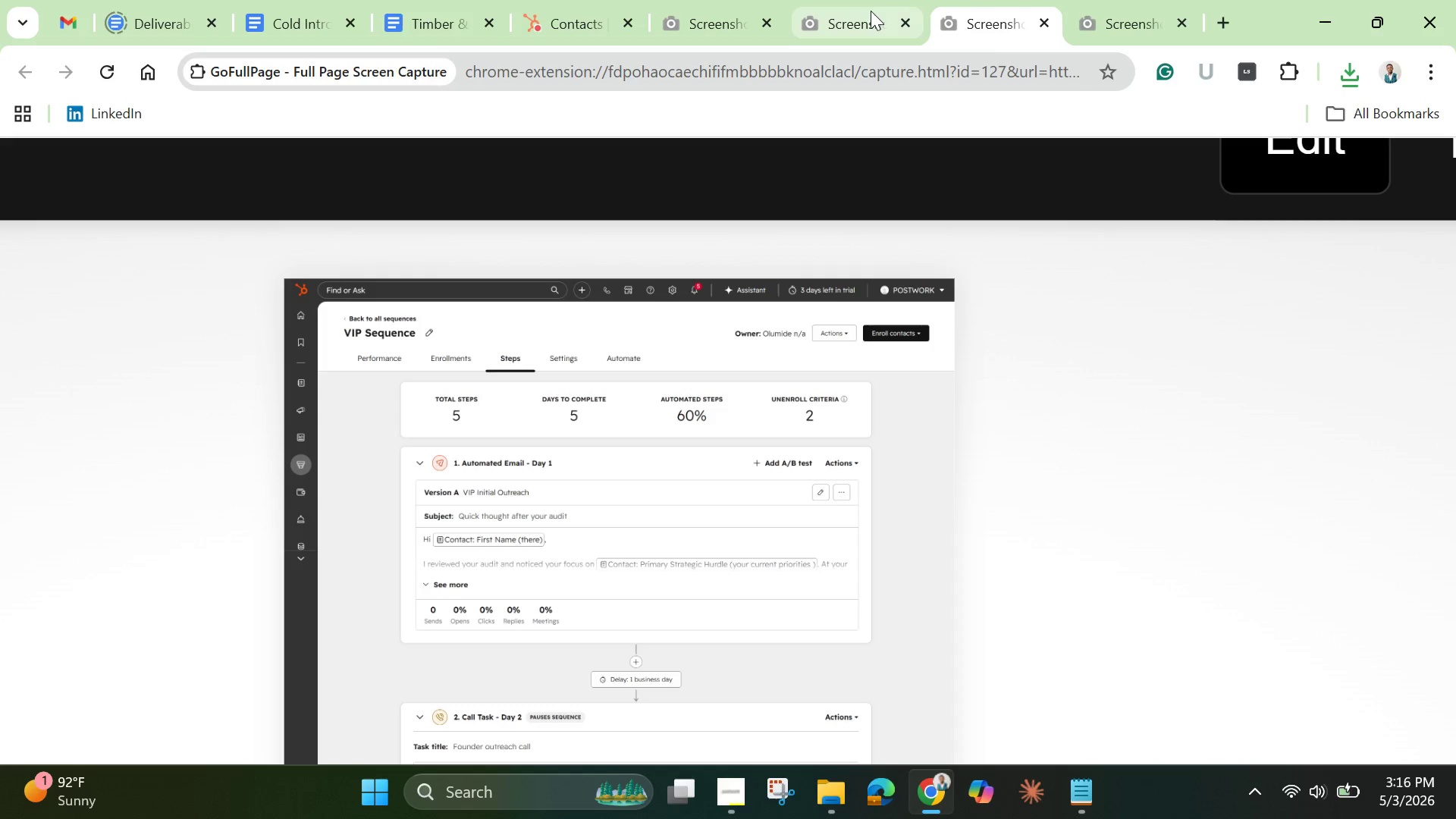 
left_click([852, 16])
 